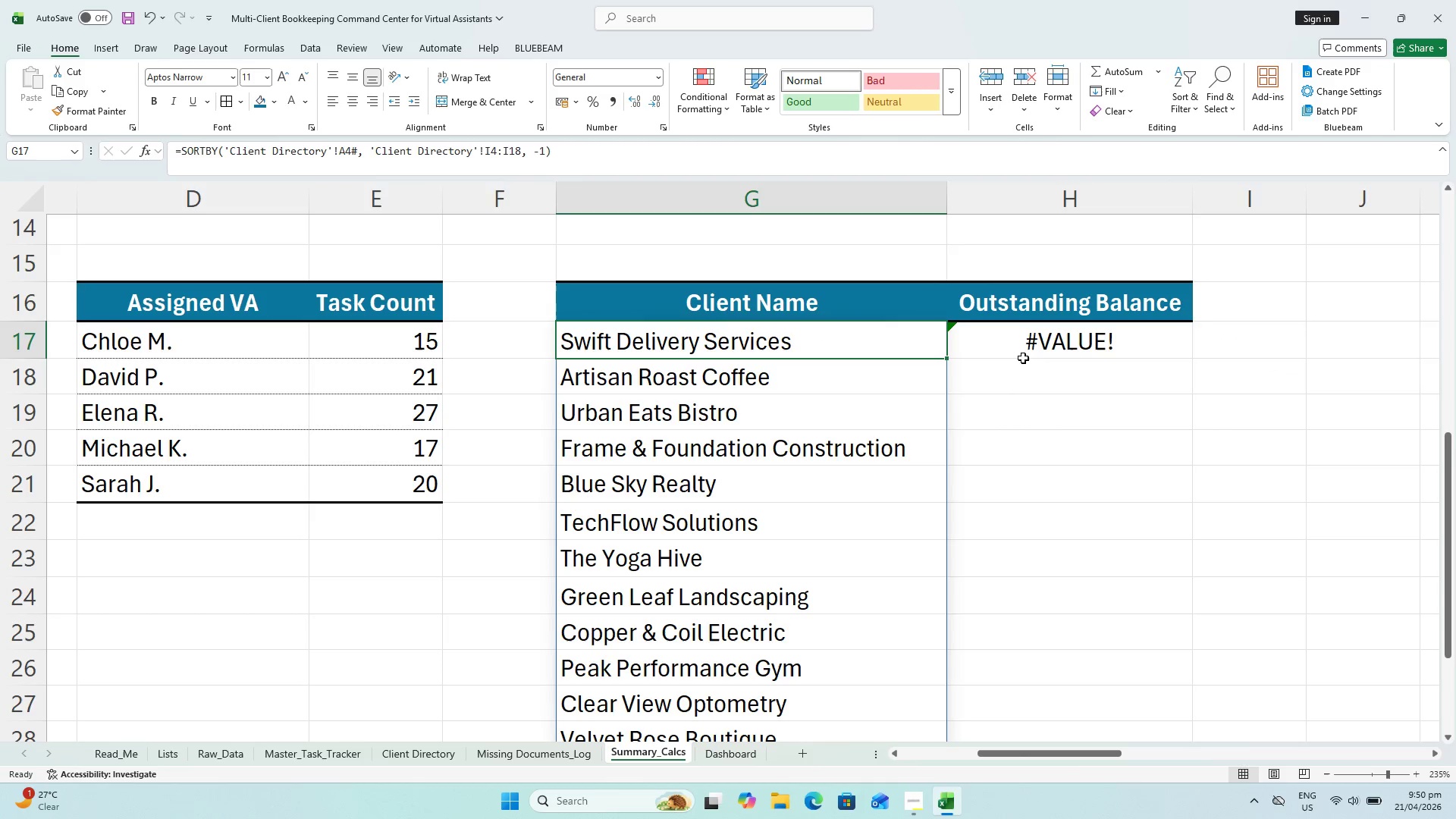 
key(Escape)
 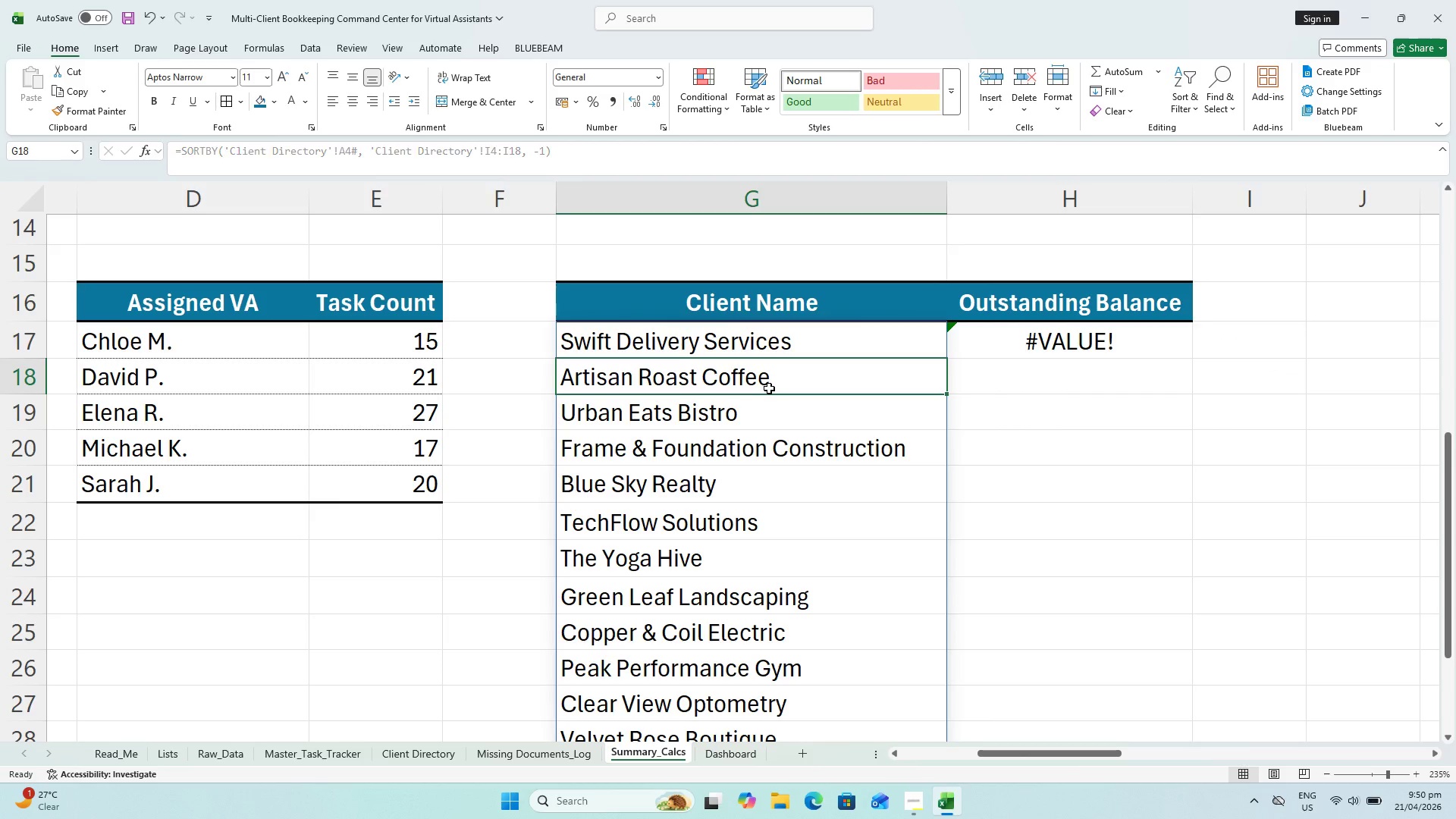 
double_click([769, 388])
 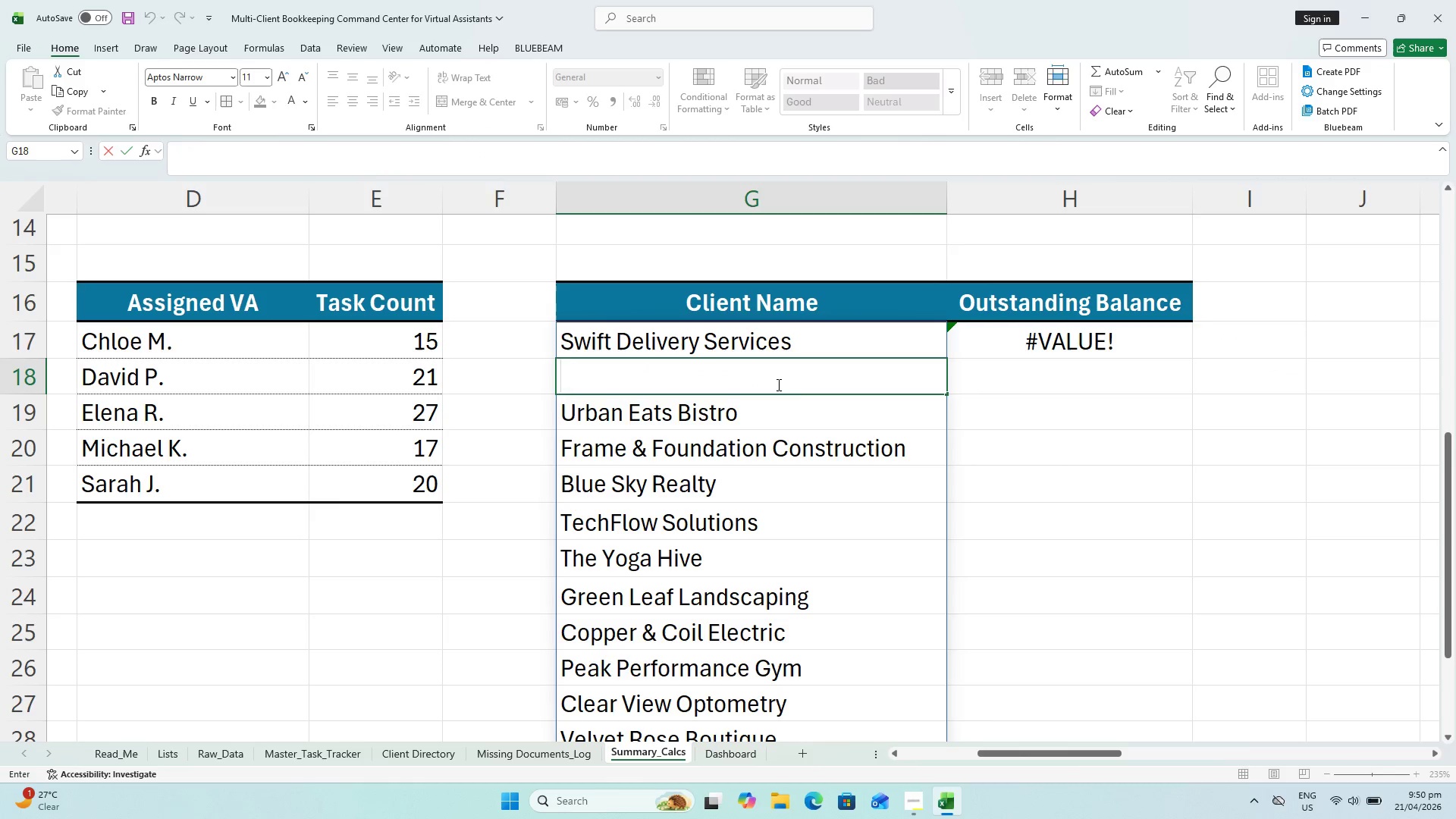 
key(Escape)
 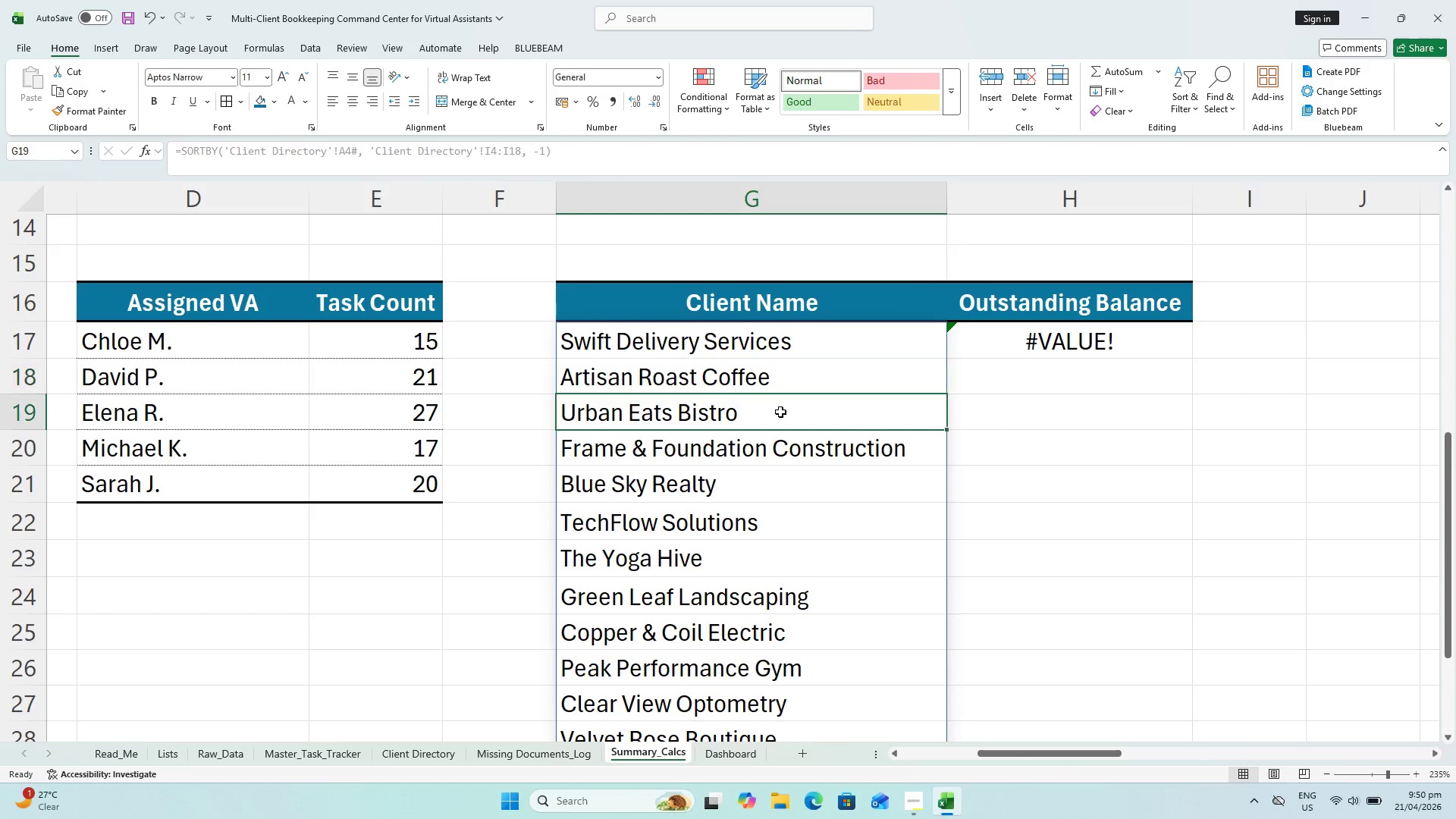 
double_click([780, 412])
 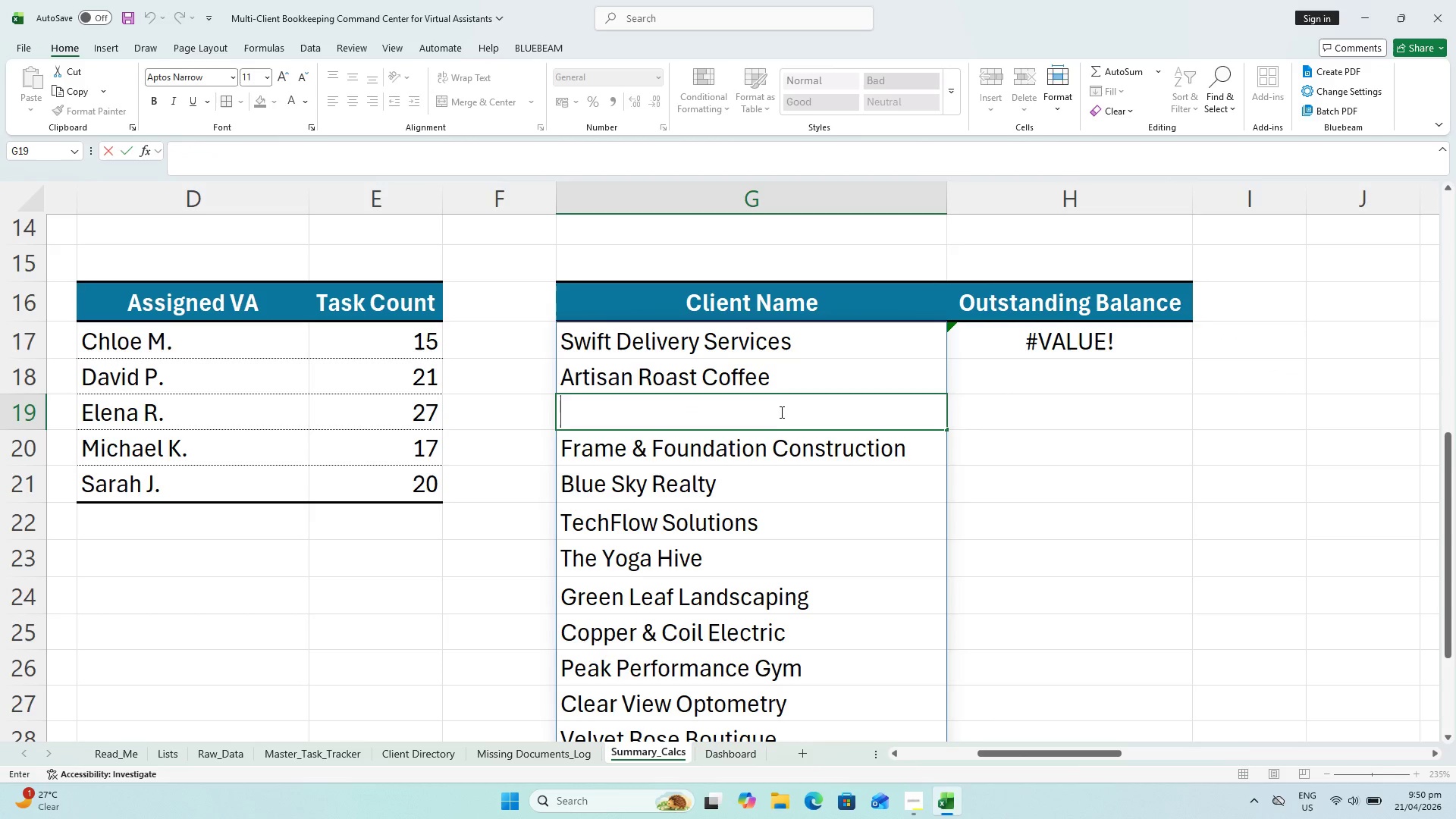 
key(Escape)
 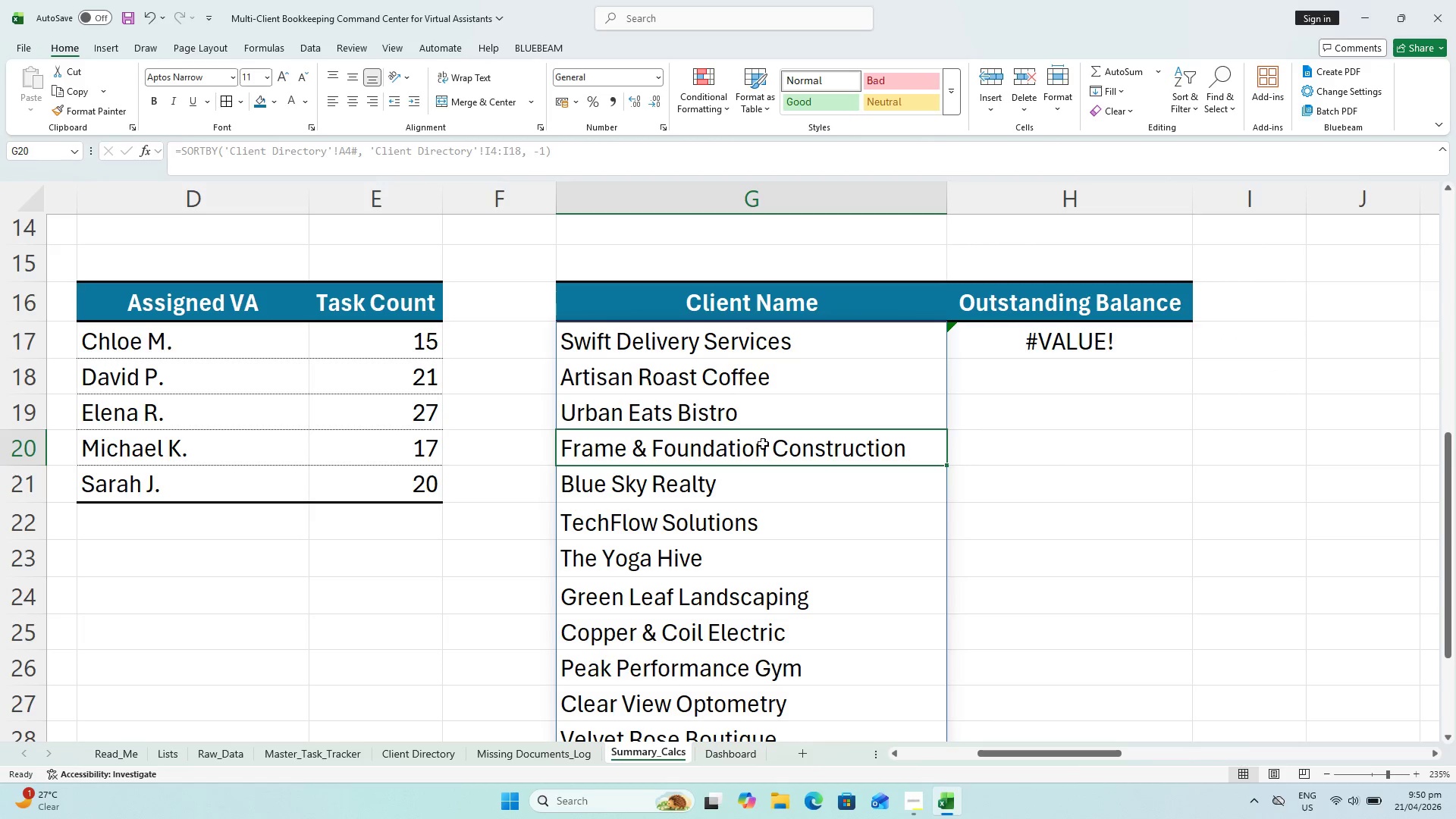 
double_click([763, 444])
 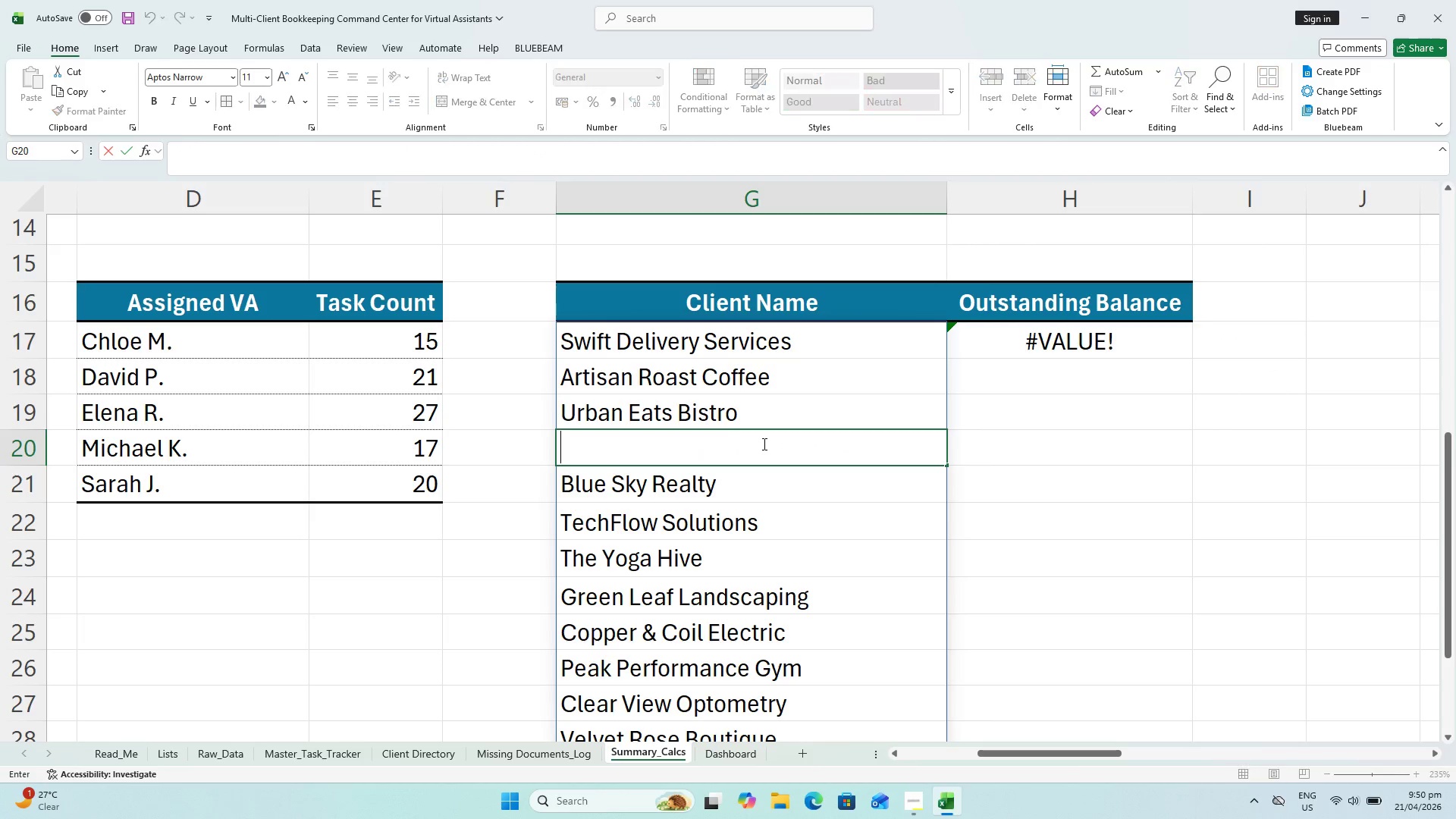 
key(Escape)
 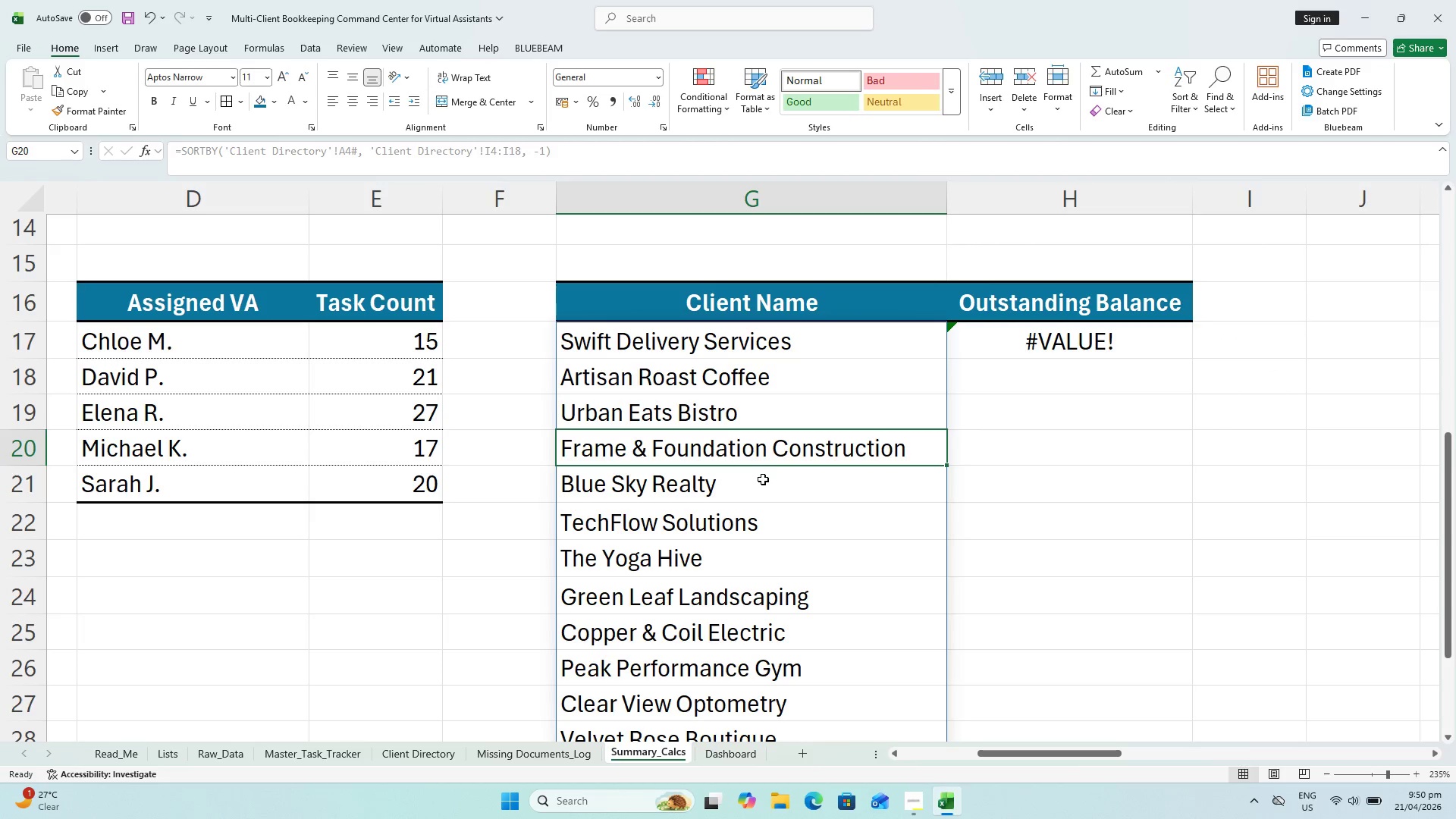 
key(Escape)
 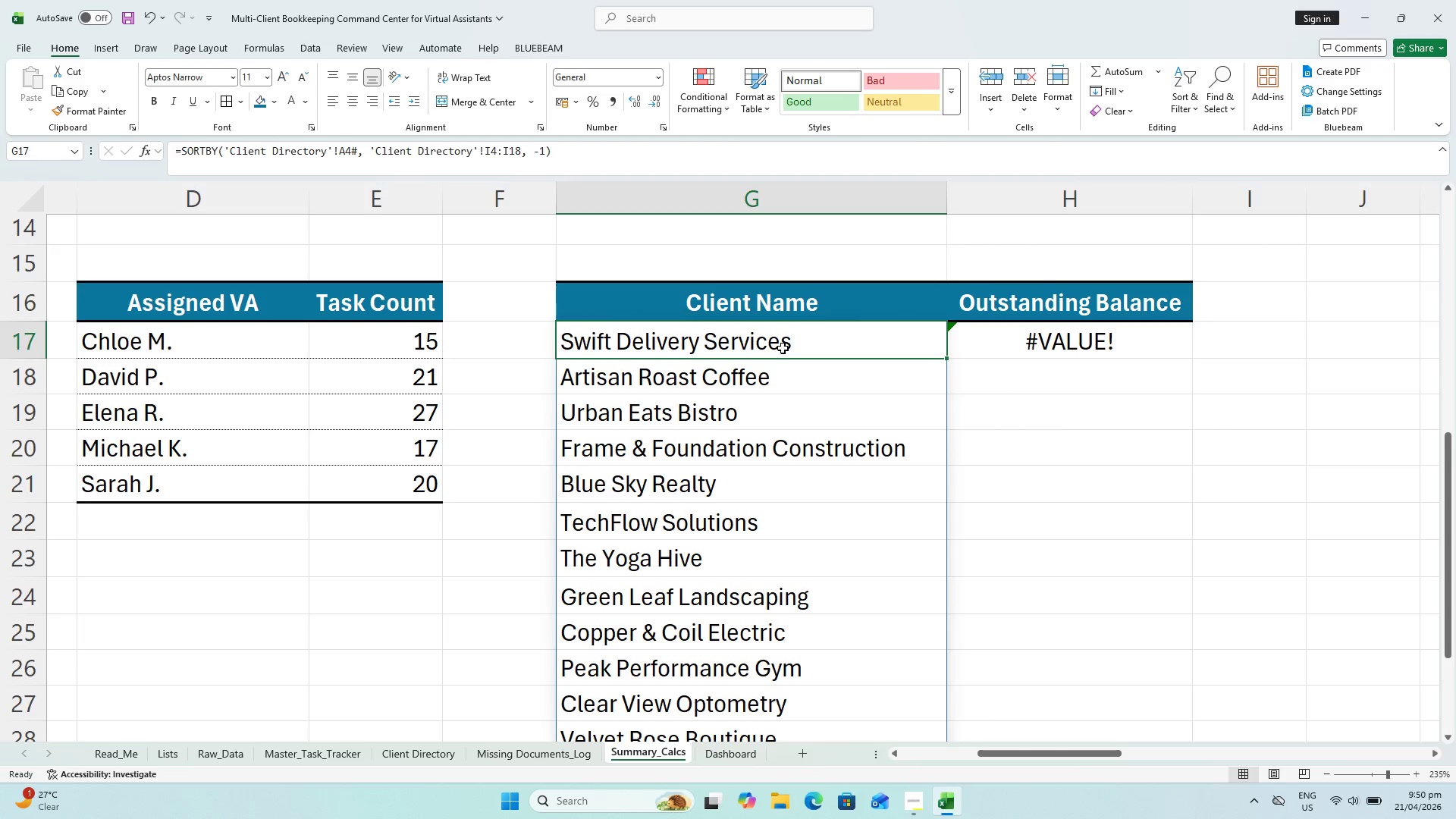 
double_click([783, 348])
 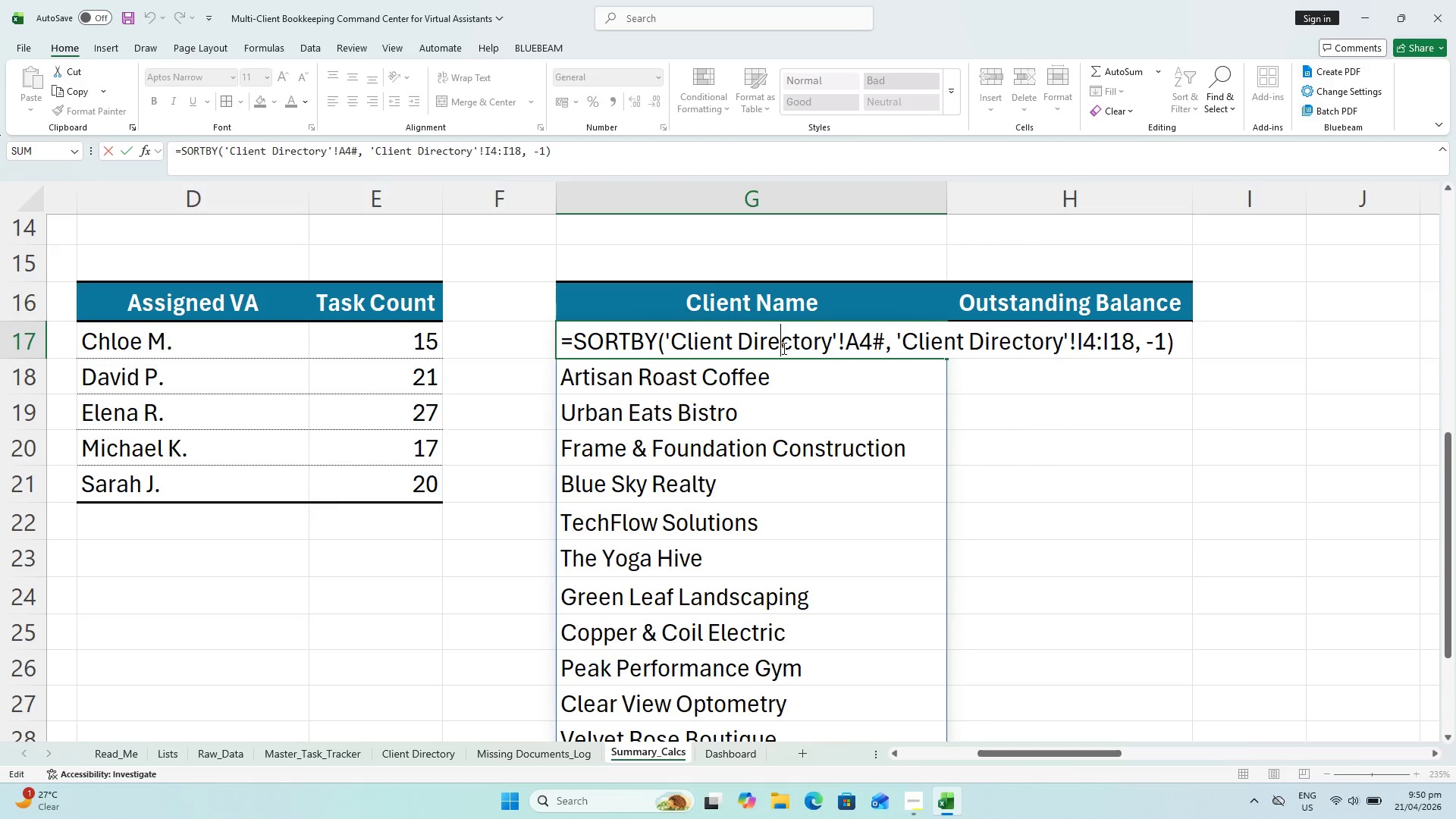 
key(Escape)
 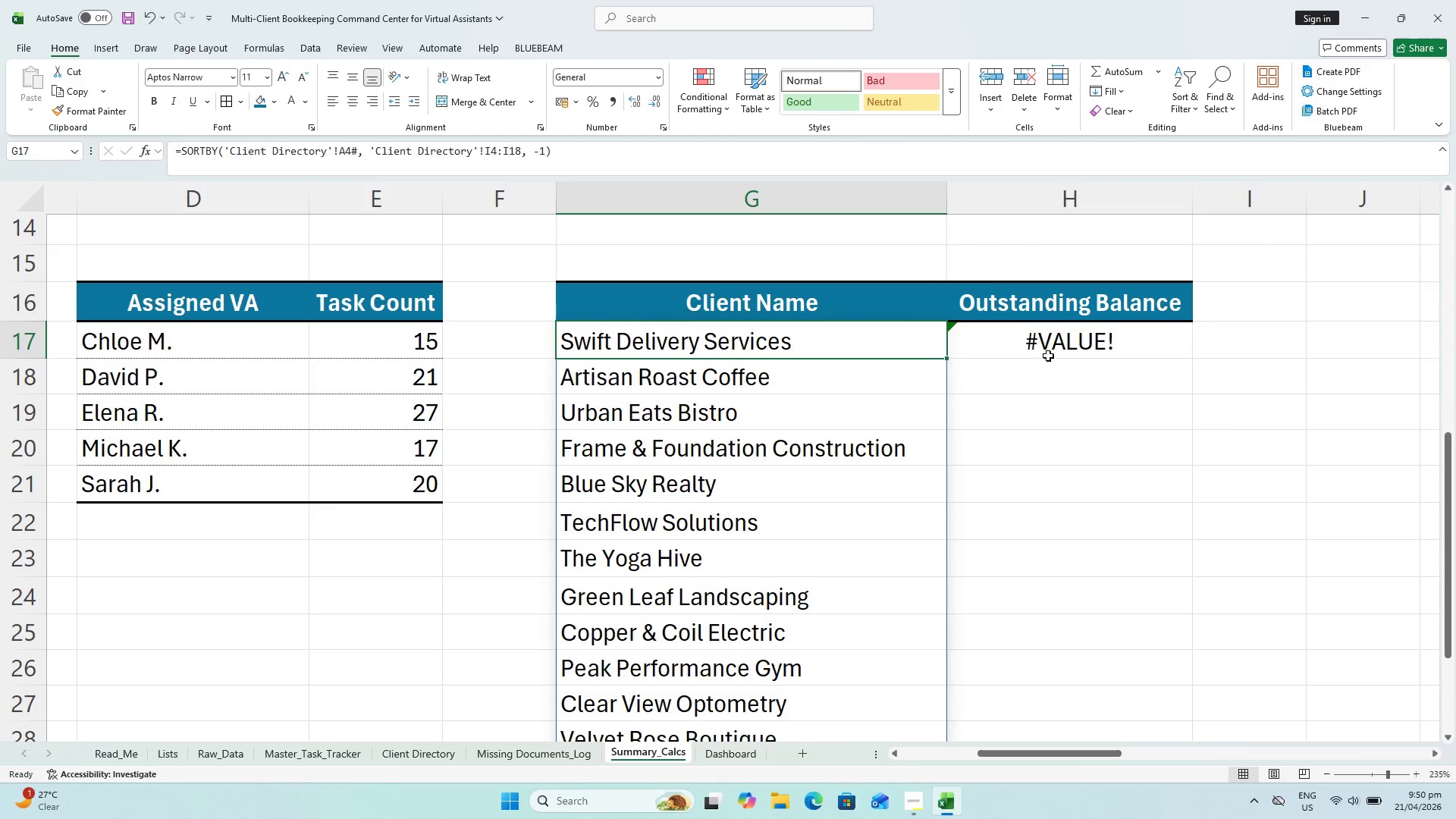 
left_click([1051, 347])
 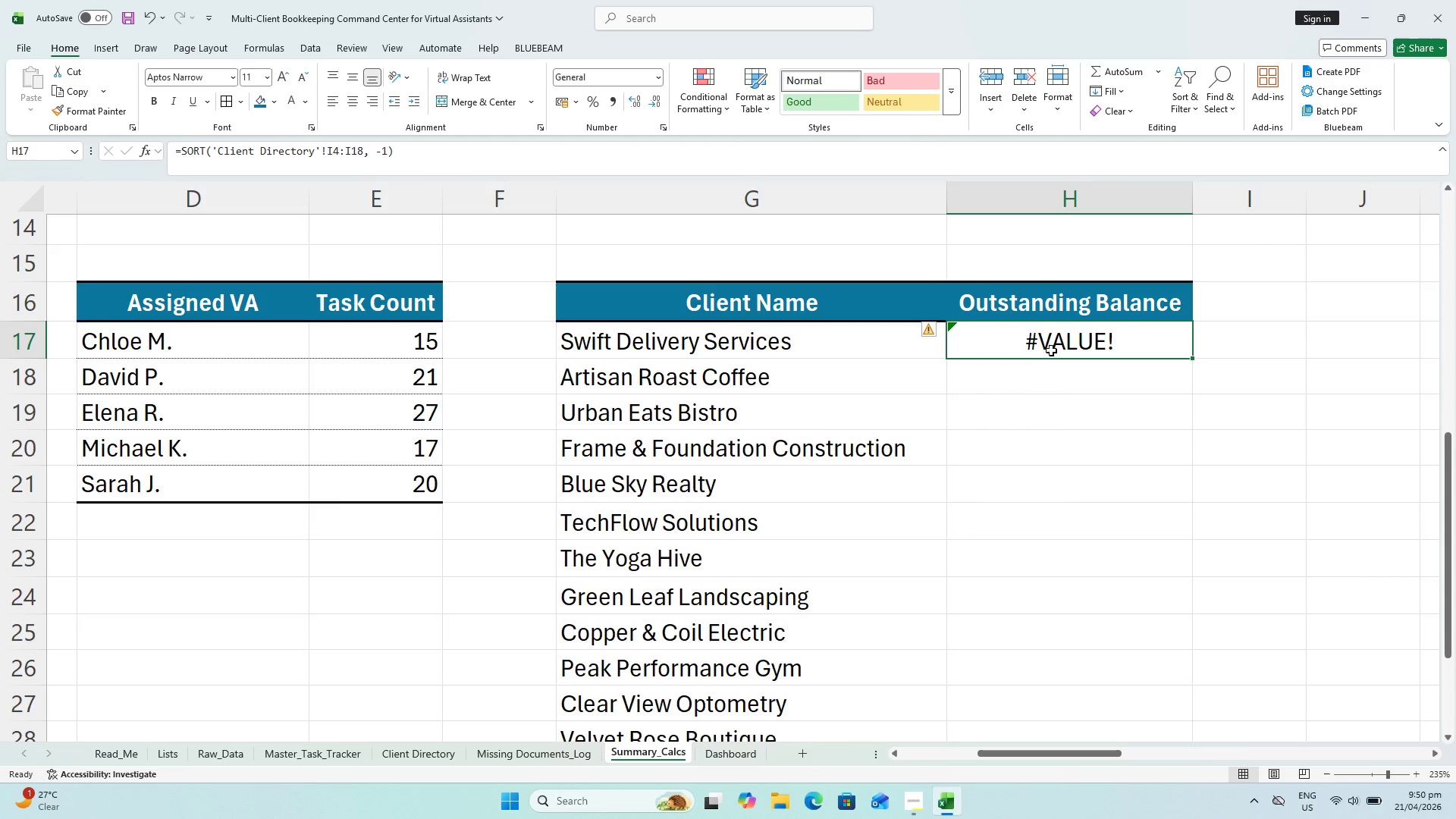 
left_click_drag(start_coordinate=[1051, 350], to_coordinate=[1051, 356])
 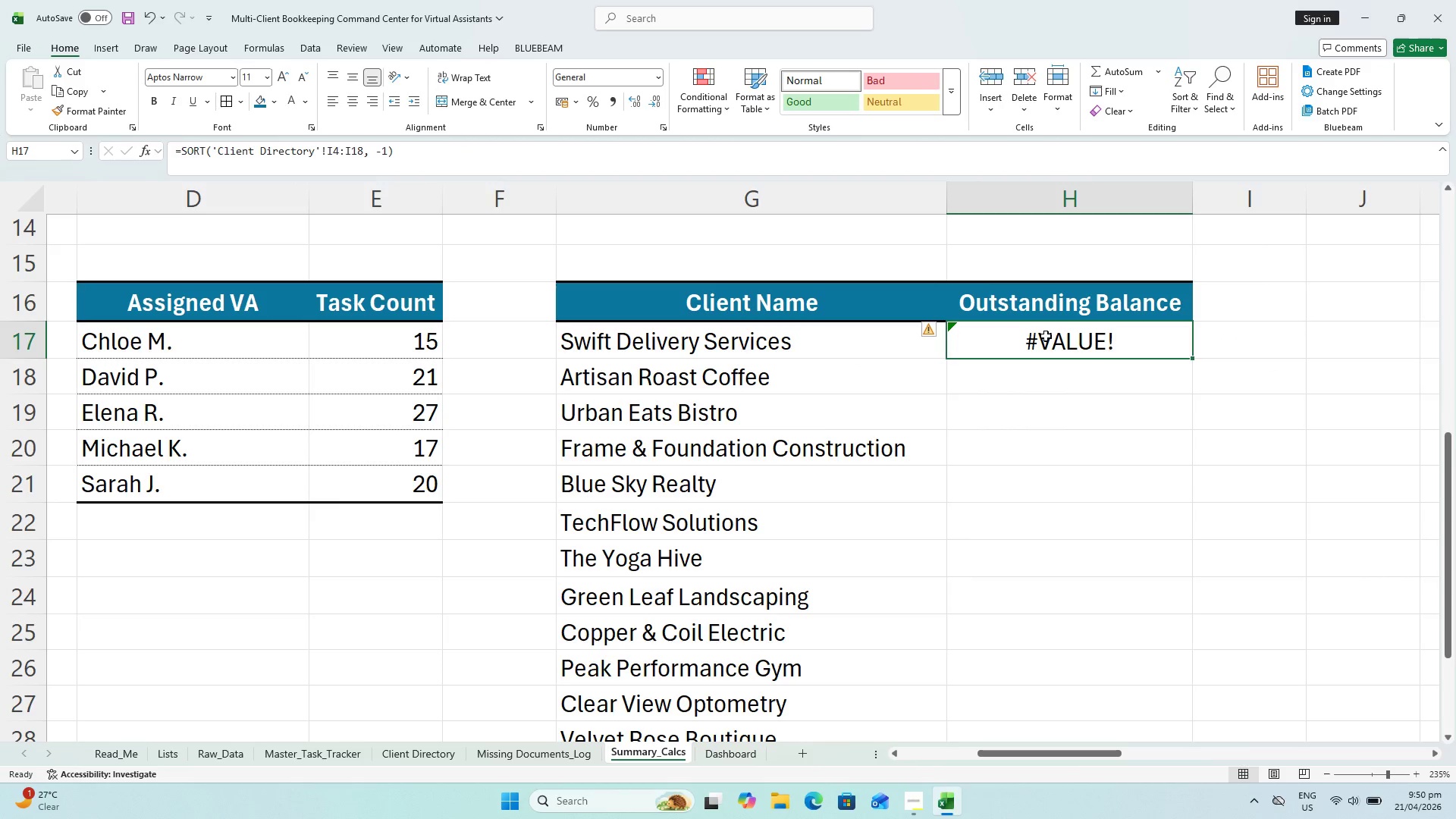 
double_click([1046, 336])
 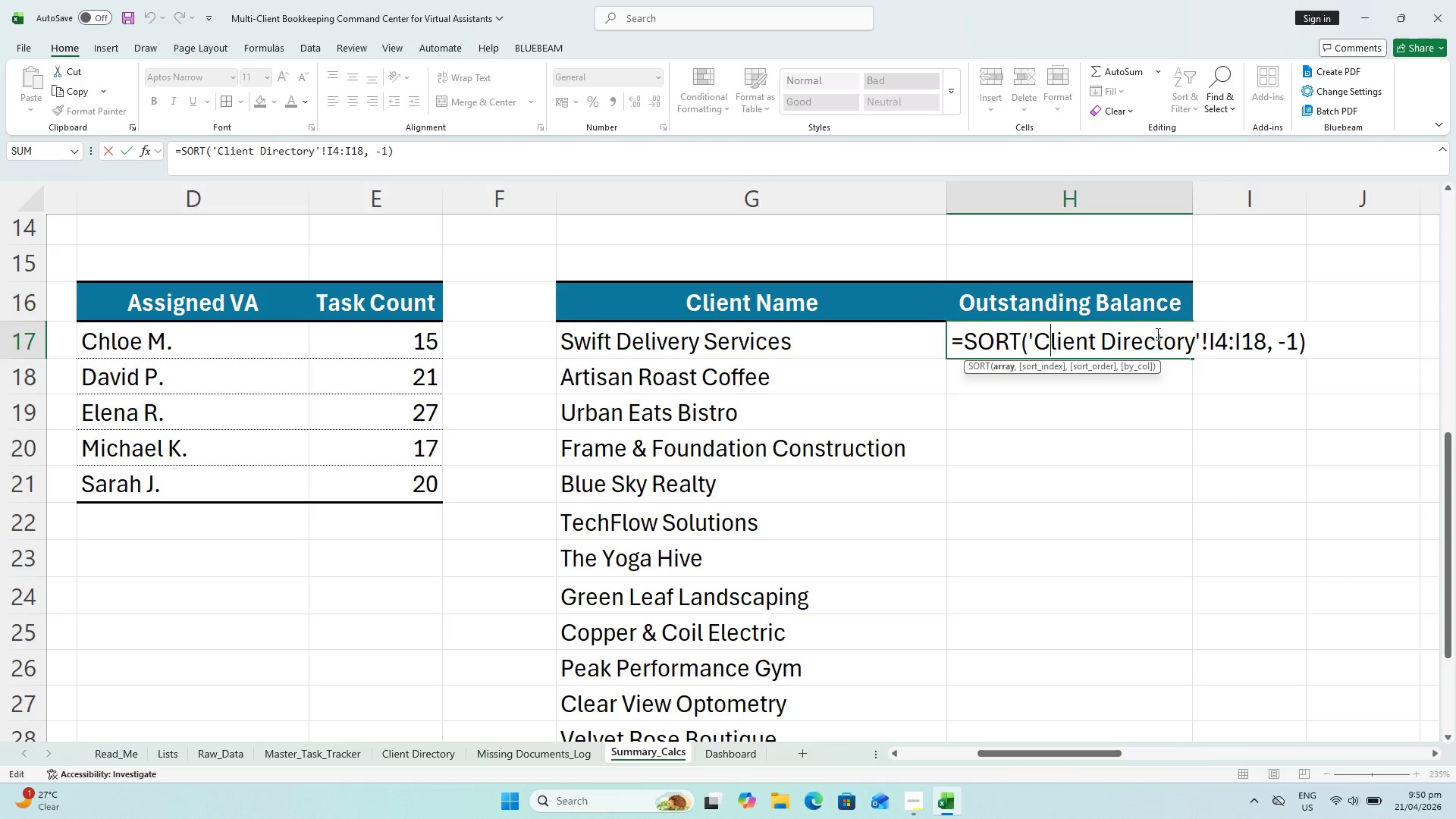 
wait(12.44)
 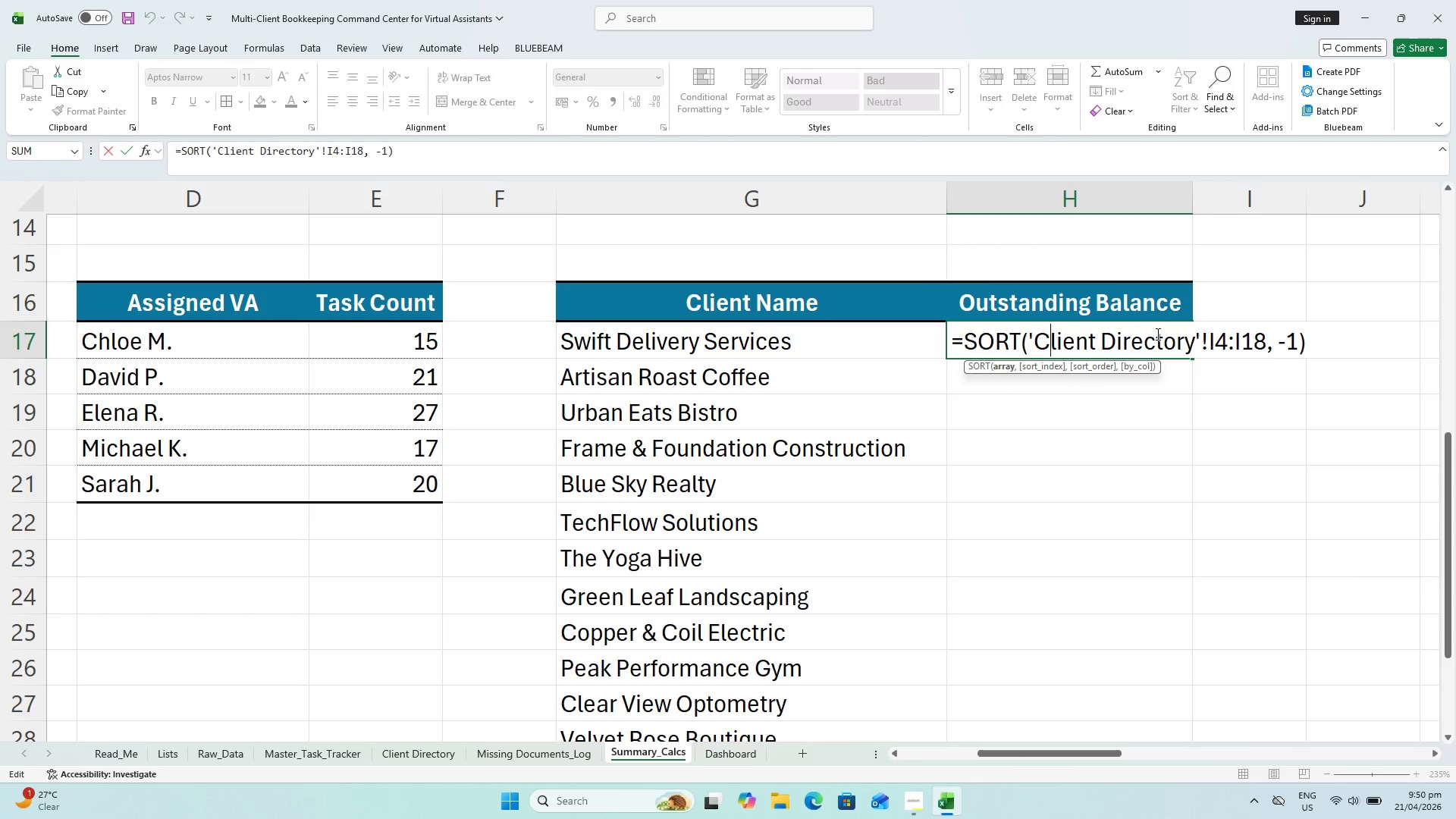 
key(Escape)
 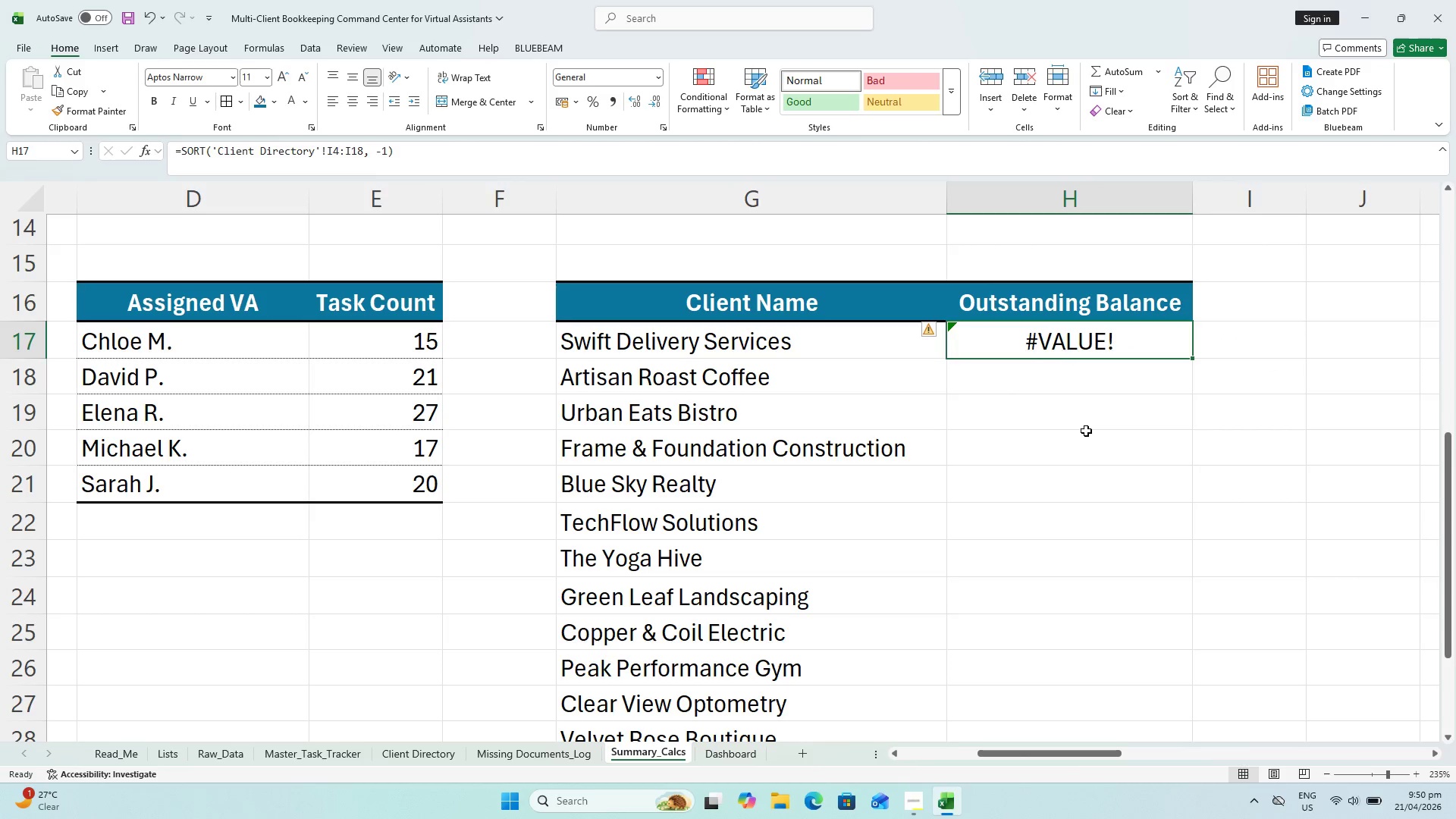 
left_click_drag(start_coordinate=[1086, 431], to_coordinate=[1086, 426])
 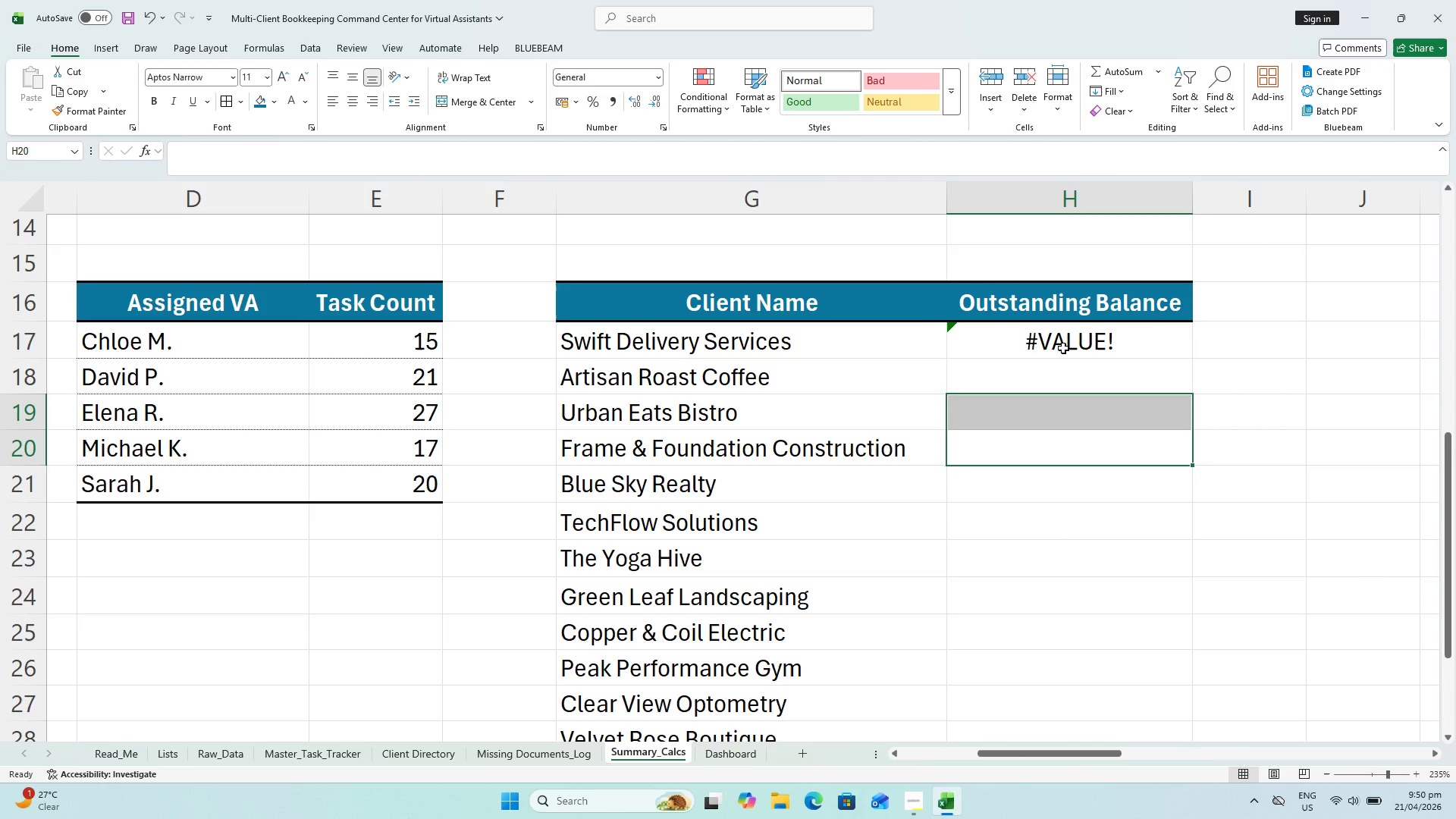 
left_click([1062, 347])
 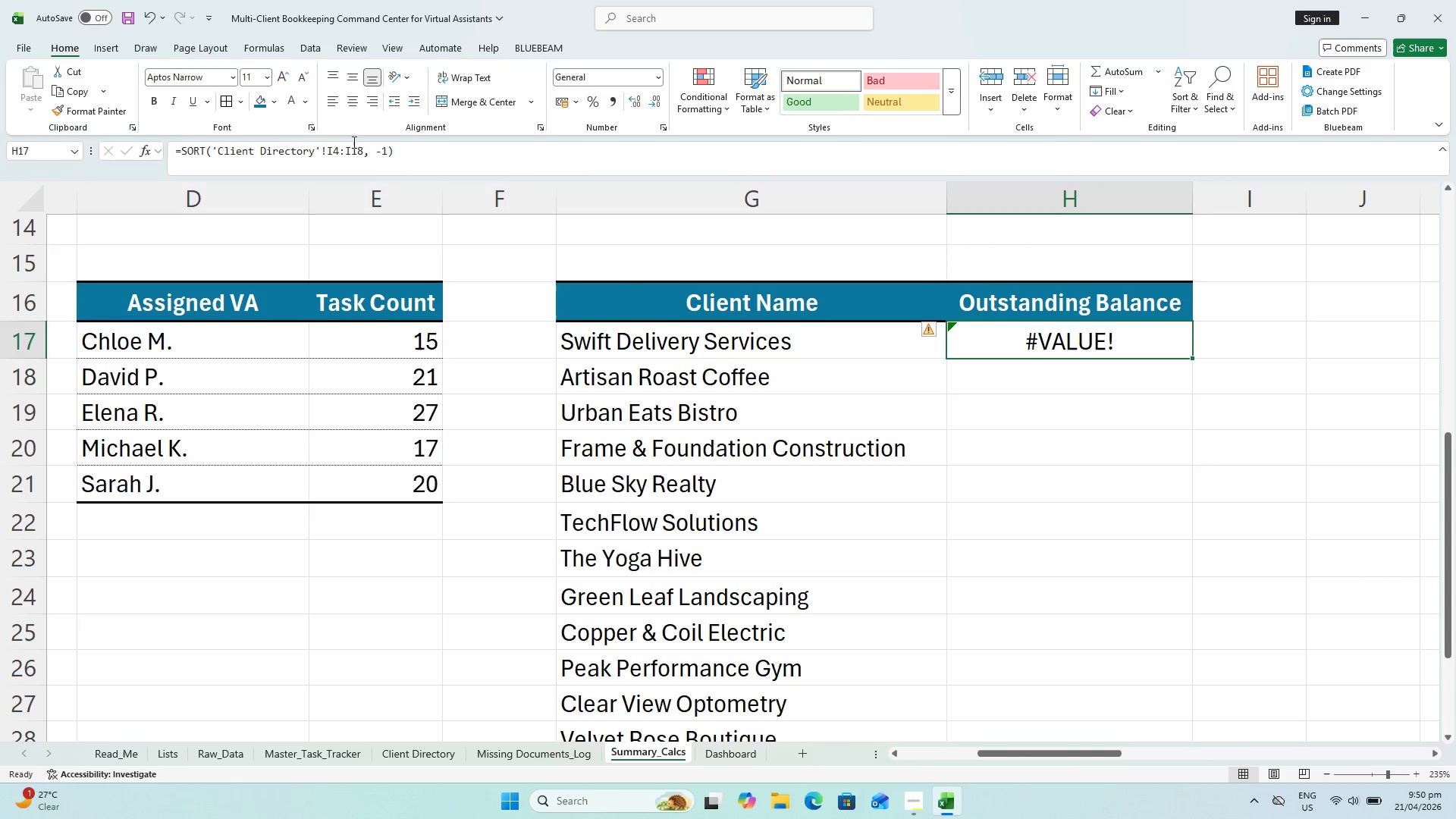 
left_click([362, 144])
 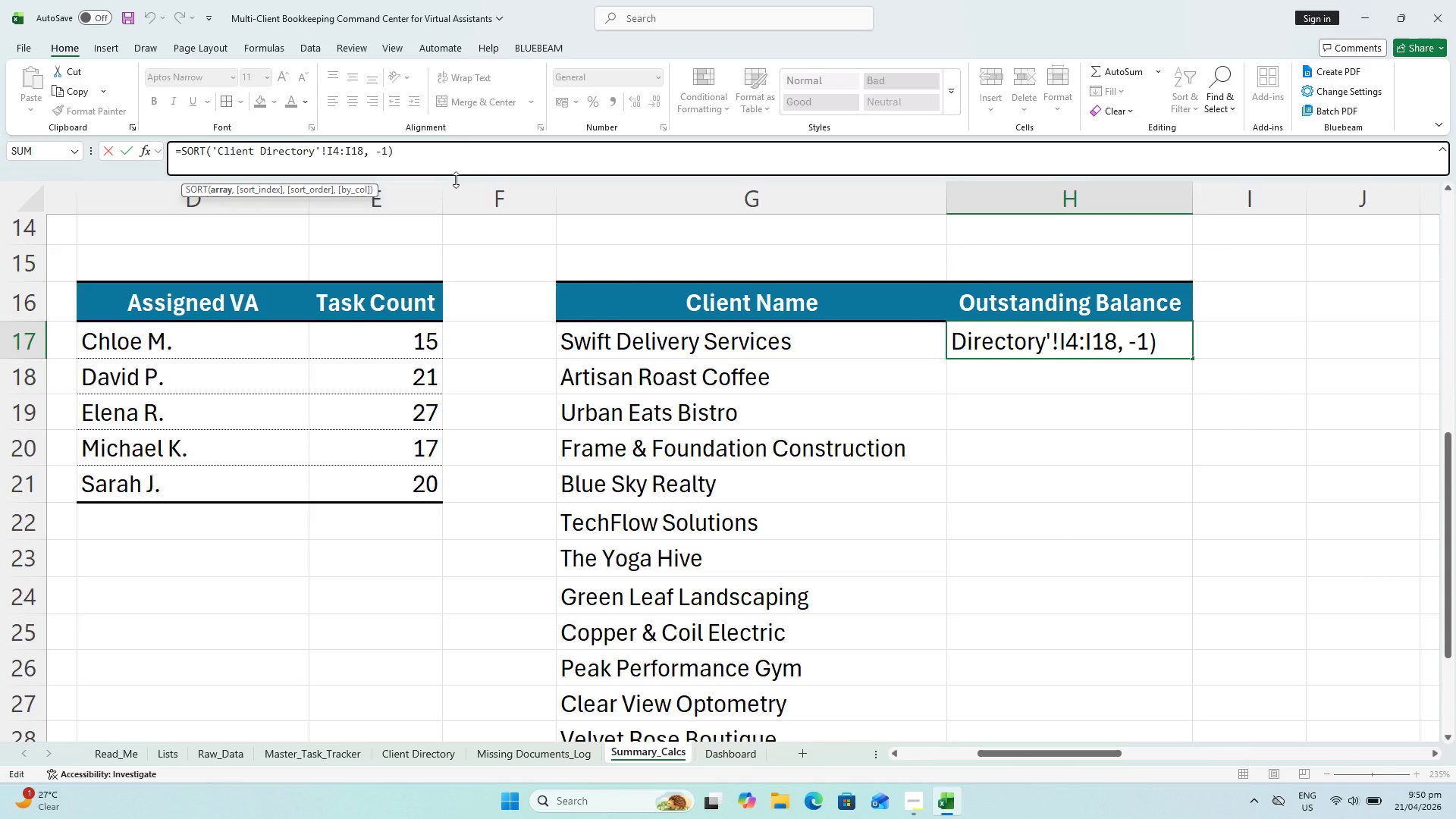 
key(Backspace)
 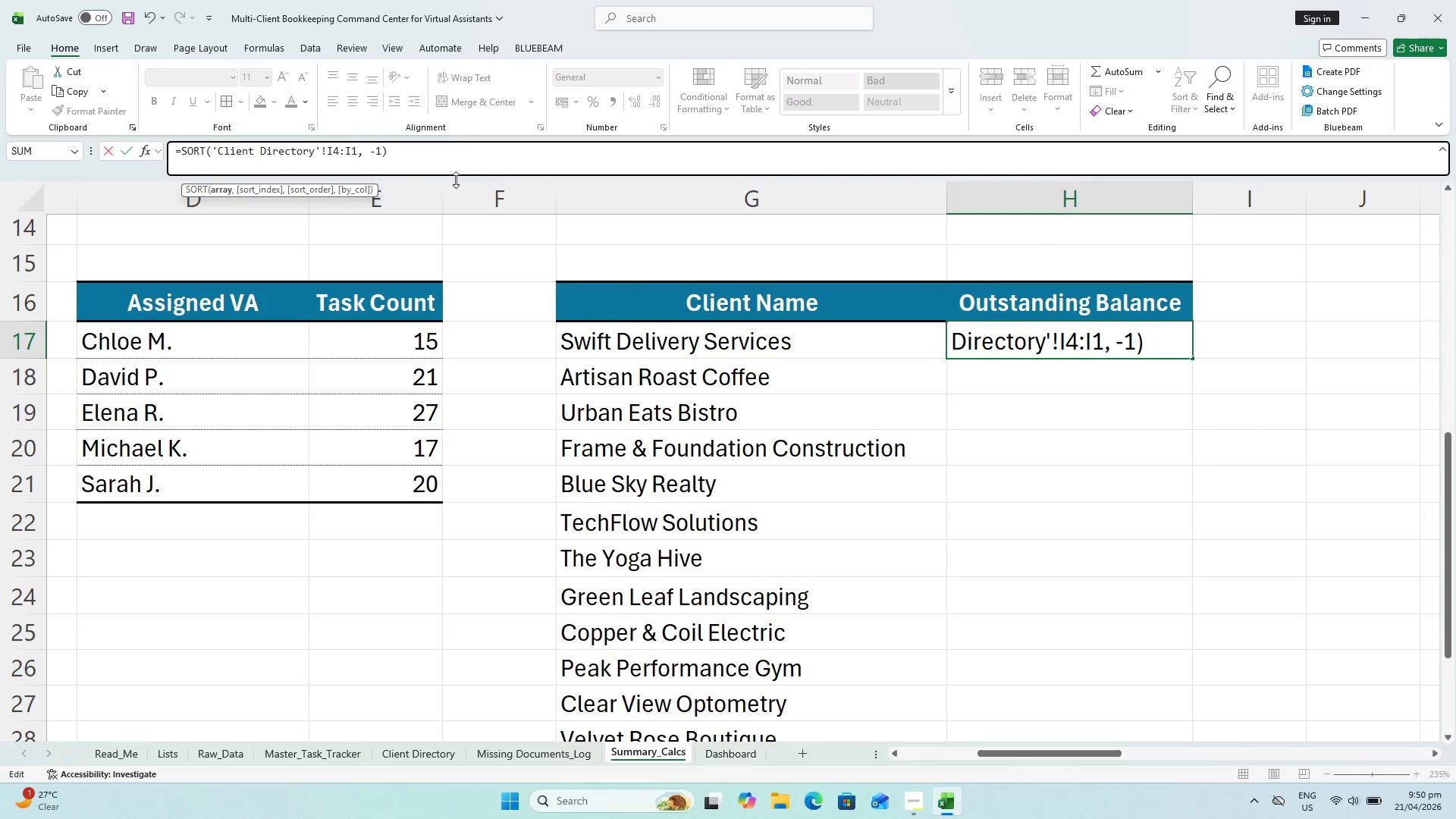 
key(Backspace)
 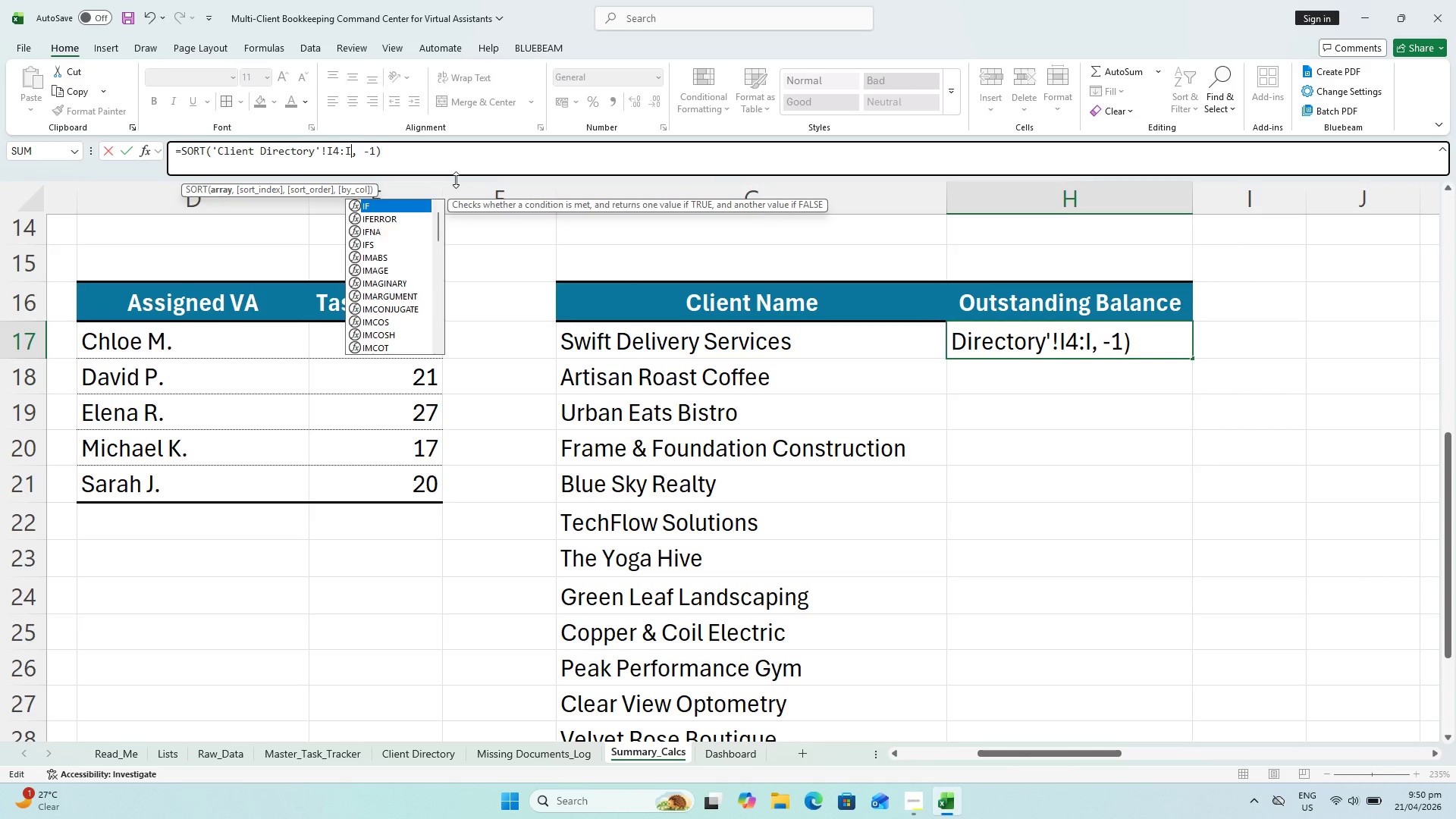 
key(Backspace)
 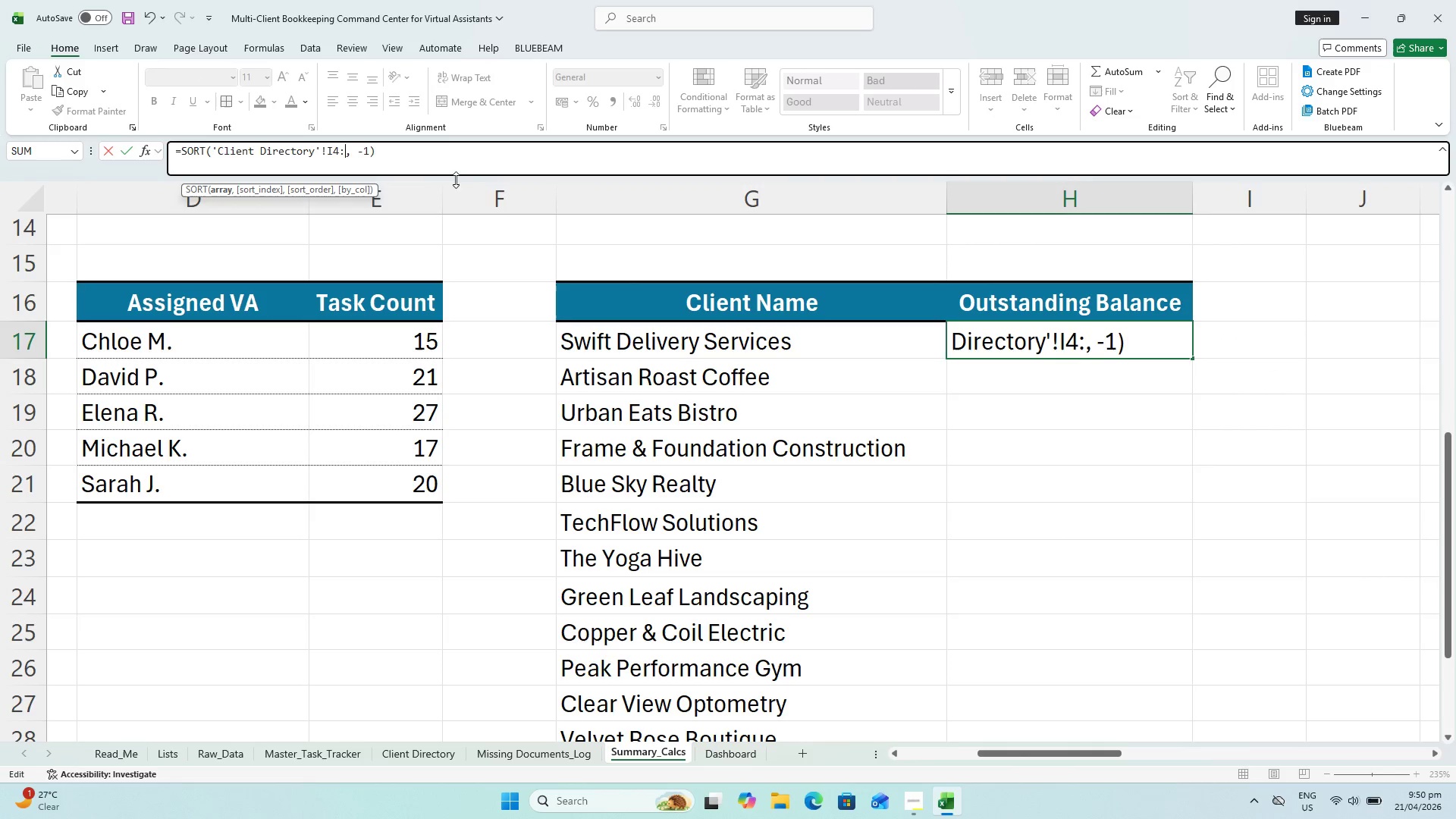 
key(Backspace)
 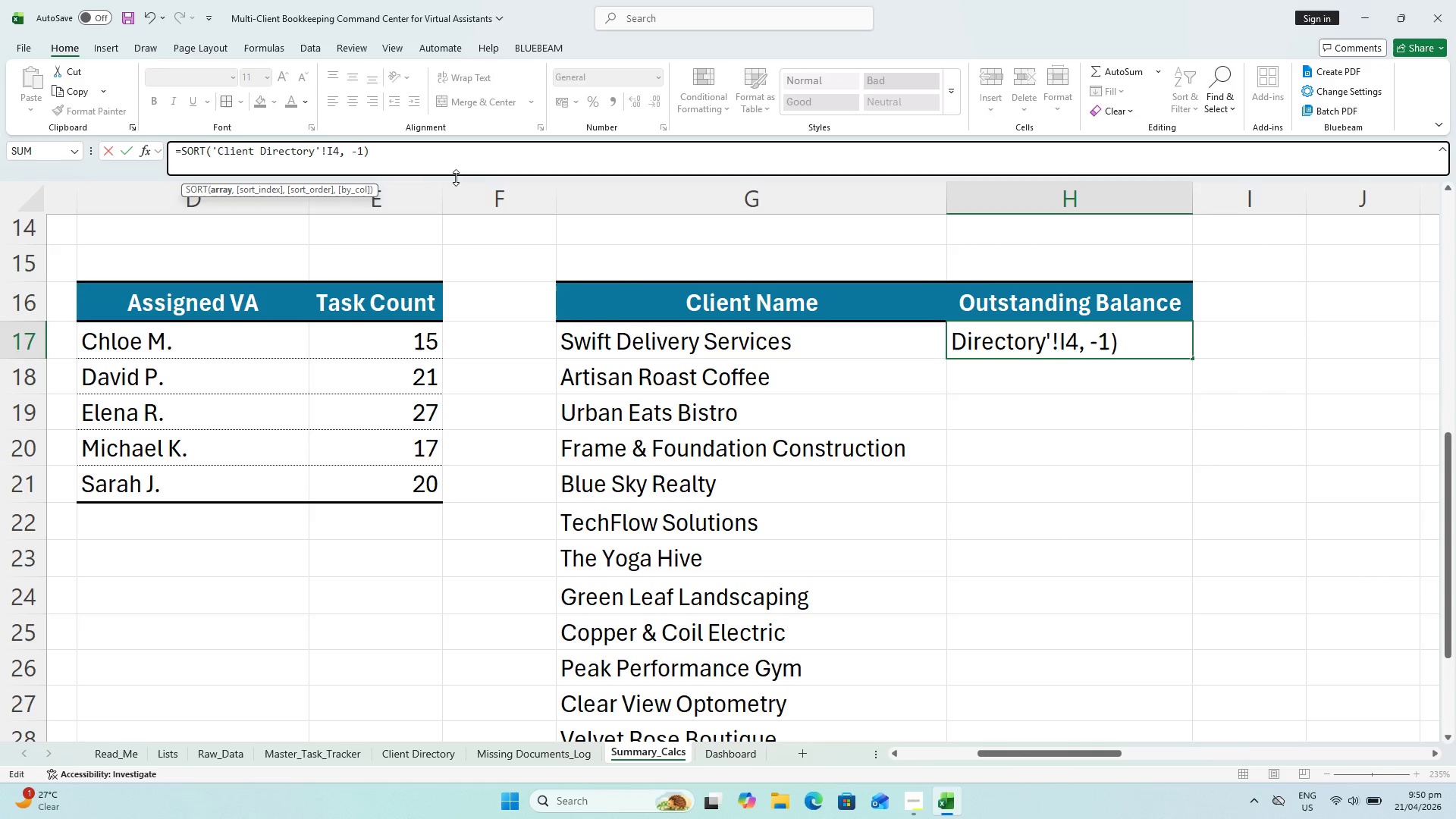 
key(Backspace)
 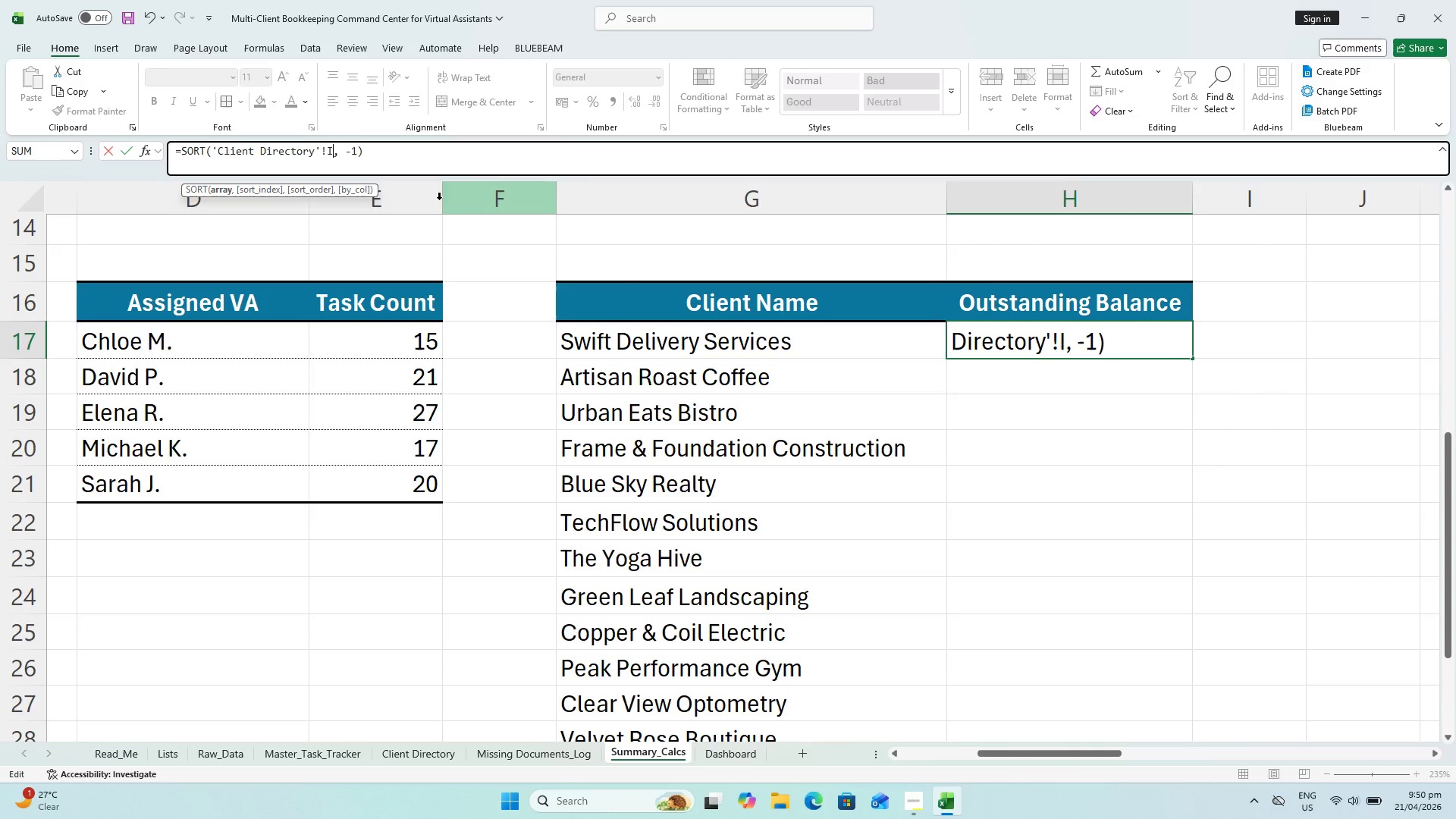 
type(4@#)
key(Backspace)
 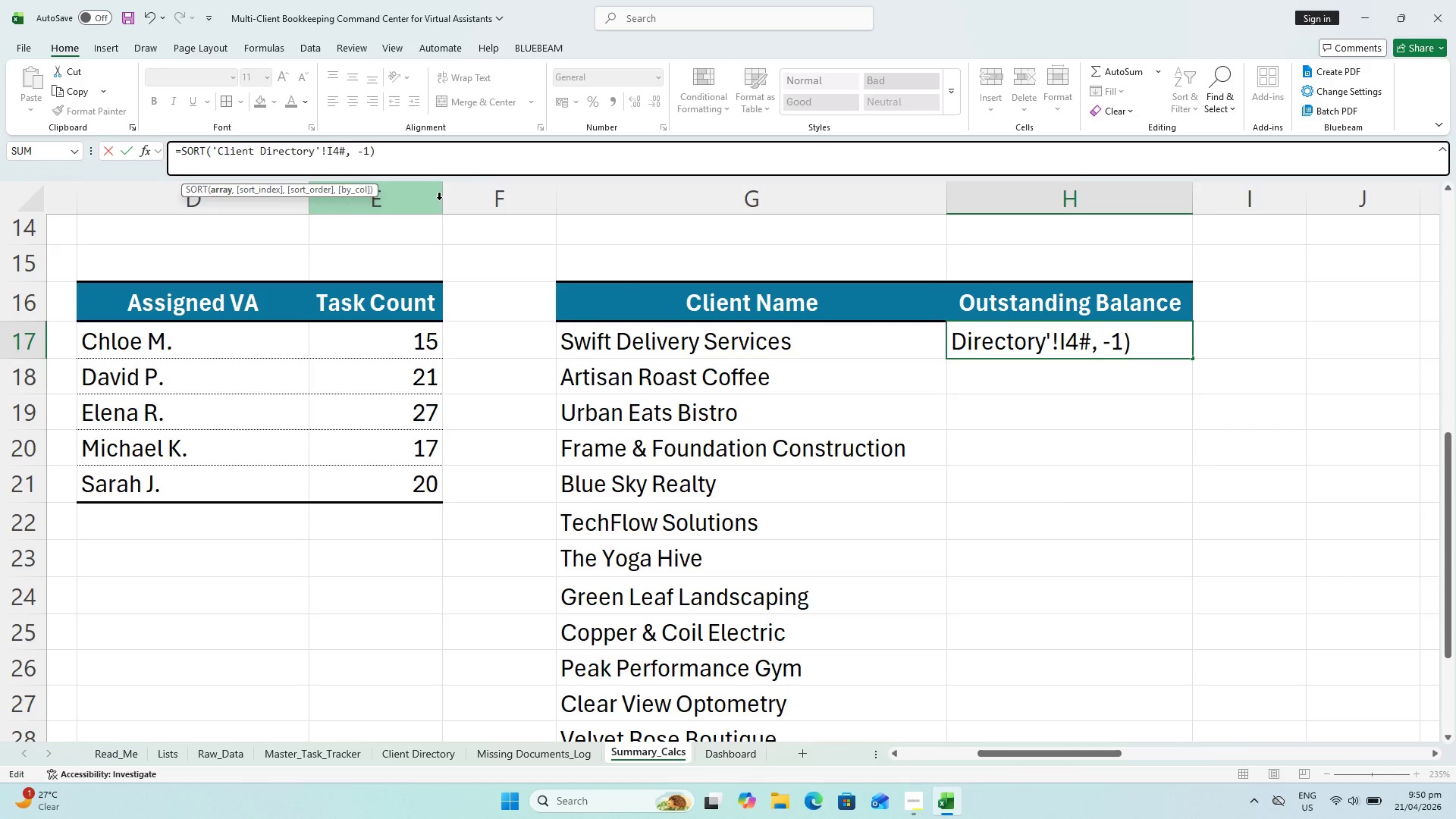 
 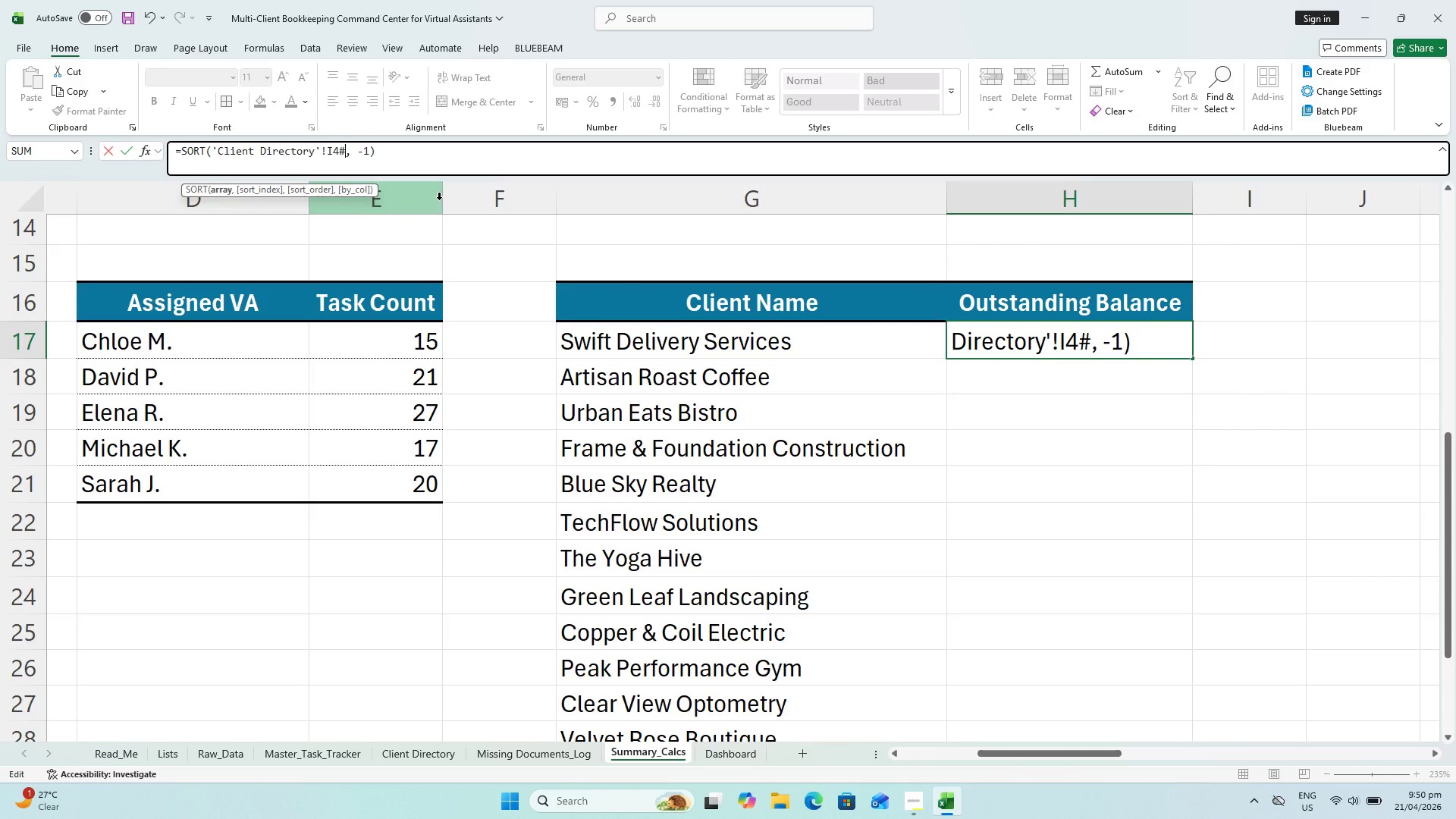 
key(Enter)
 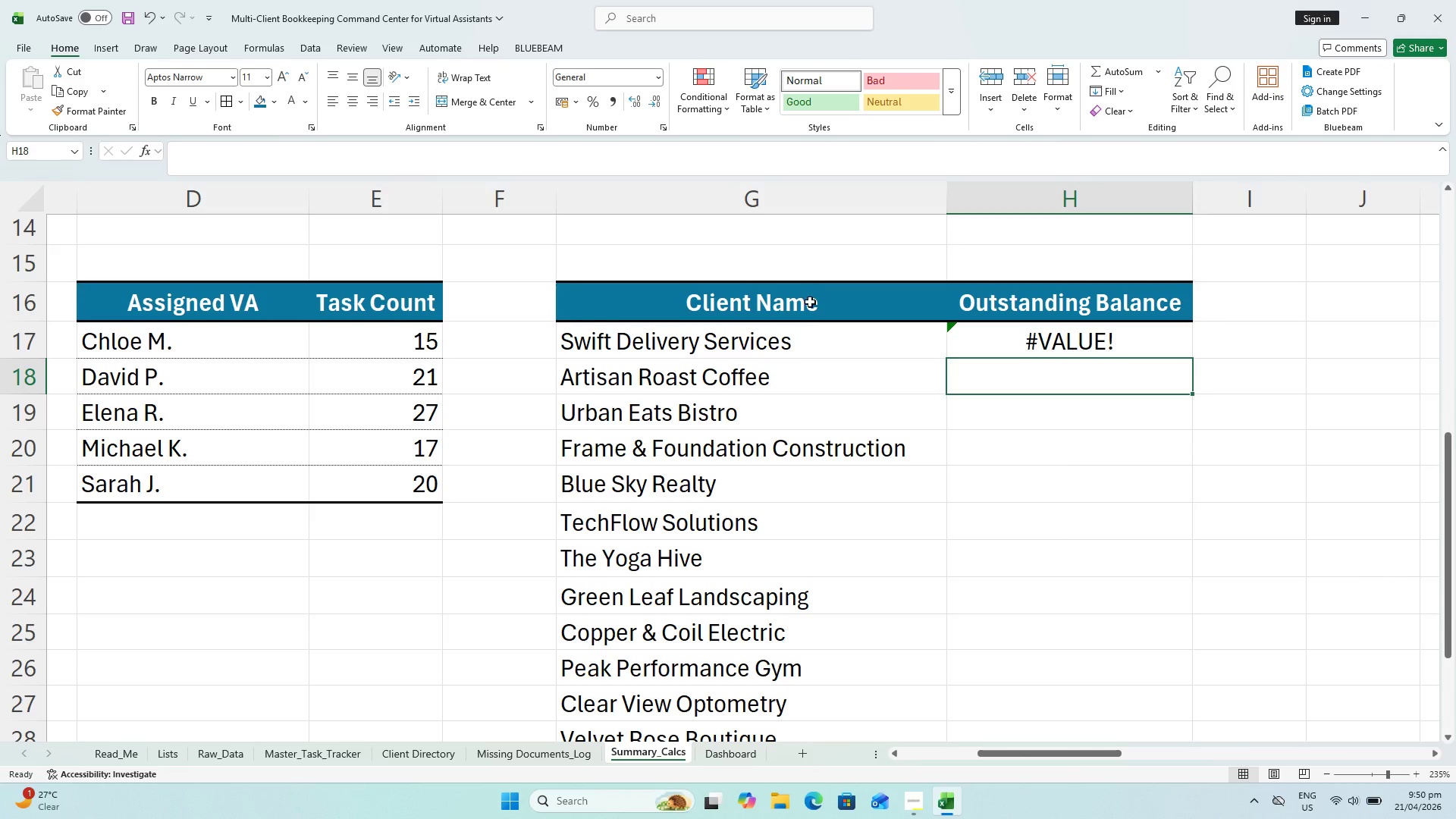 
left_click([799, 361])
 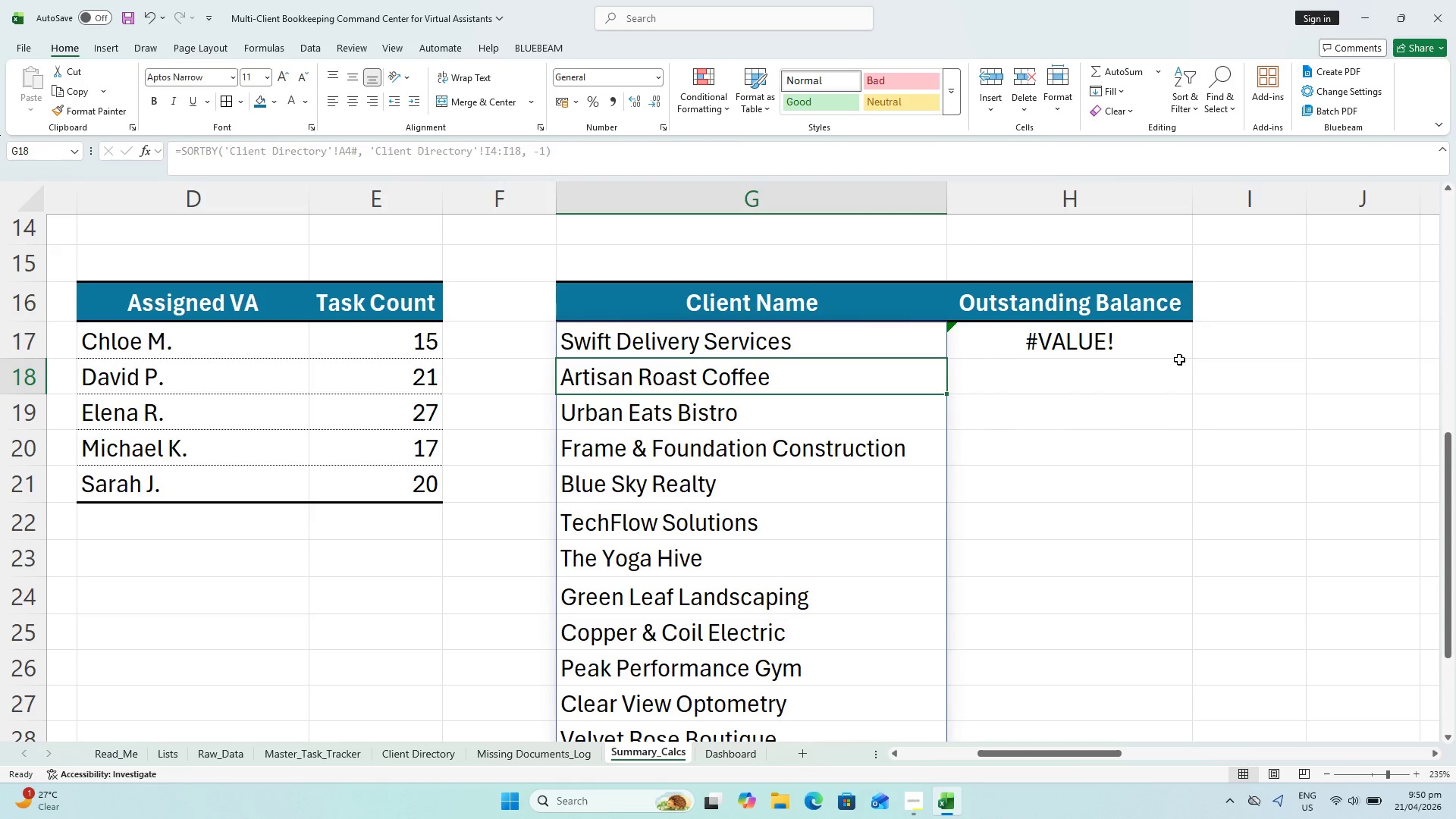 
left_click([1098, 325])
 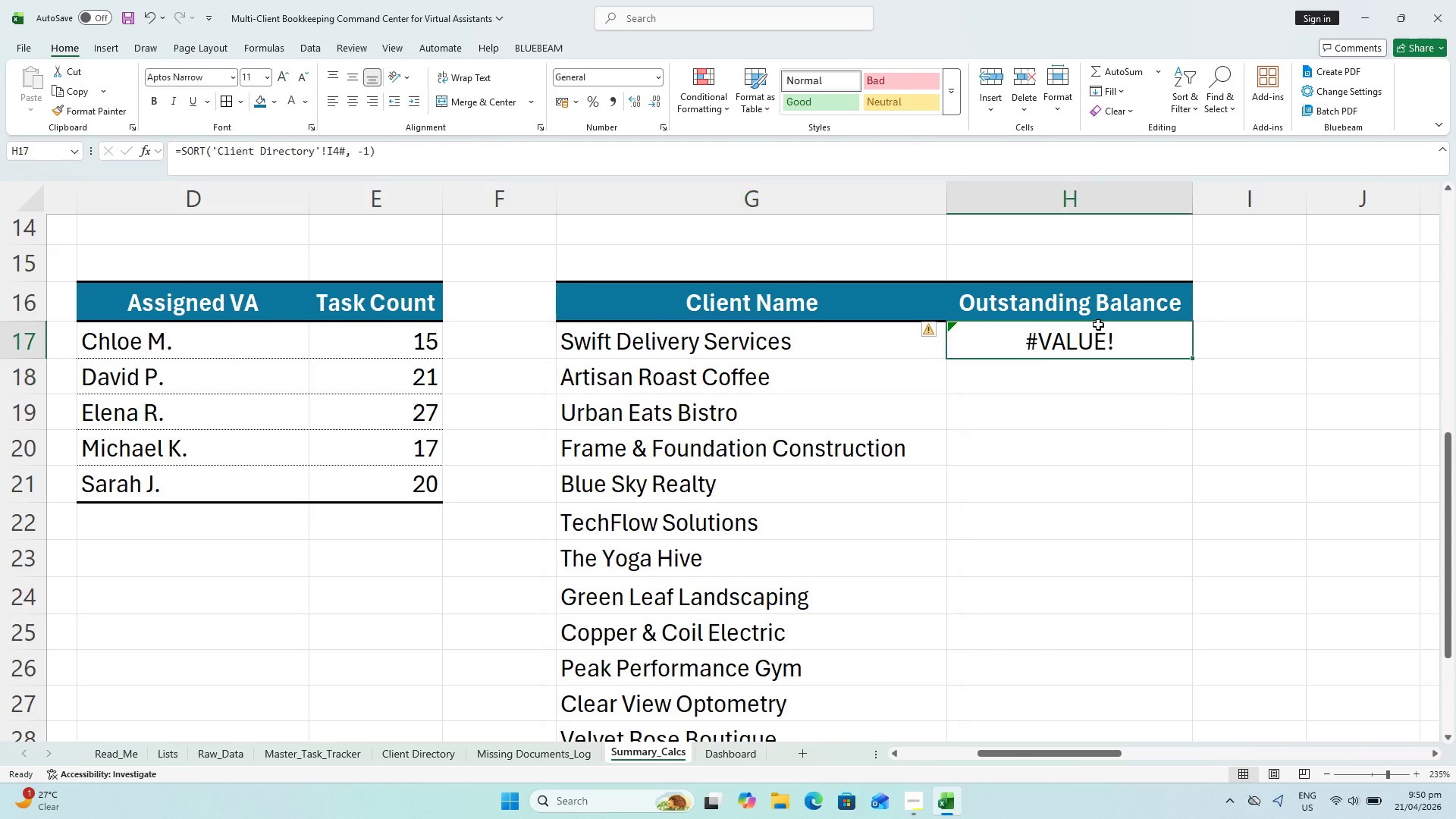 
key(Control+Z)
 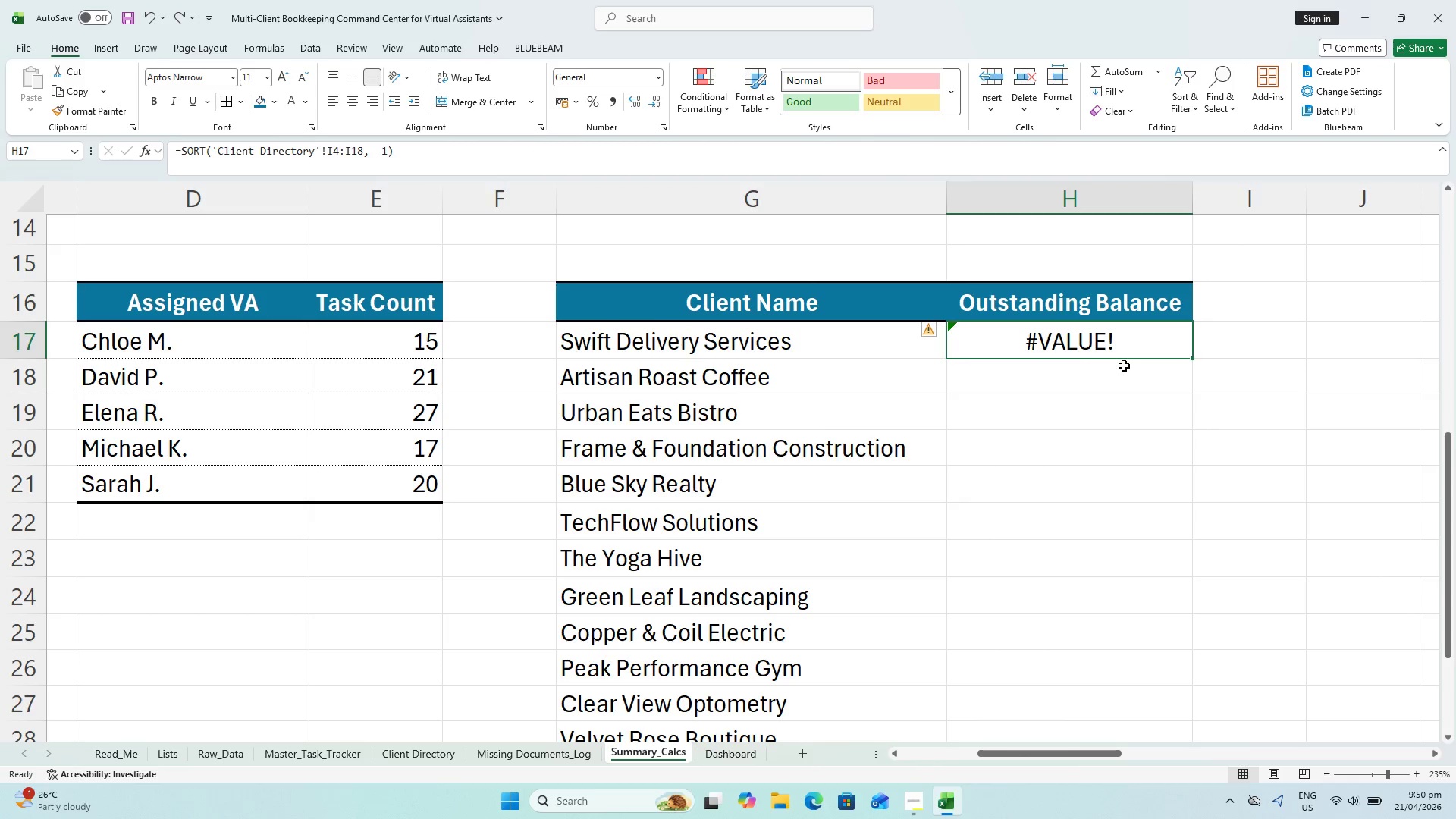 
key(Control+Z)
 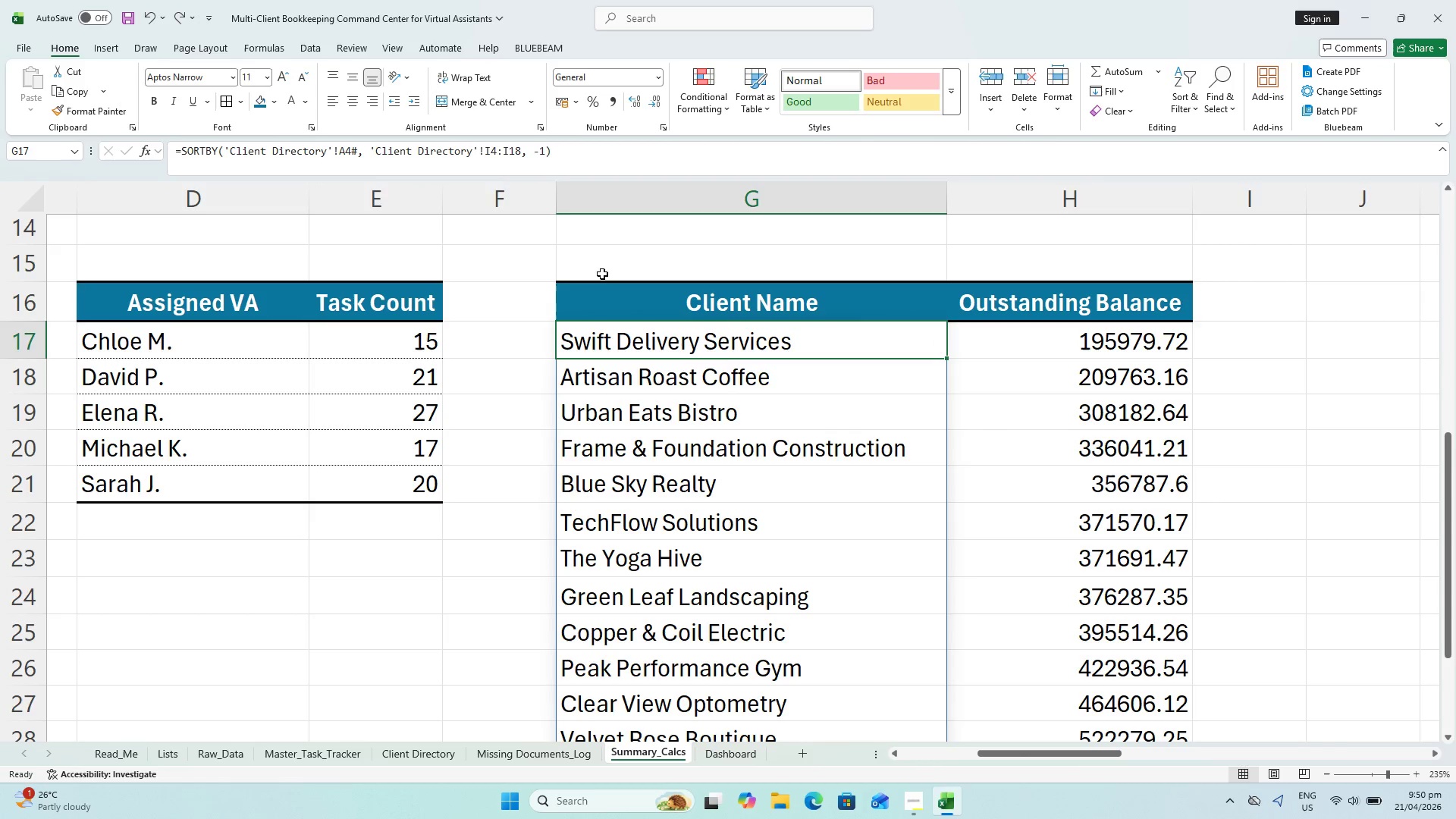 
left_click([590, 152])
 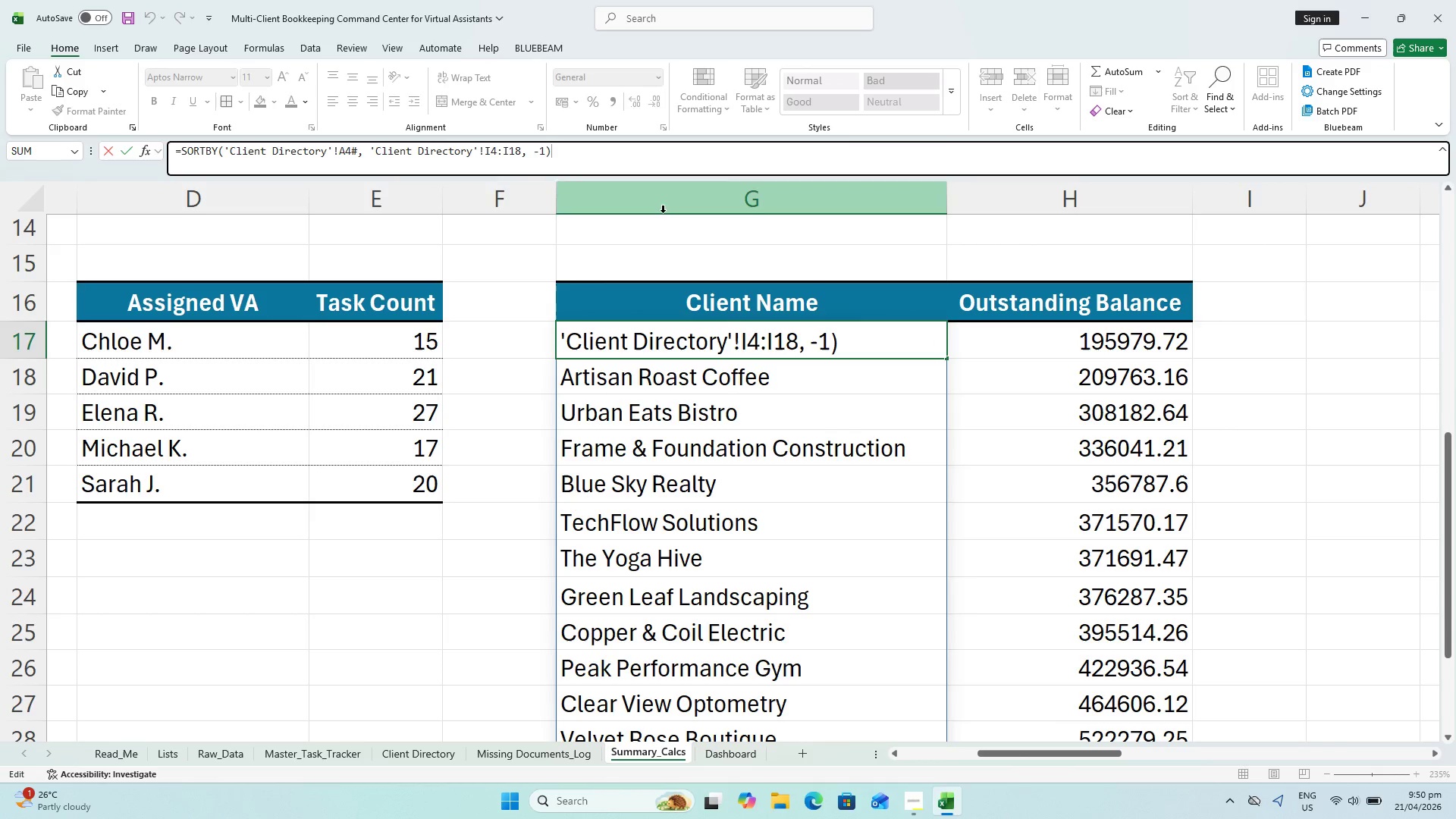 
key(Enter)
 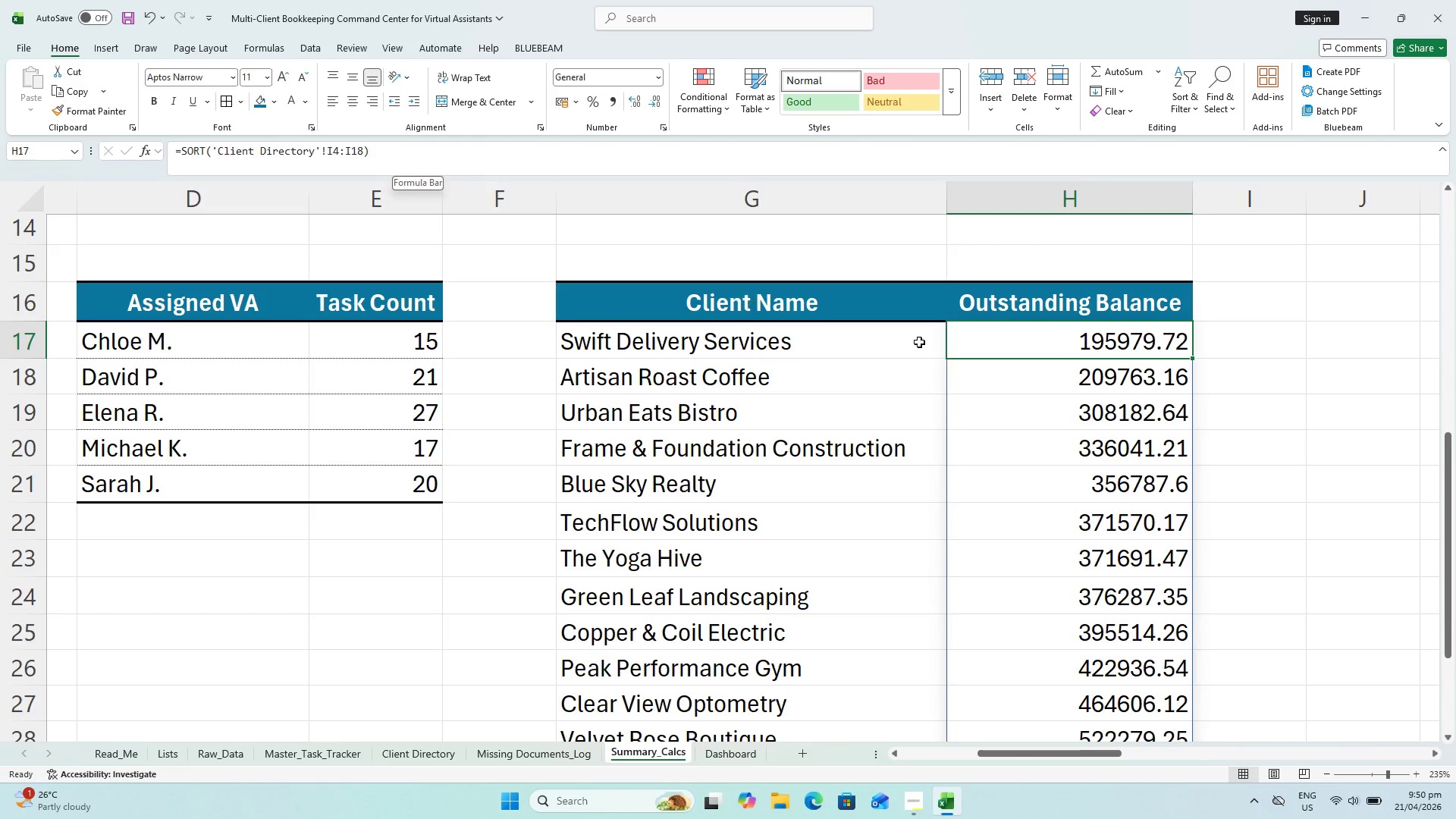 
wait(7.44)
 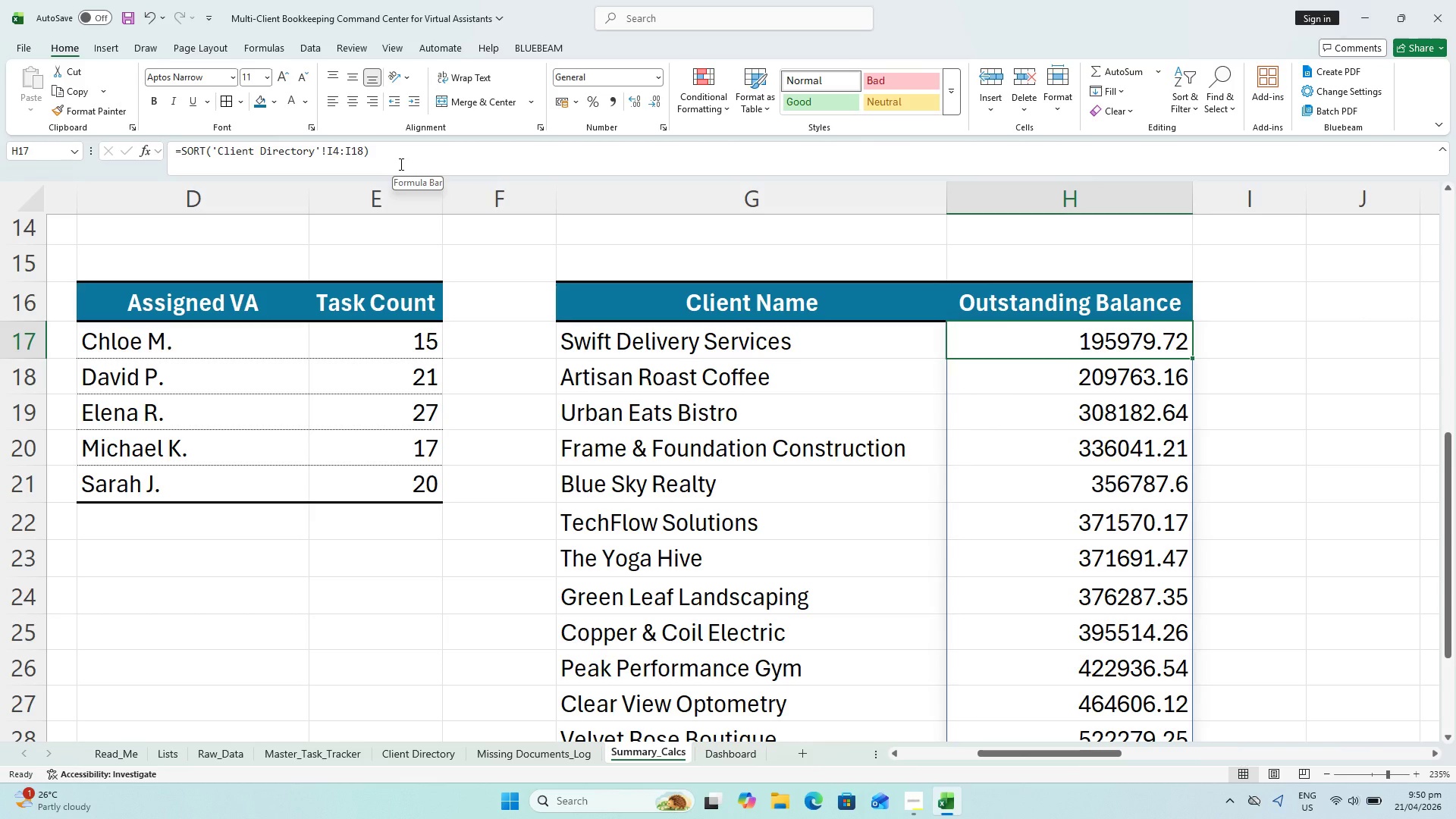 
left_click([701, 344])
 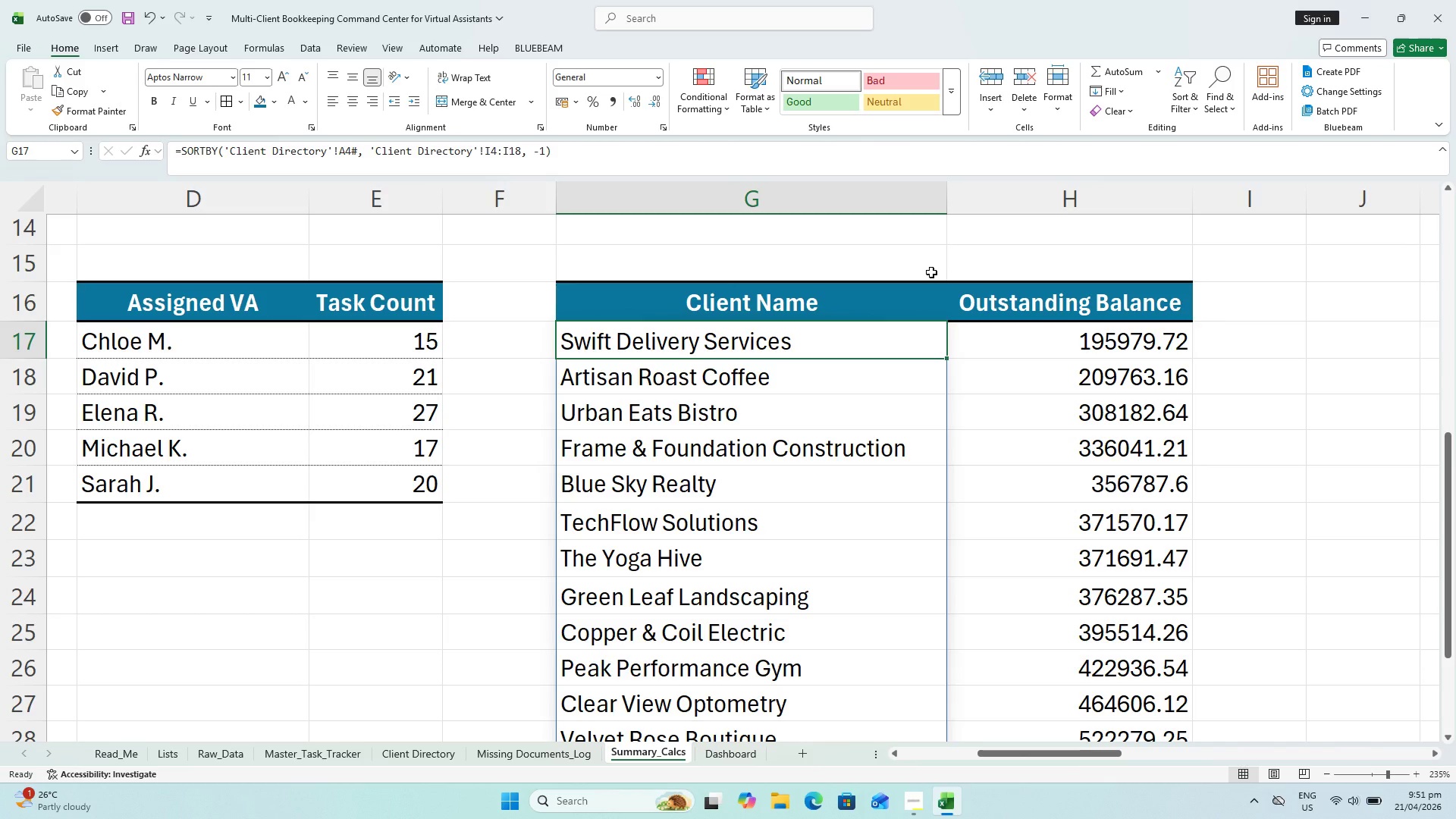 
wait(14.83)
 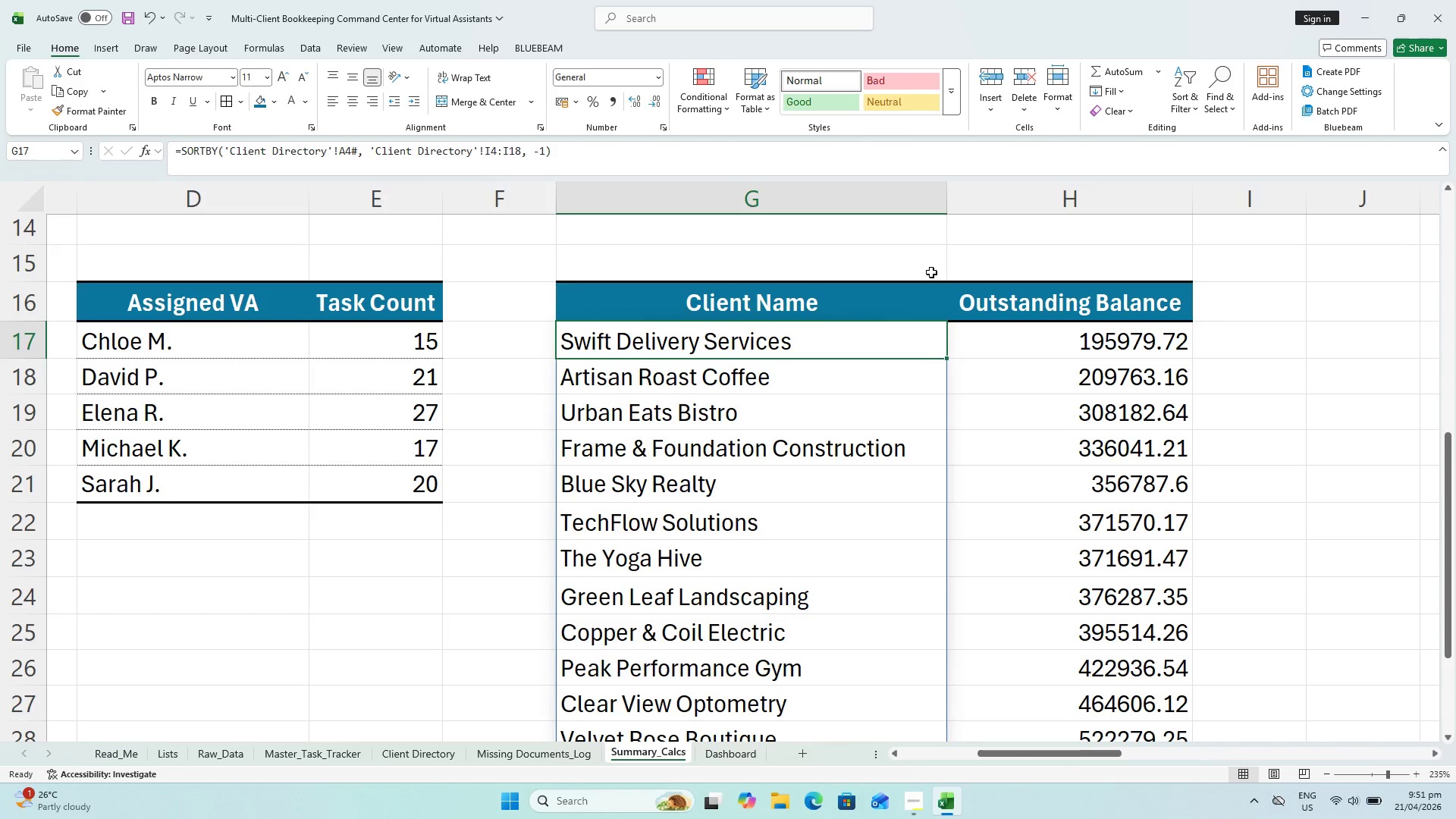 
double_click([640, 334])
 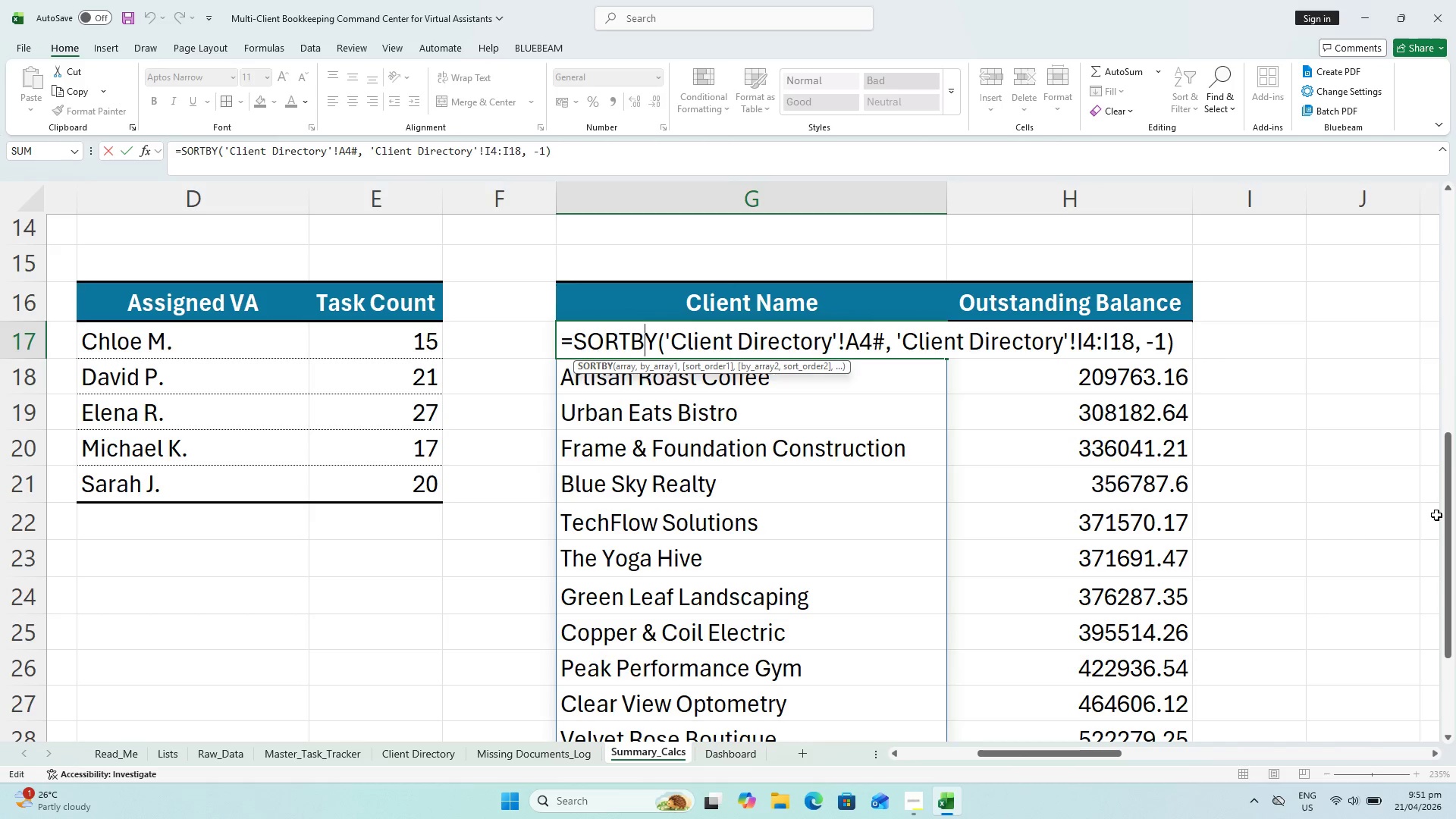 
wait(14.41)
 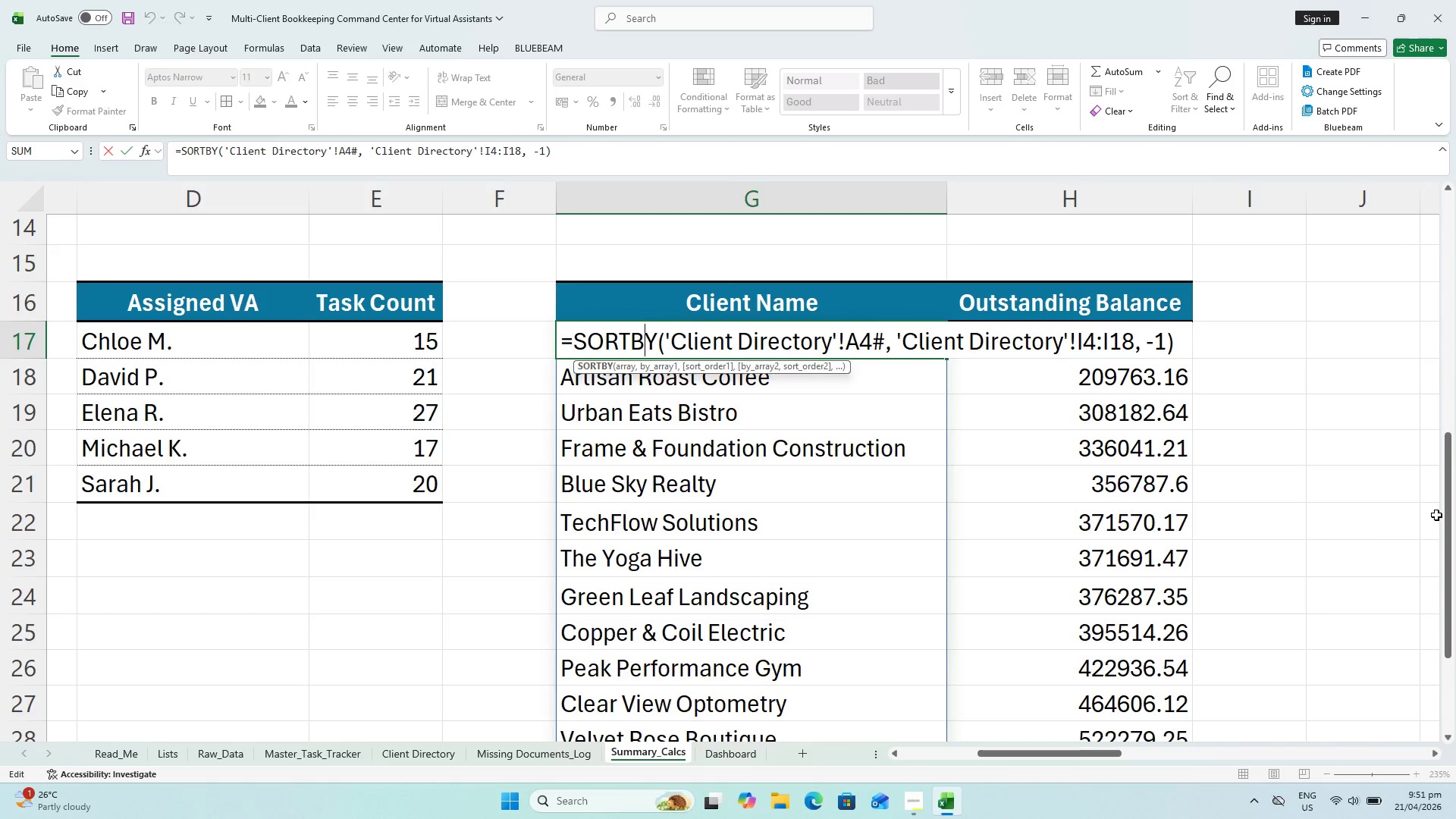 
key(Escape)
 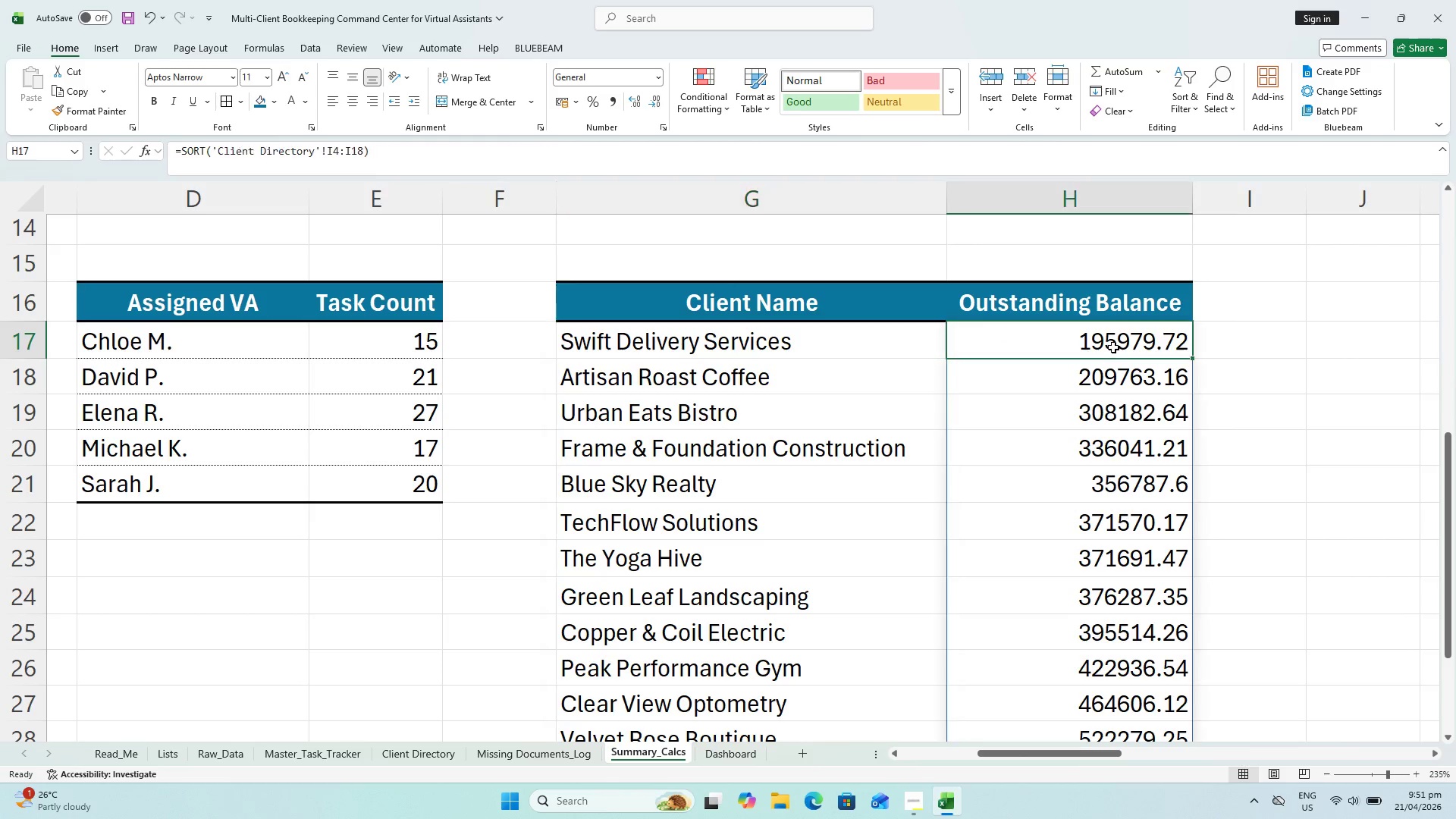 
double_click([1113, 347])
 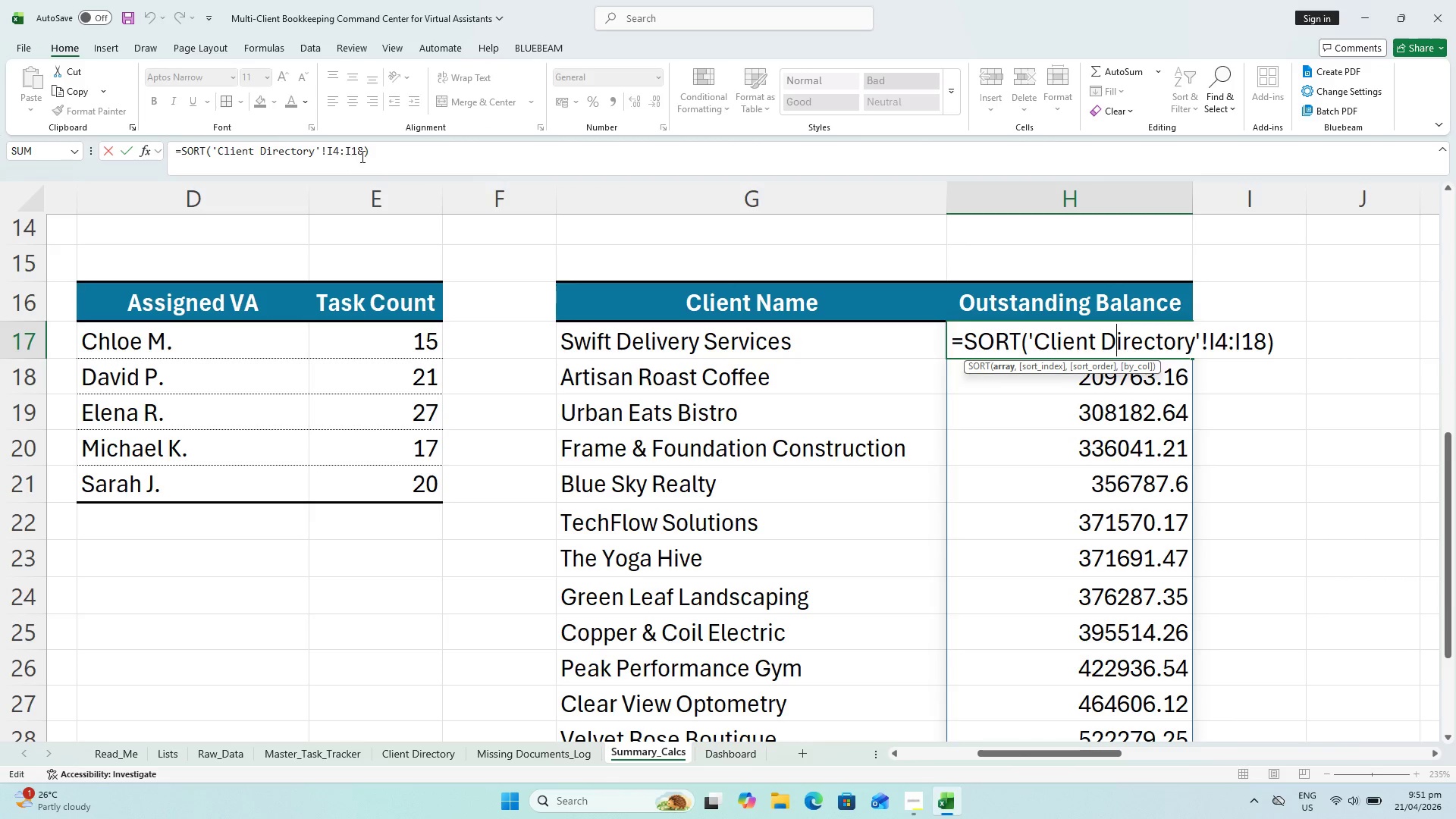 
left_click_drag(start_coordinate=[362, 154], to_coordinate=[366, 155])
 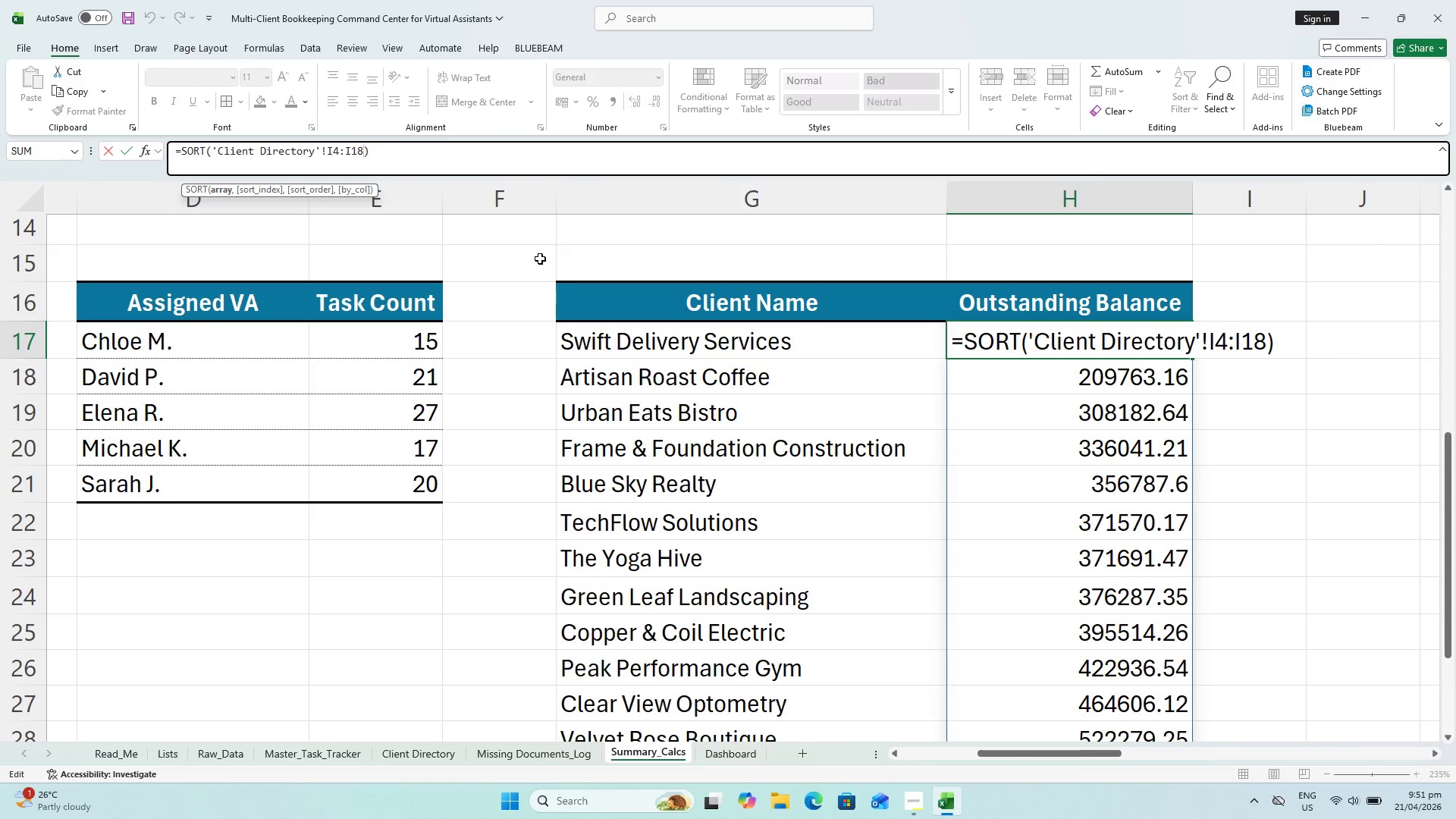 
key(Comma)
 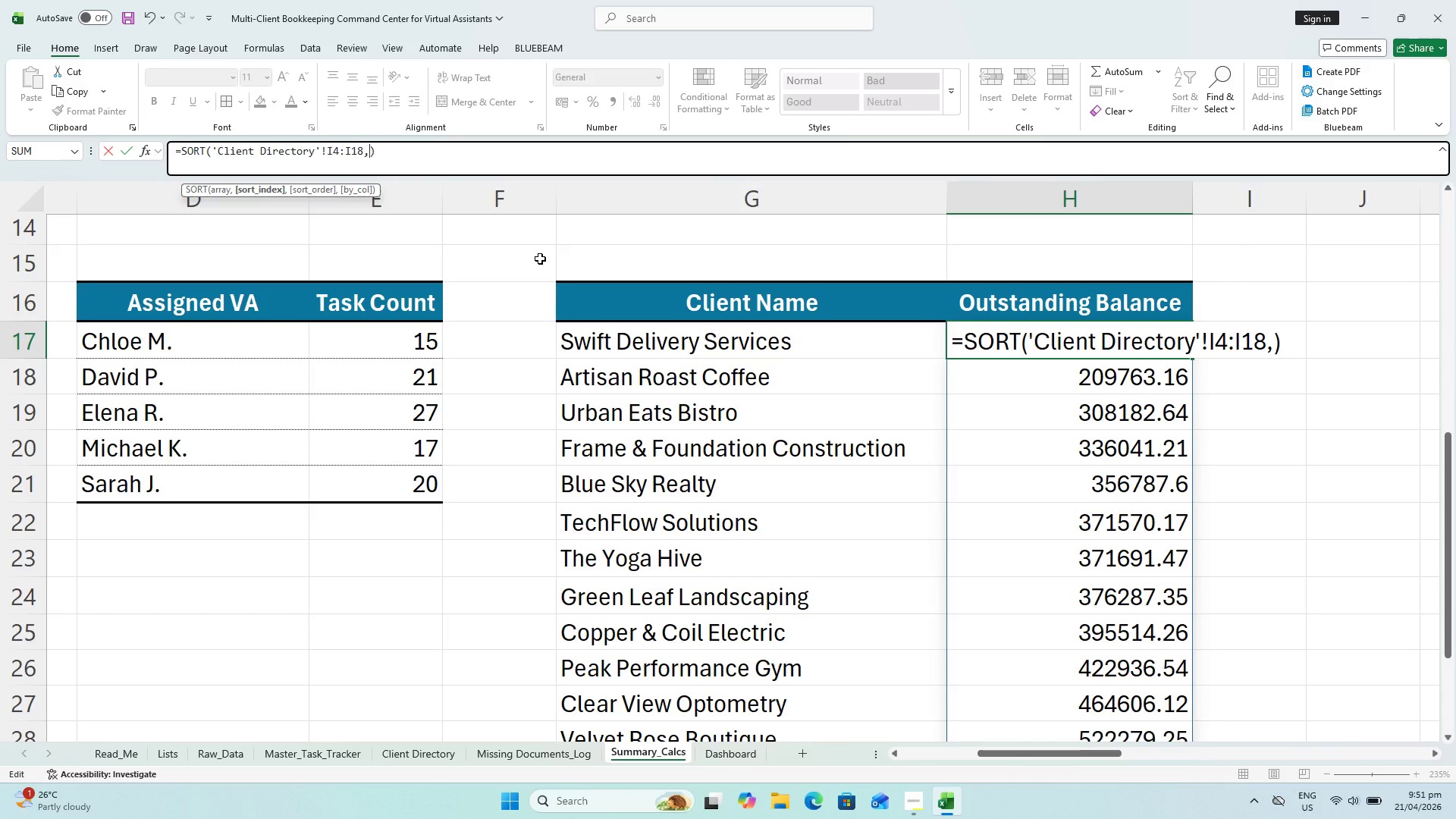 
key(Minus)
 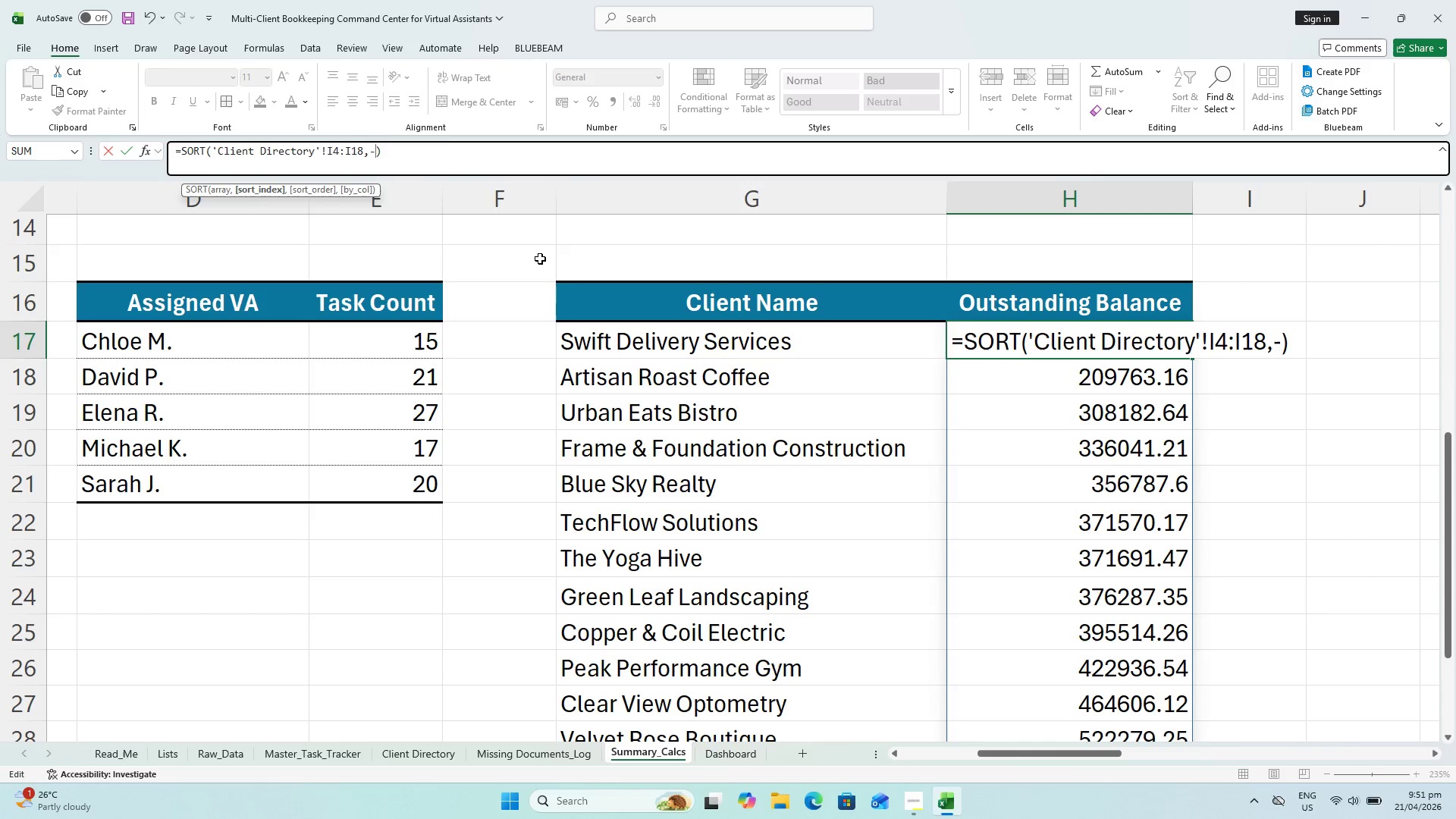 
key(1)
 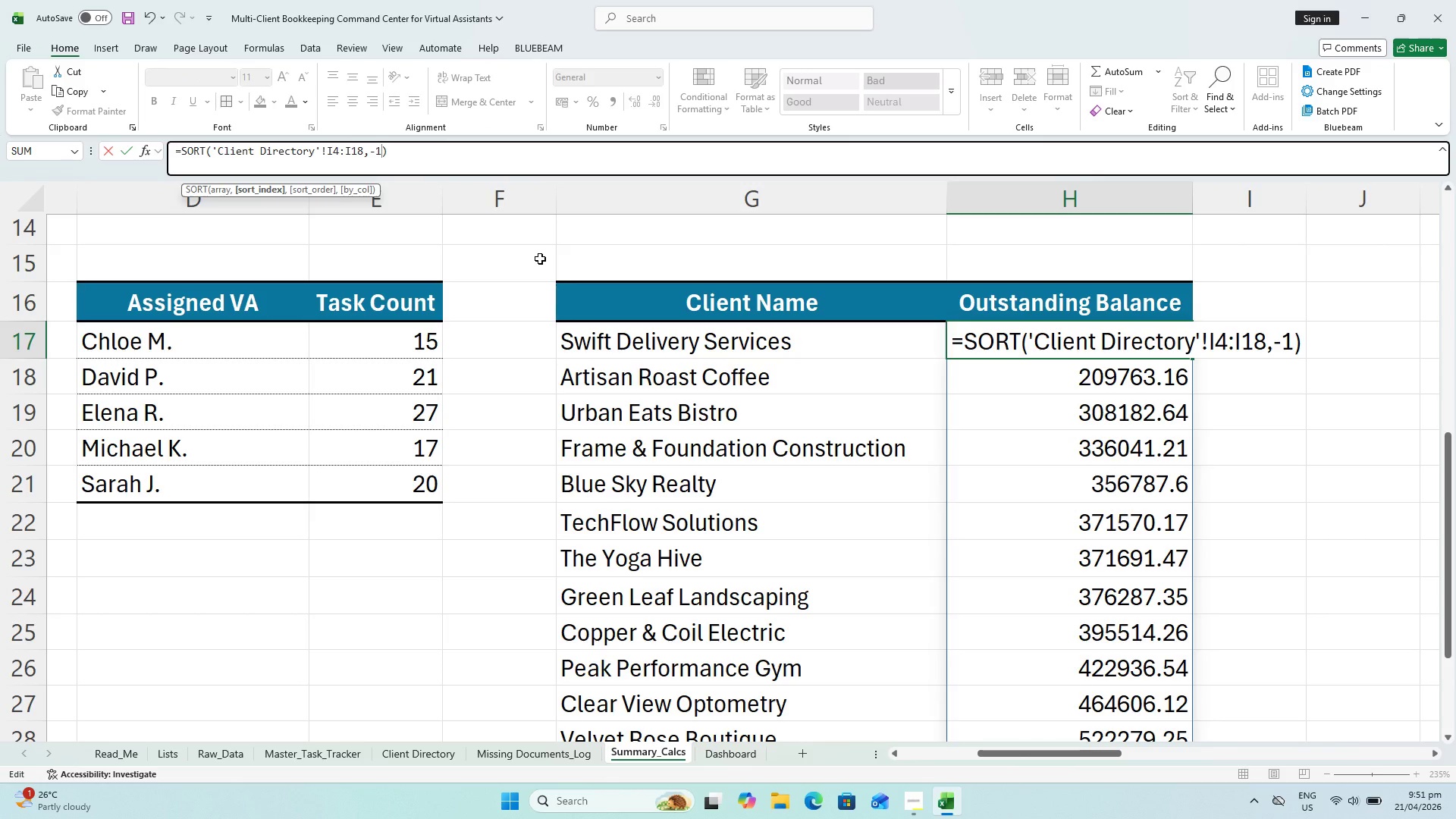 
key(Enter)
 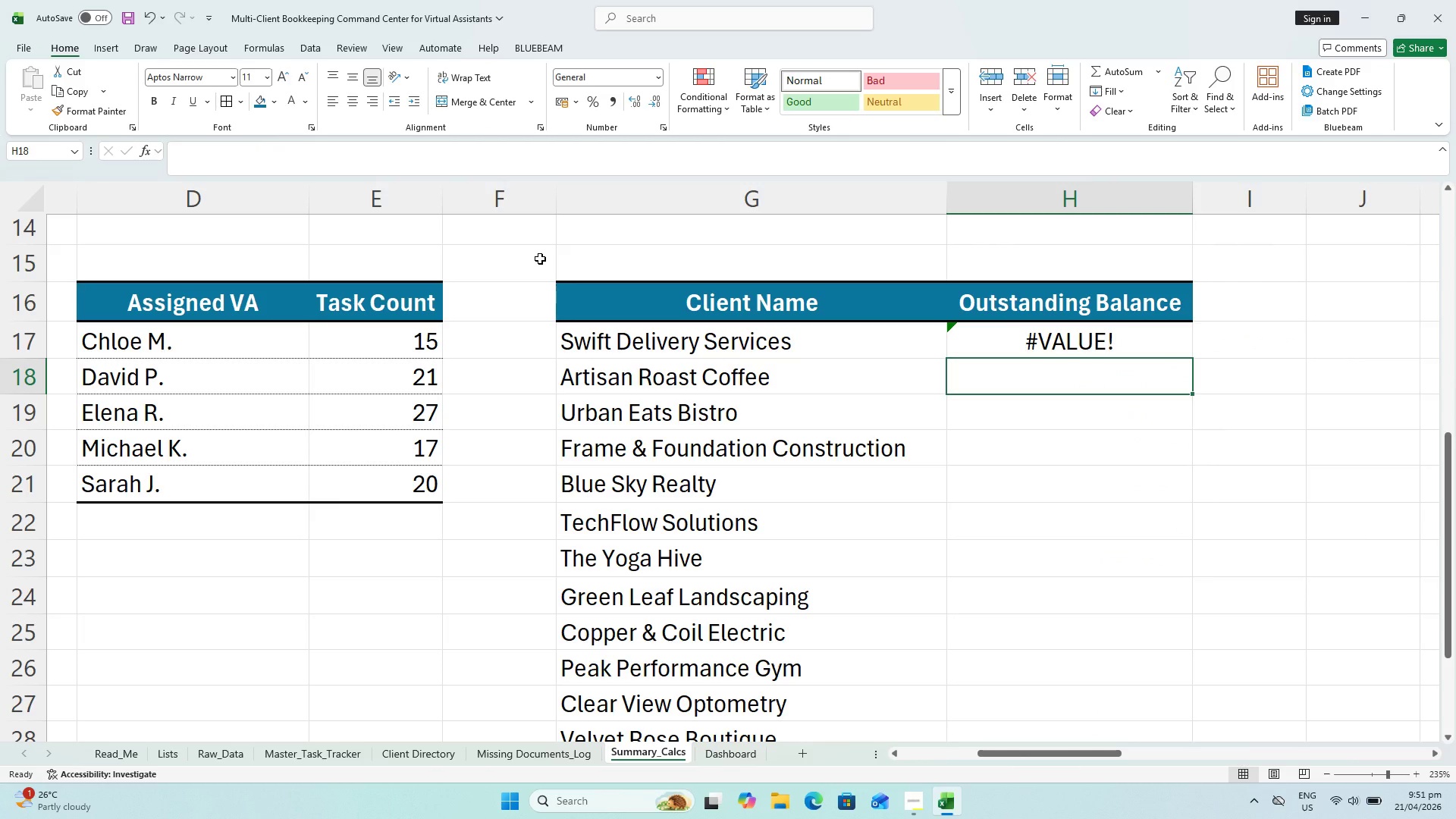 
left_click([1121, 330])
 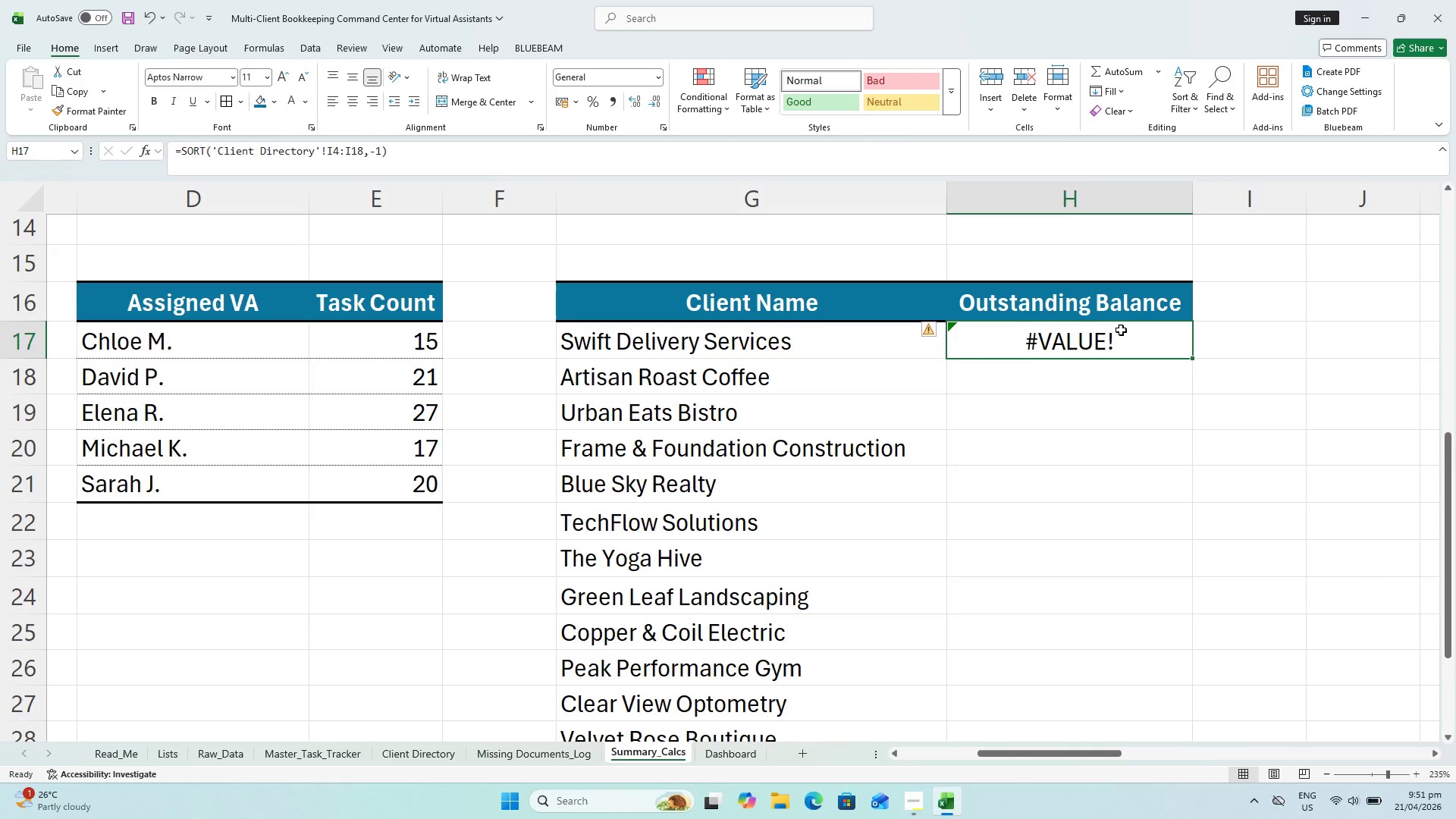 
double_click([1121, 330])
 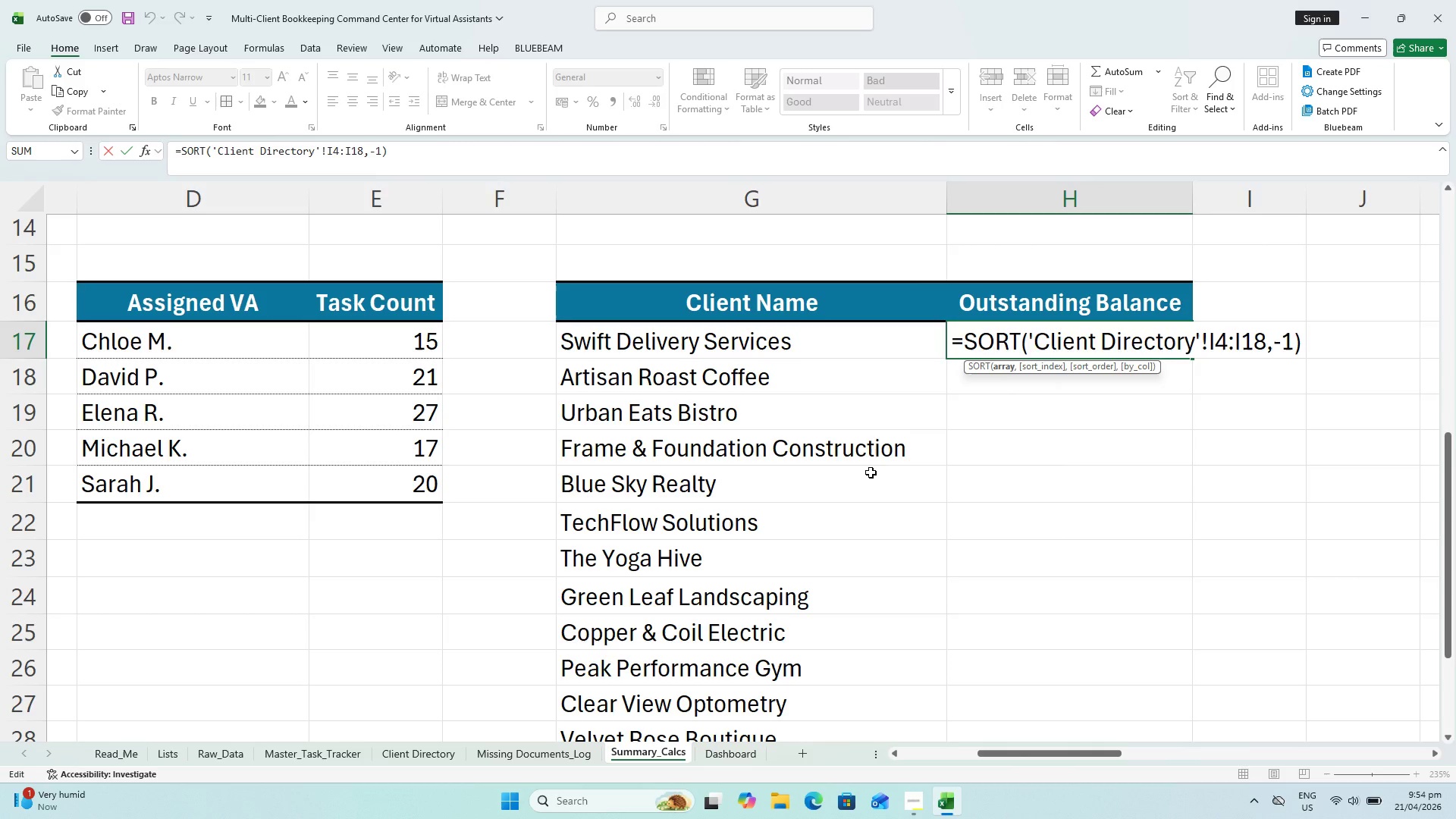 
wait(198.03)
 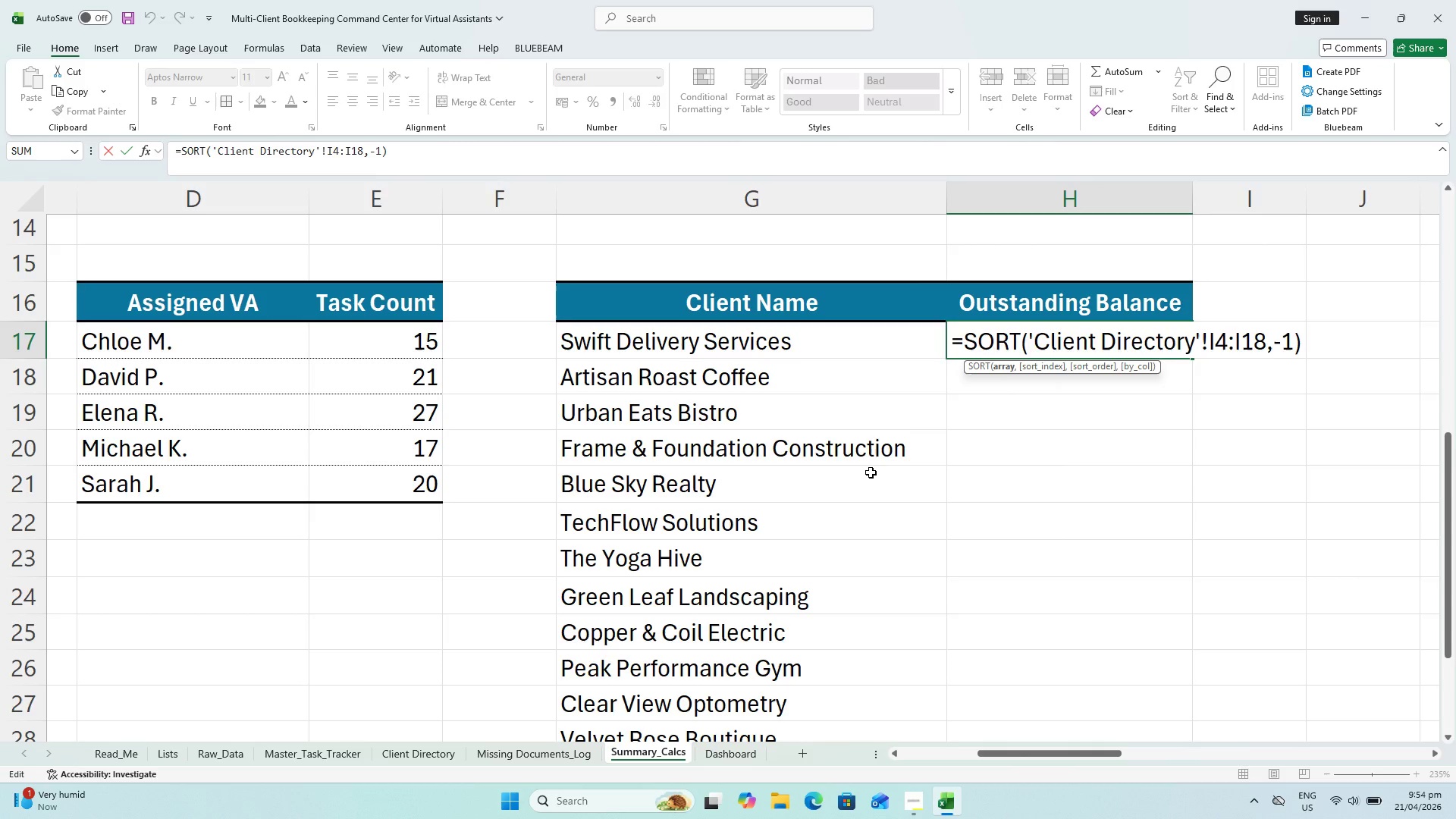 
key(Escape)
 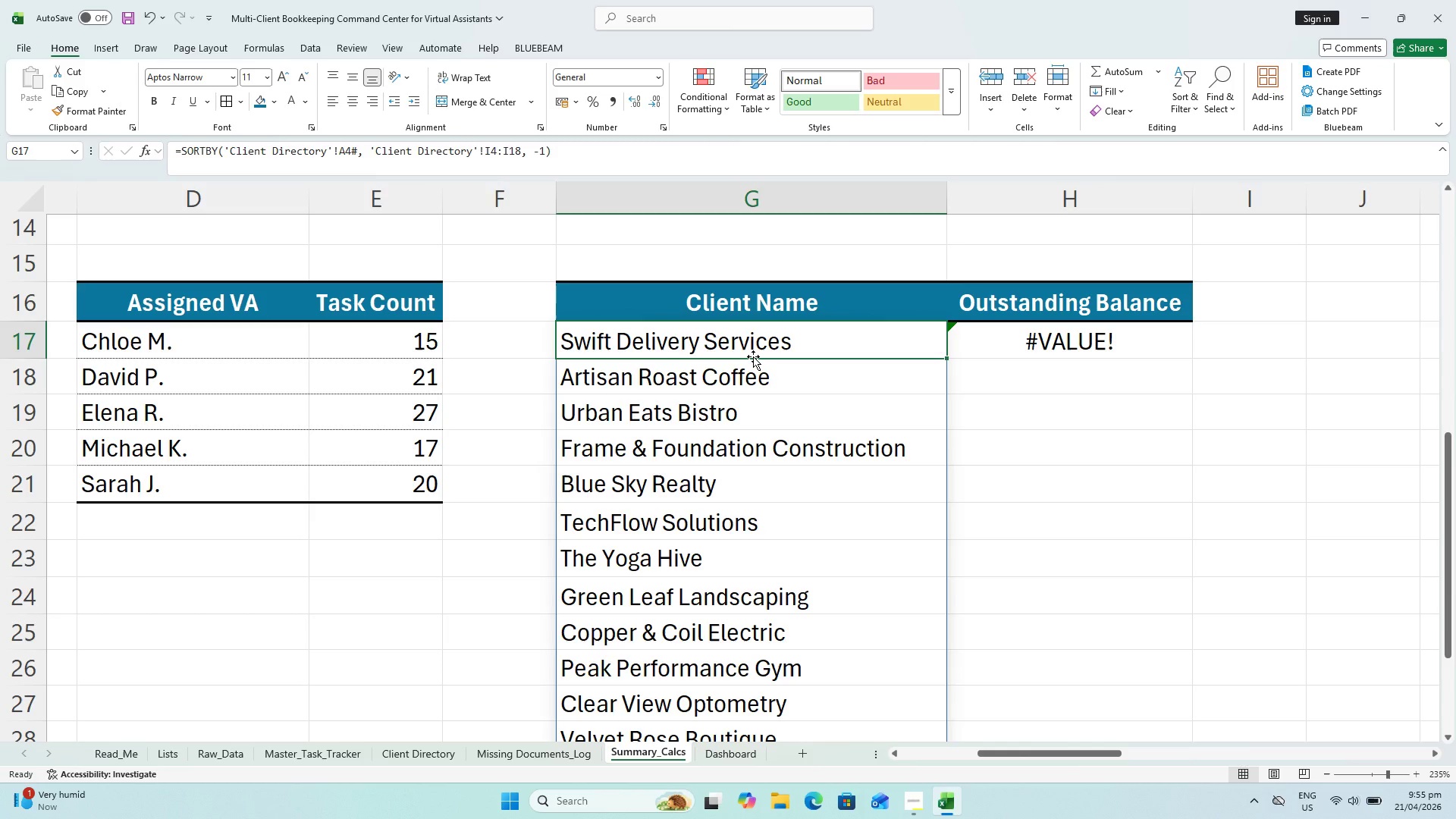 
wait(24.59)
 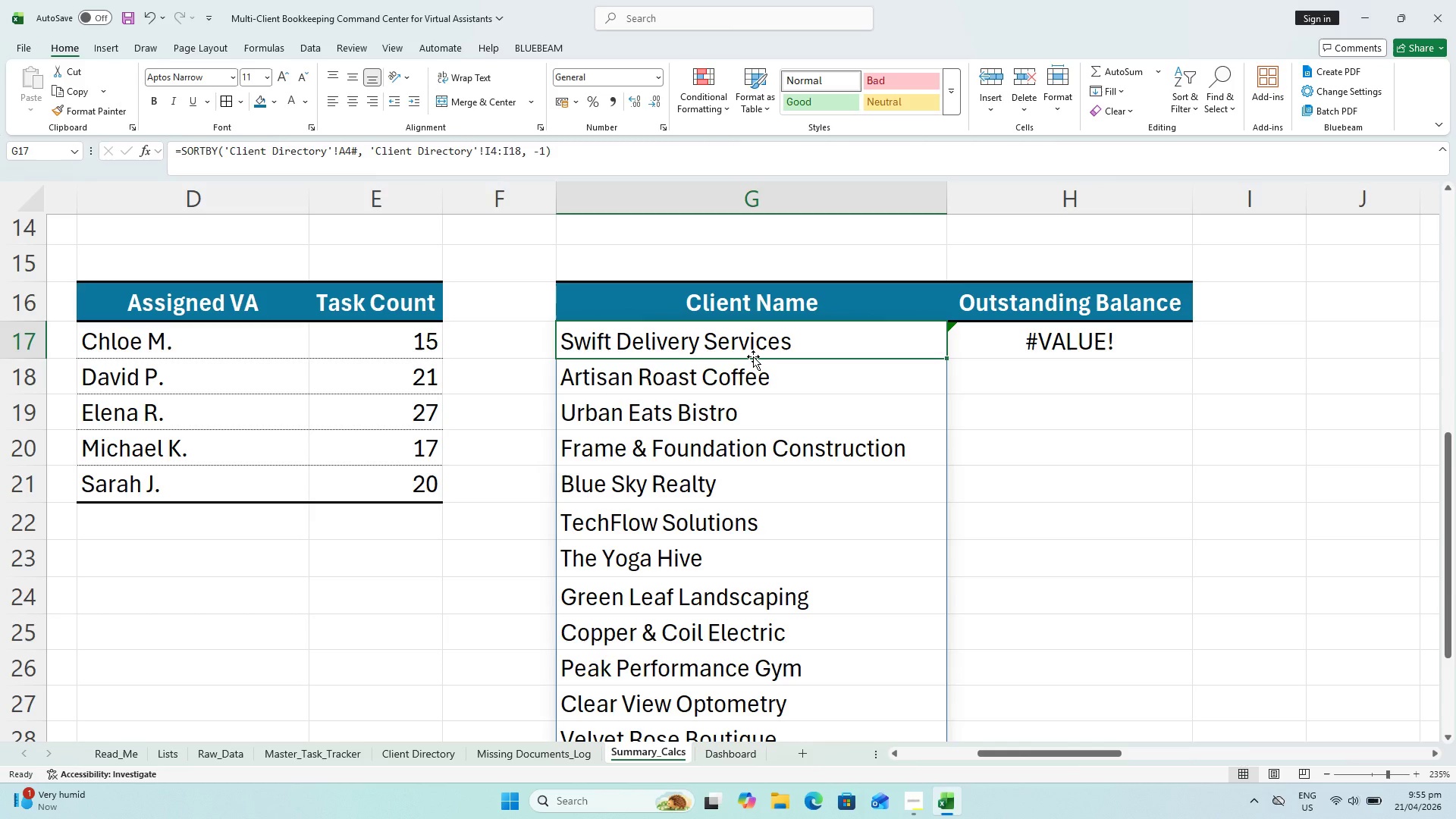 
key(F10)
 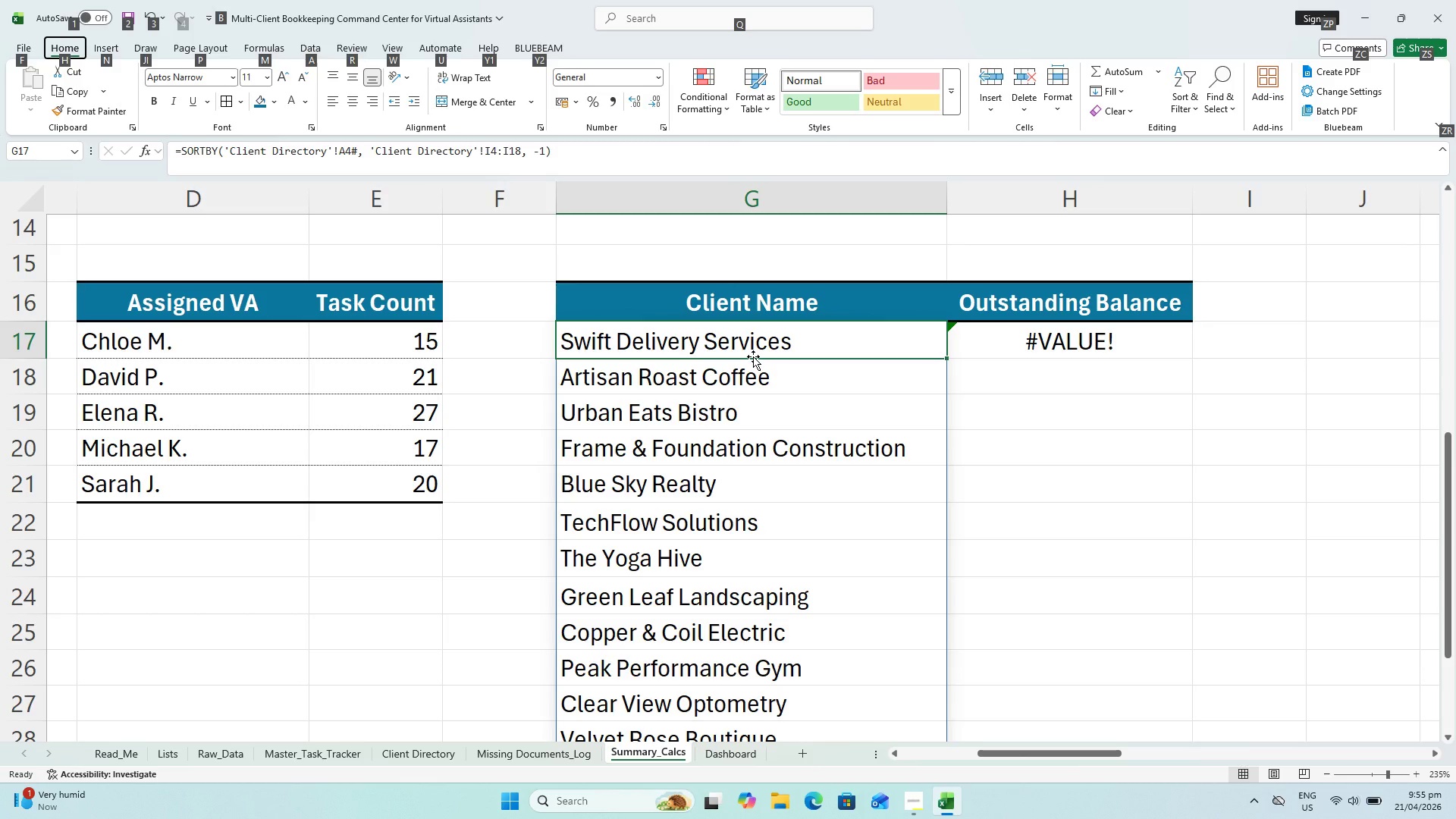 
wait(13.15)
 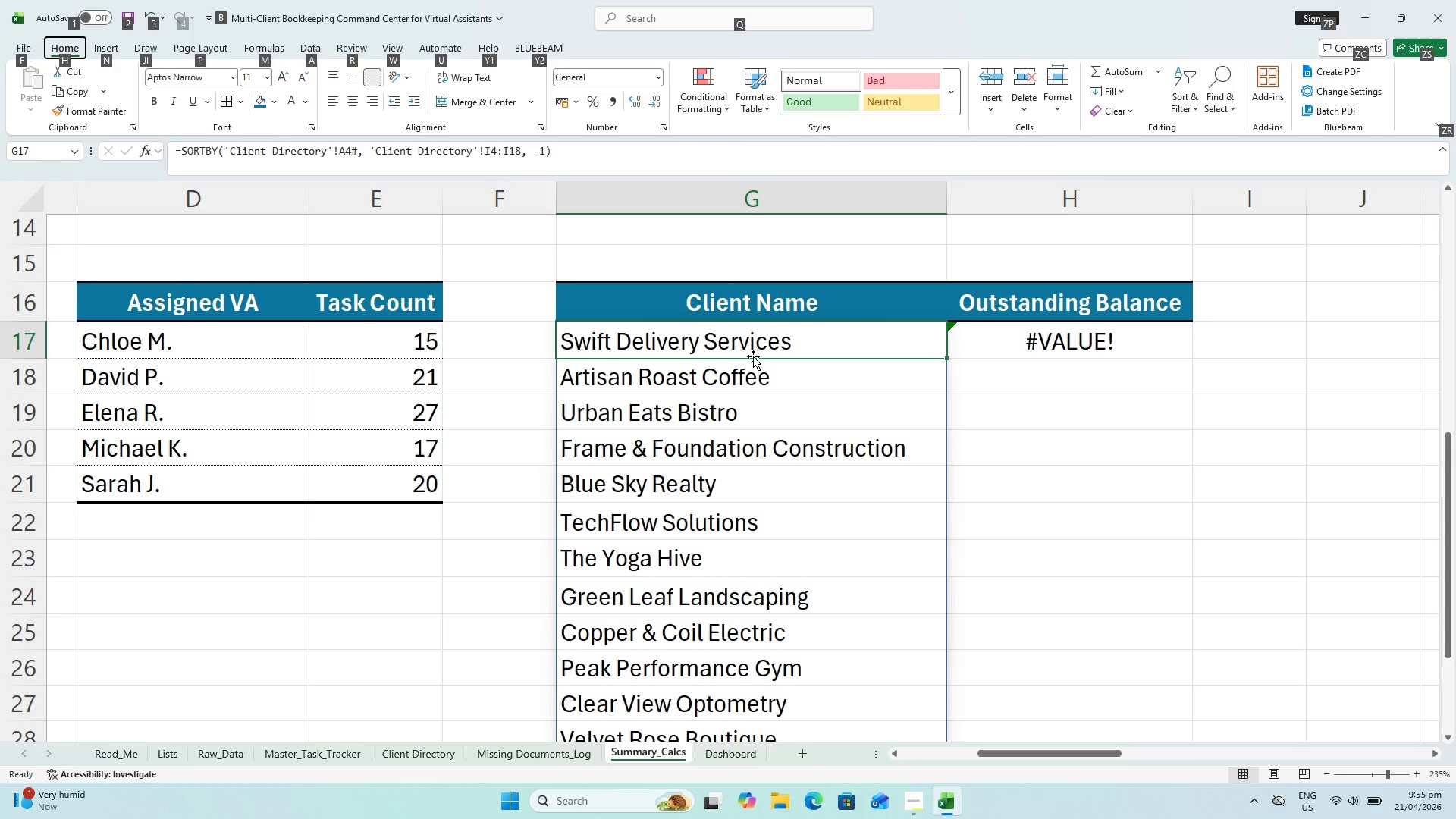 
mouse_move([275, 140])
 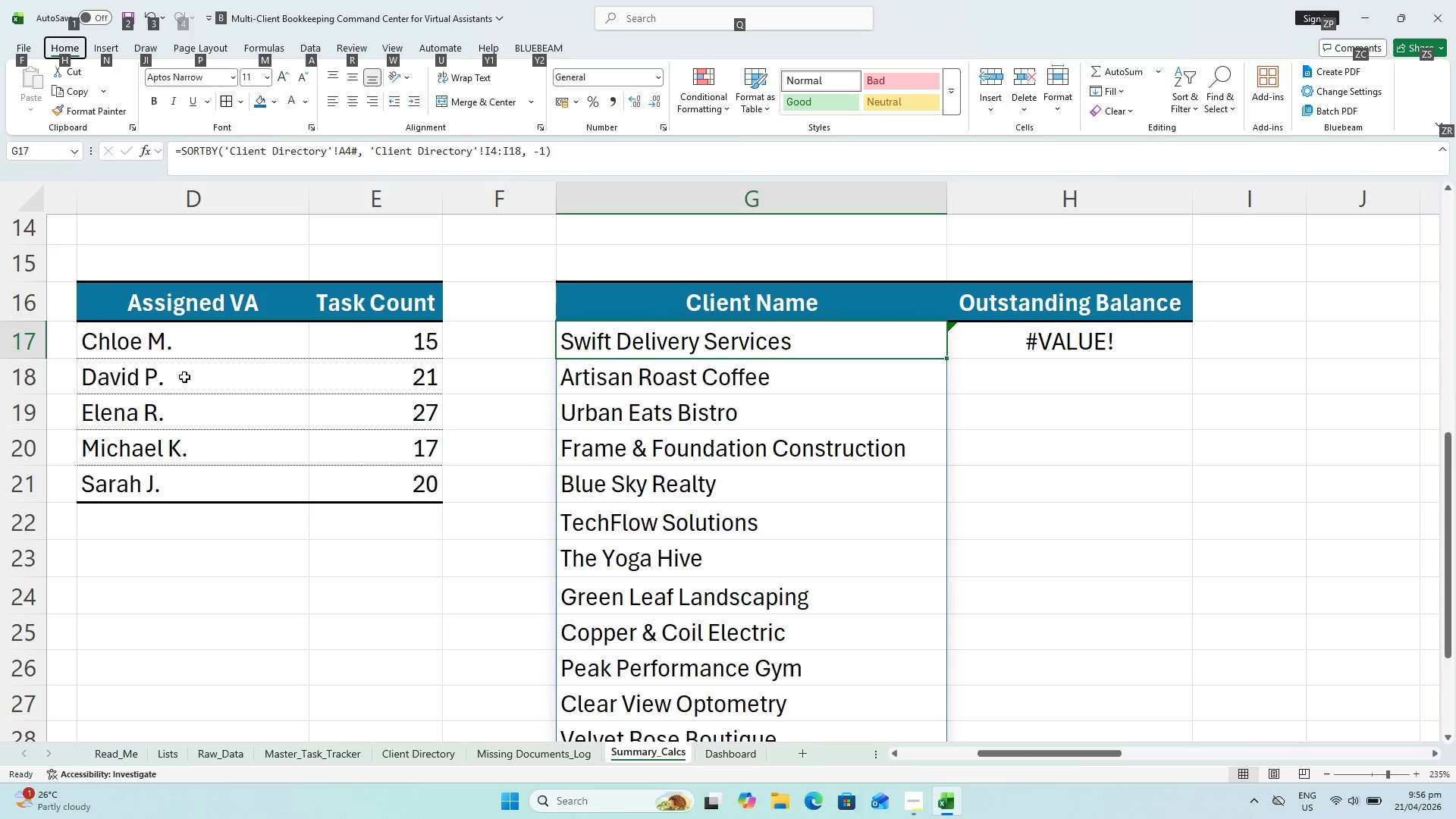 
wait(31.75)
 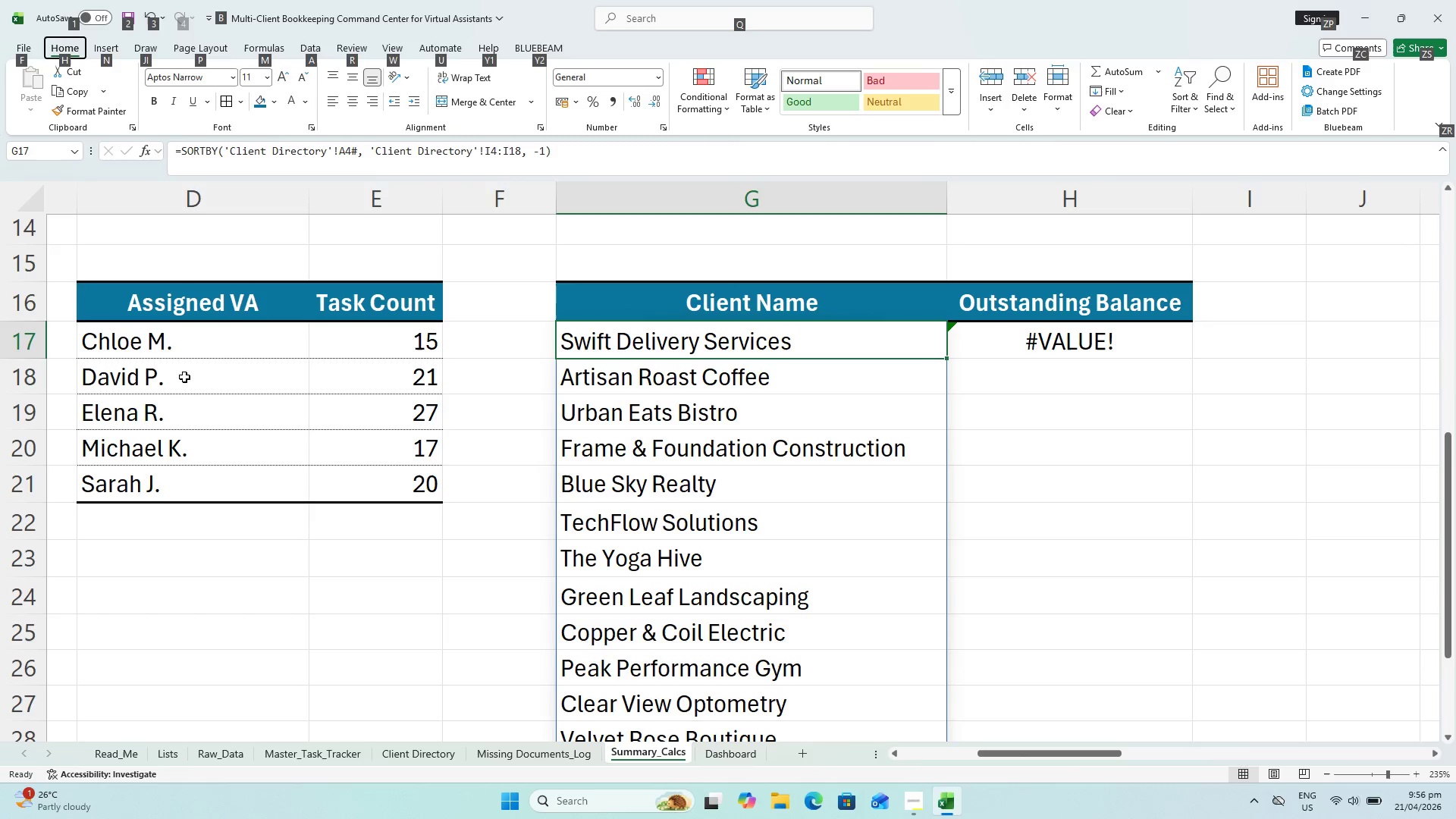 
left_click([518, 151])
 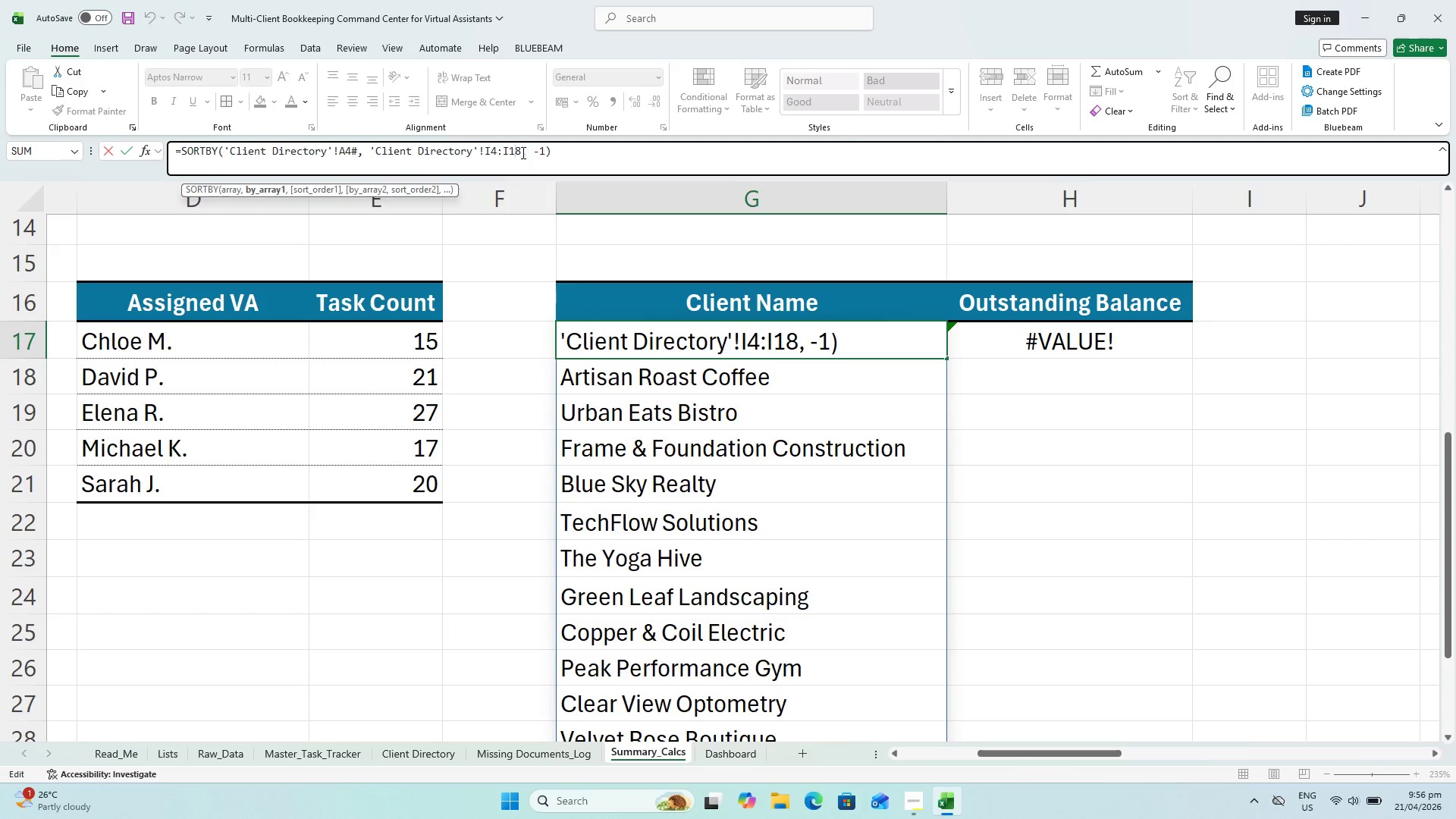 
left_click([521, 152])
 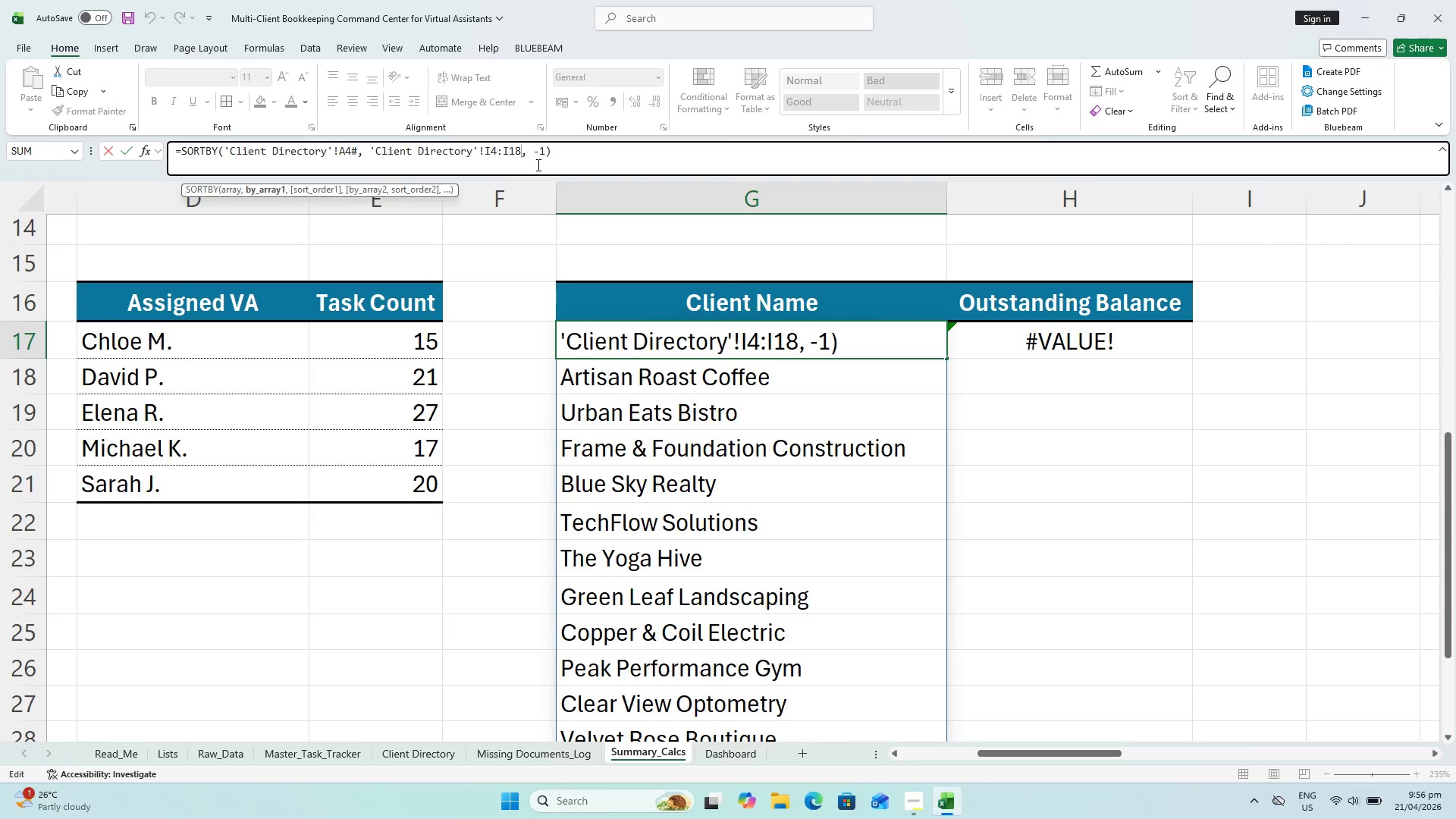 
key(Backspace)
 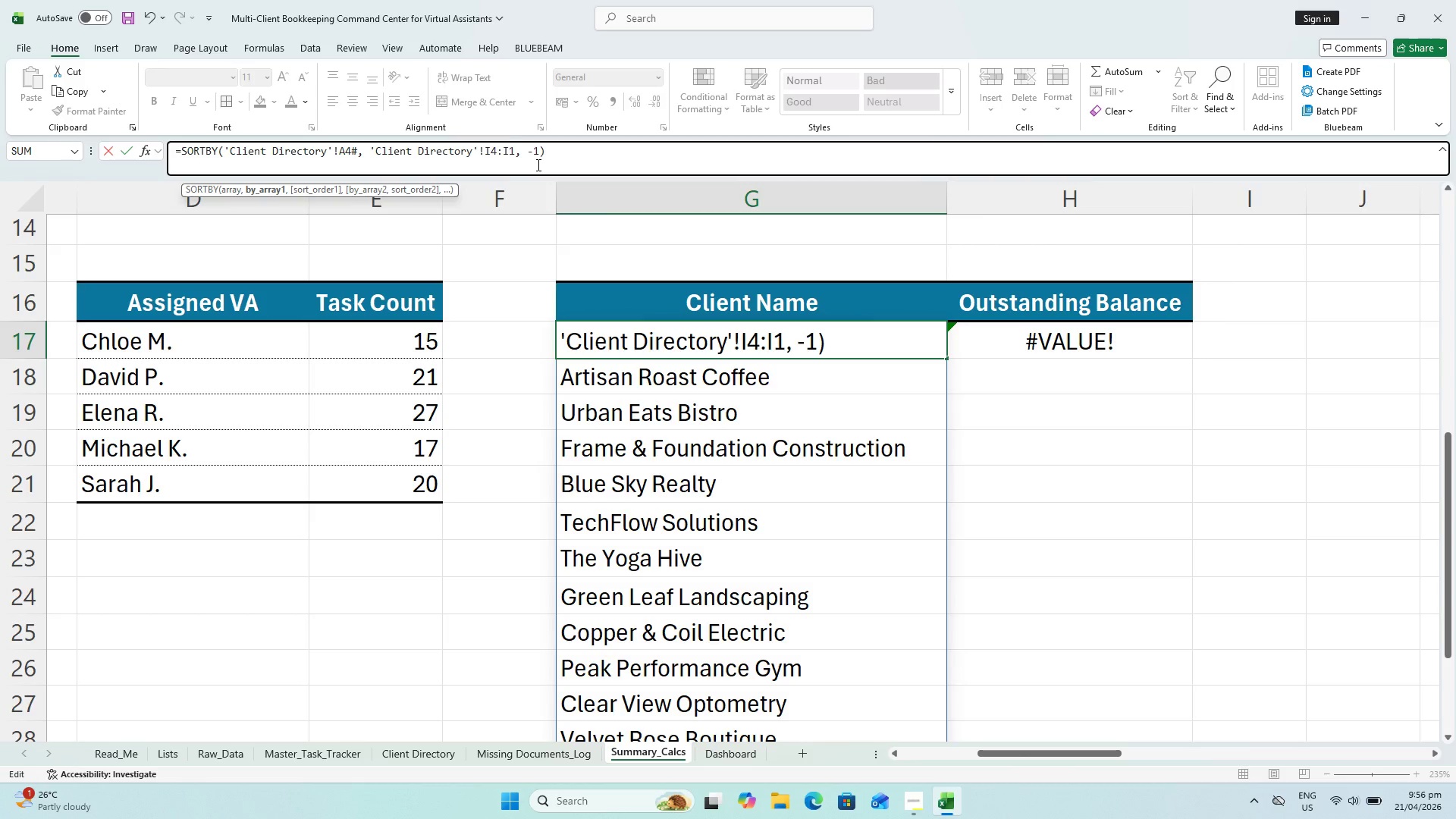 
key(Backspace)
 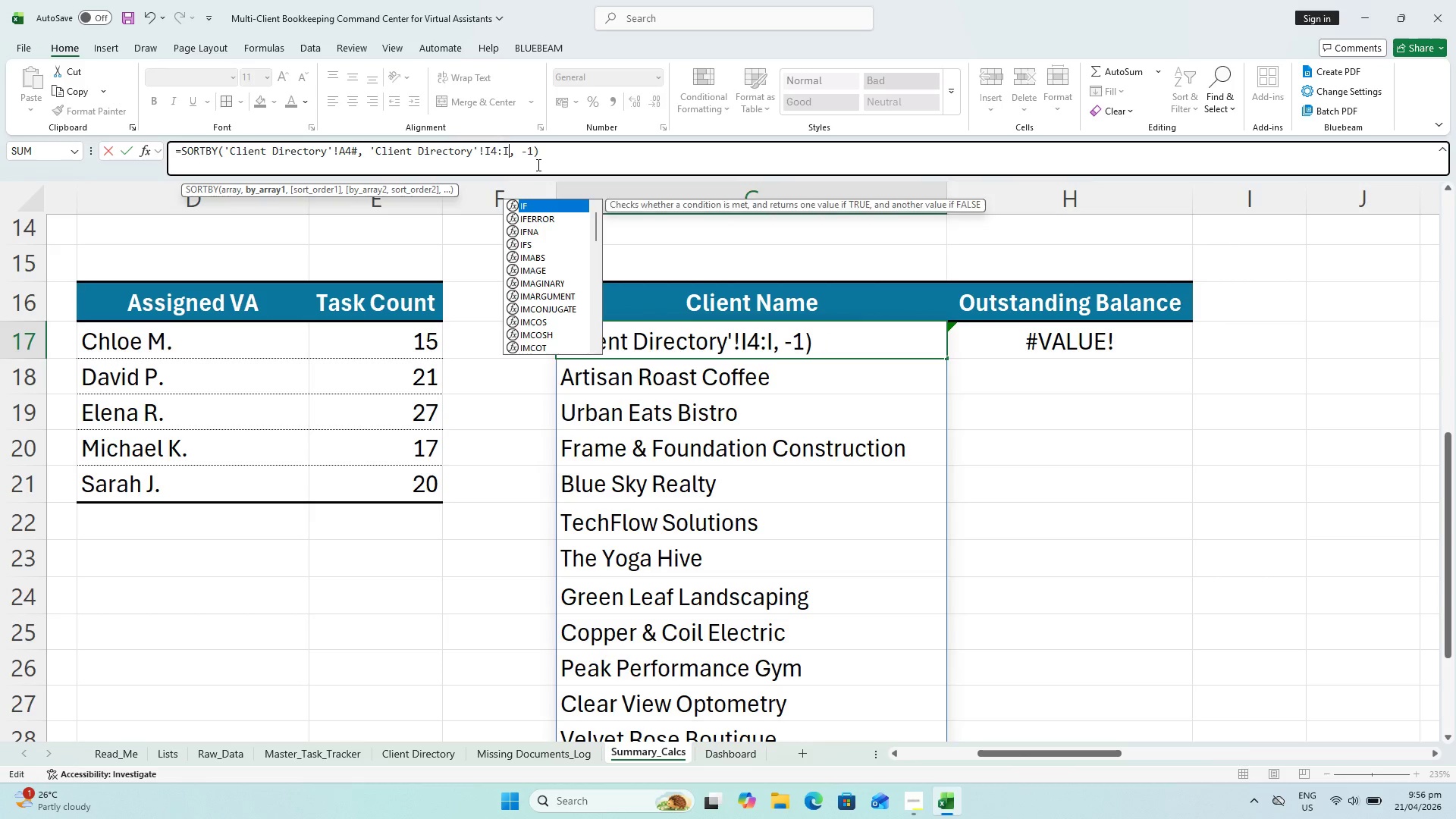 
key(Backspace)
 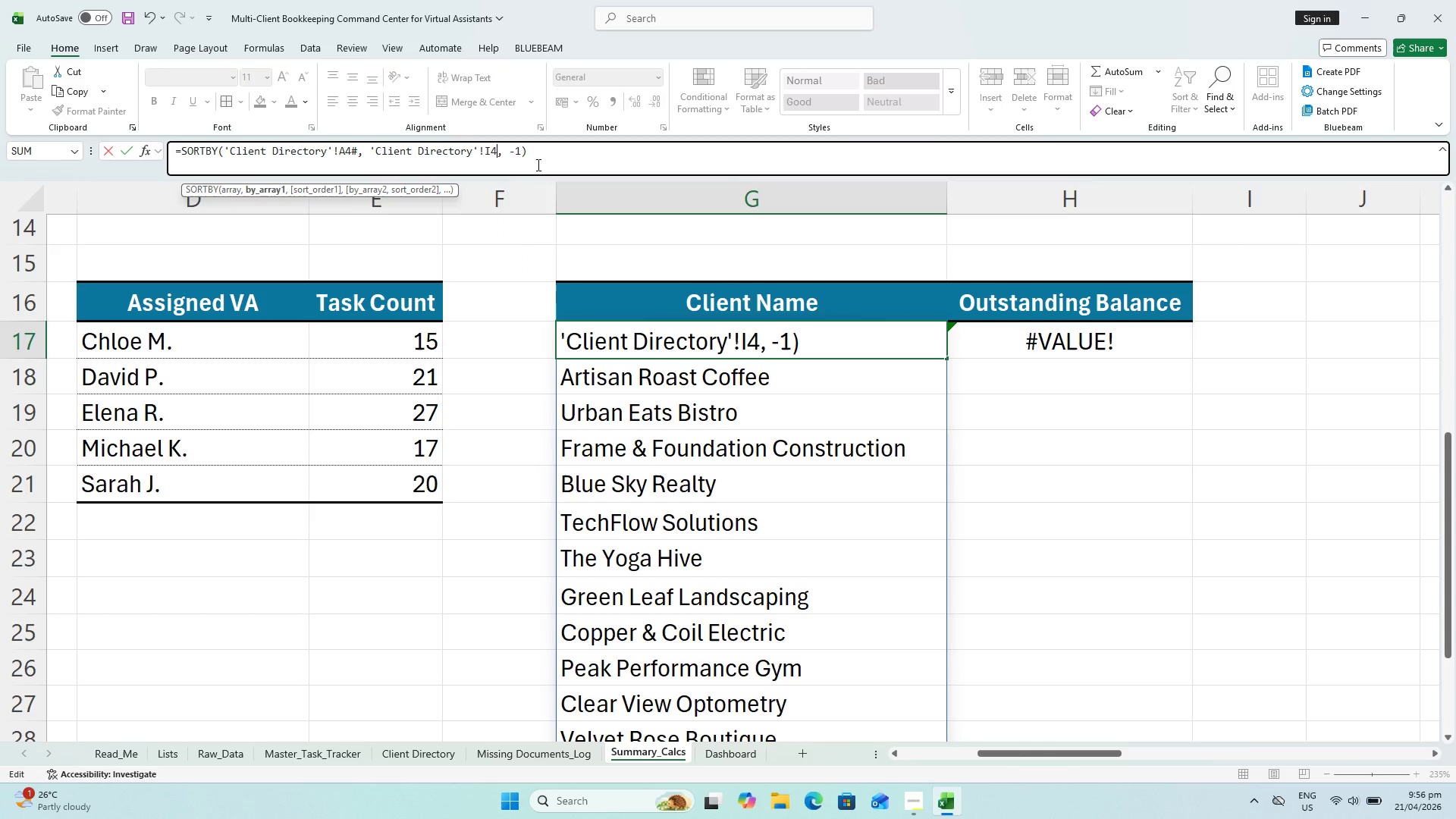 
key(Backspace)
 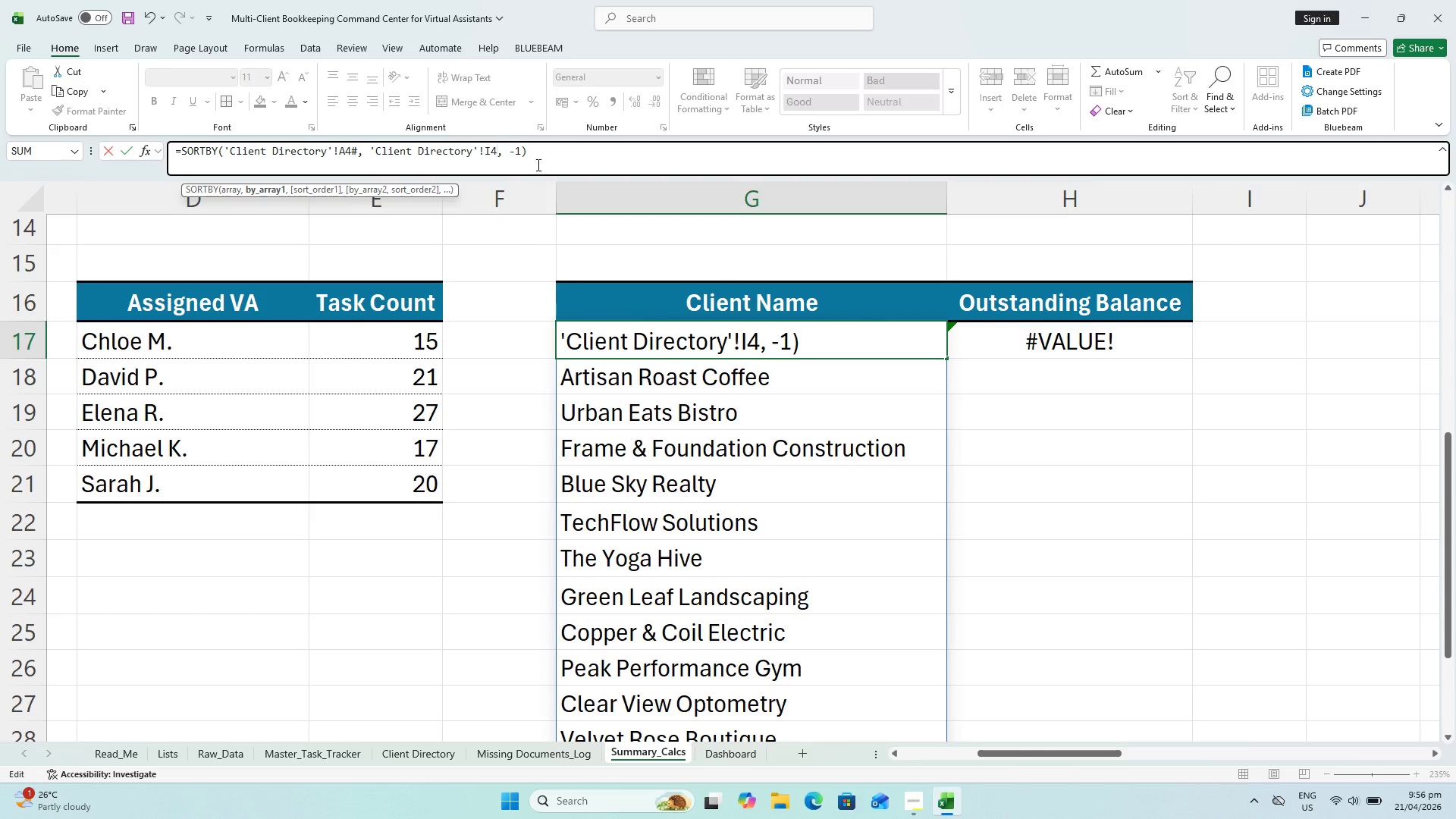 
key(Shift+ShiftLeft)
 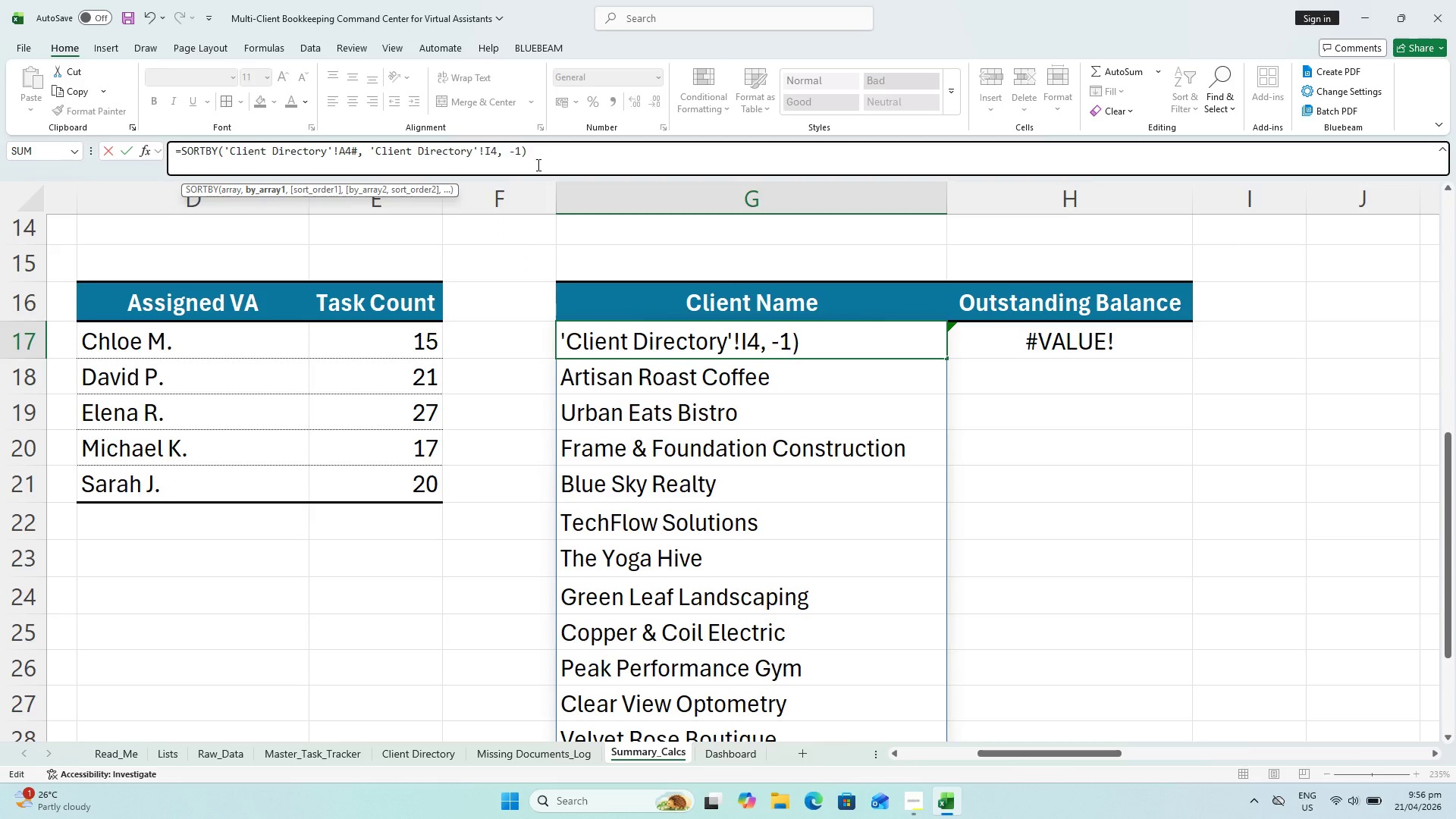 
key(Shift+3)
 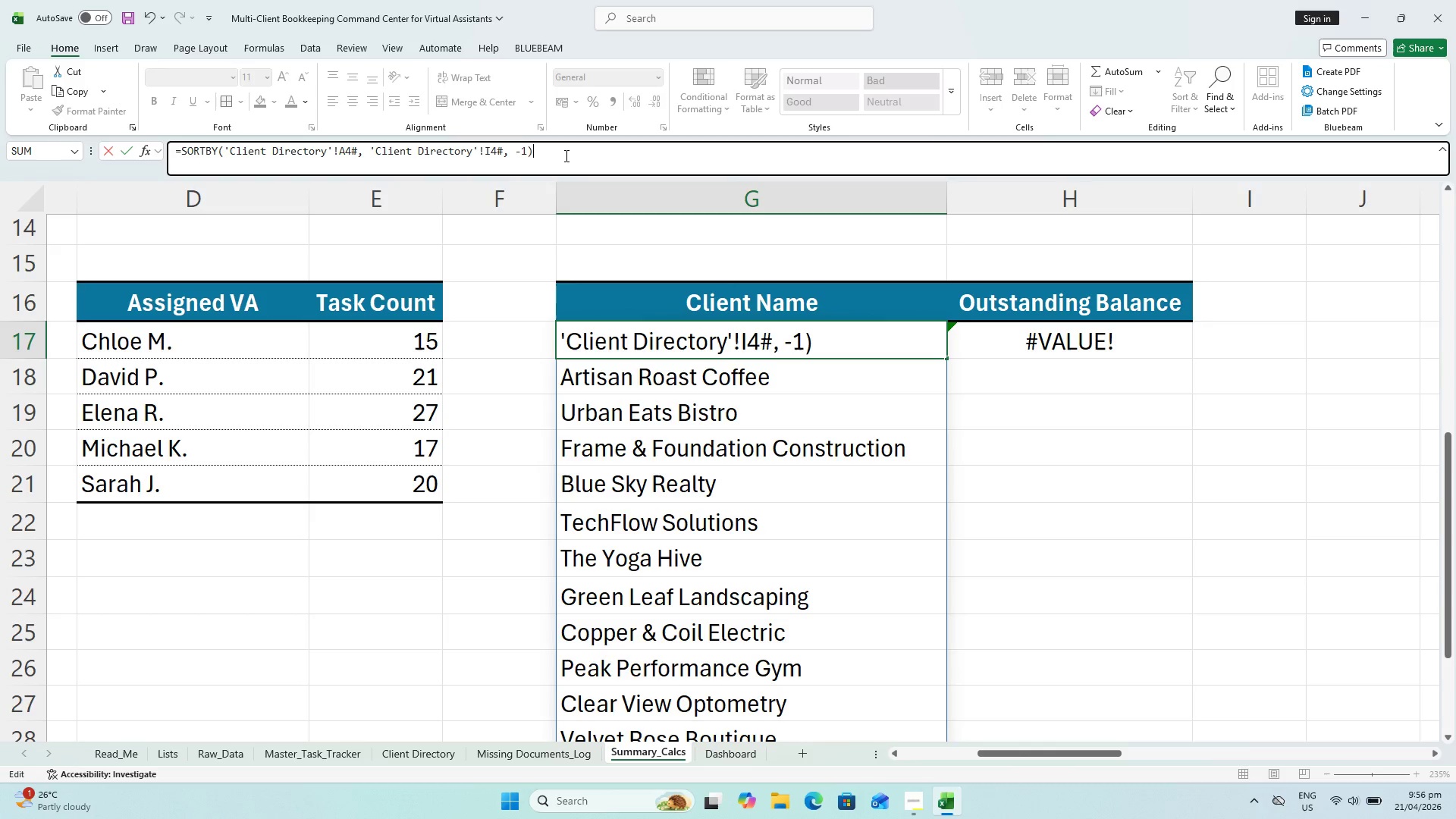 
wait(16.03)
 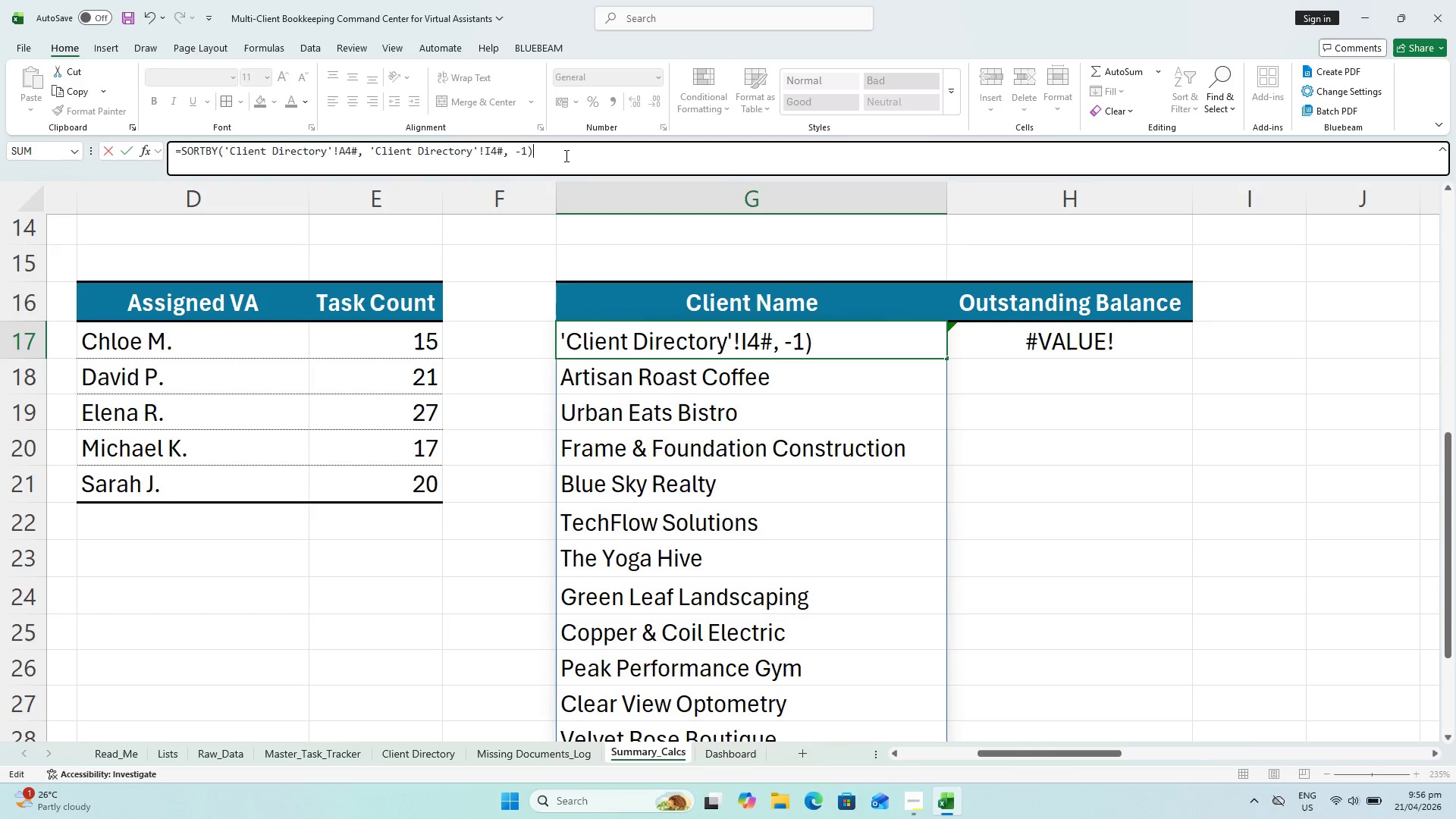 
key(Enter)
 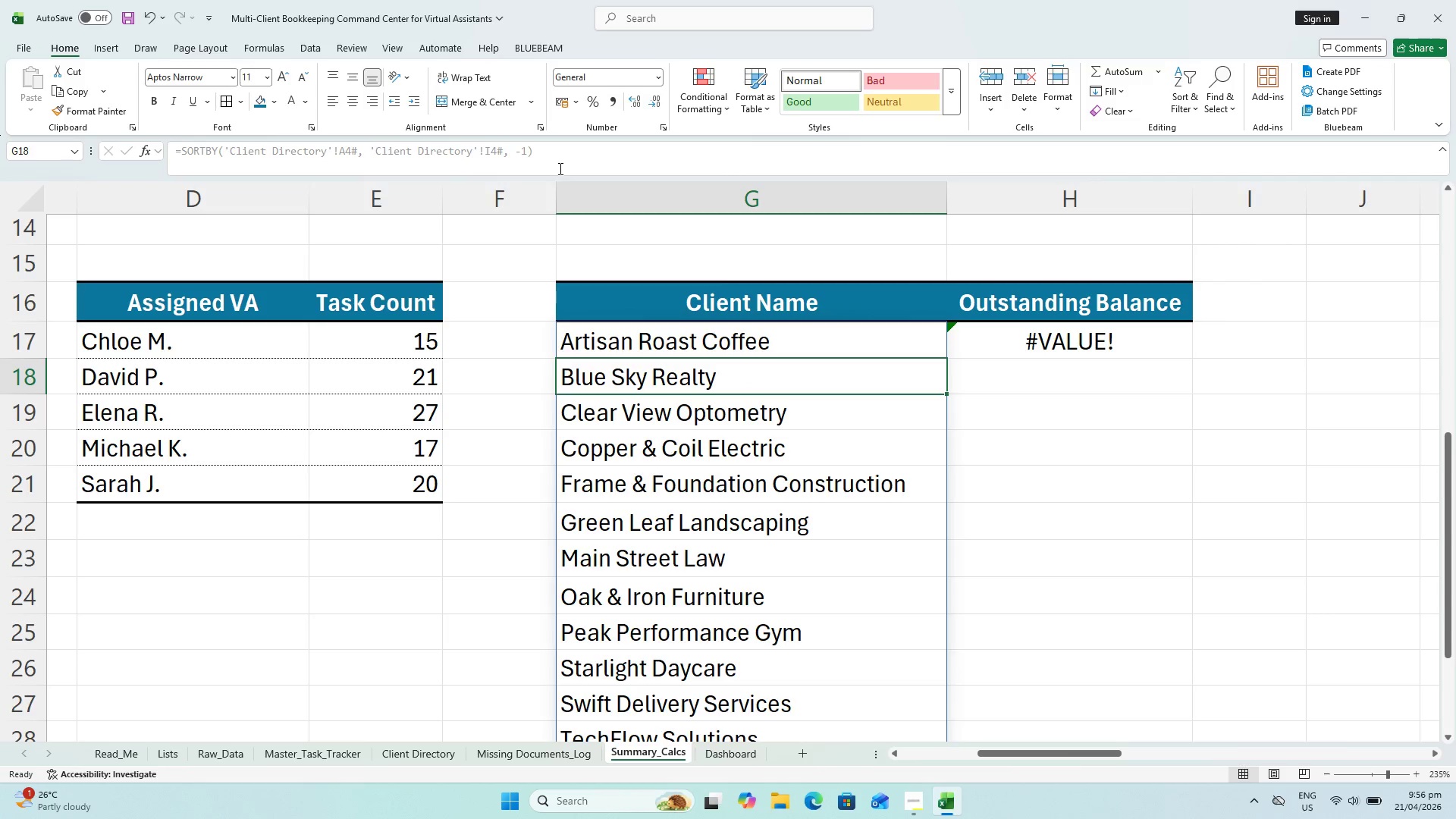 
scroll: coordinate [613, 206], scroll_direction: down, amount: 2.0
 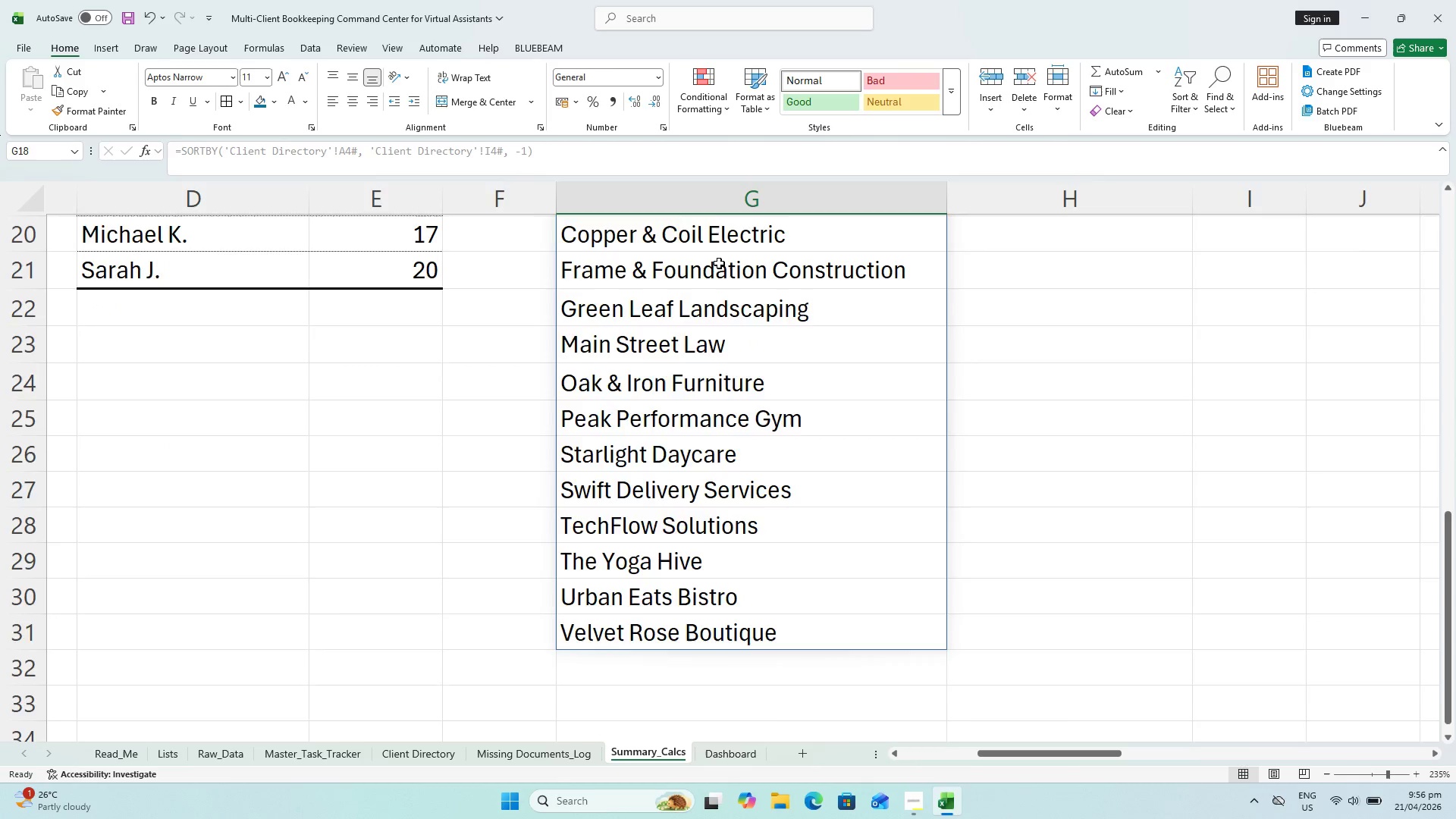 
scroll: coordinate [788, 282], scroll_direction: up, amount: 2.0
 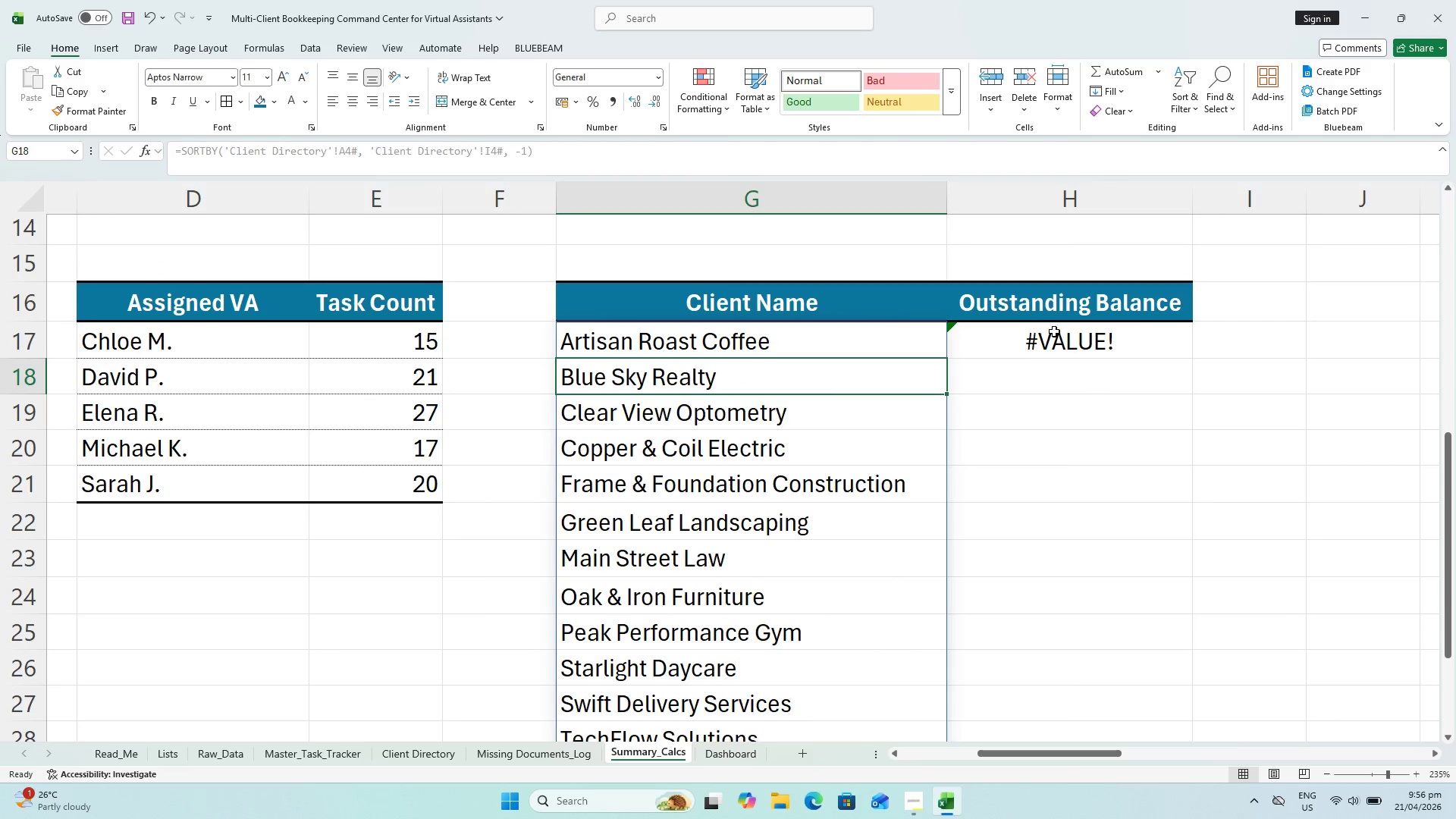 
left_click([1055, 332])
 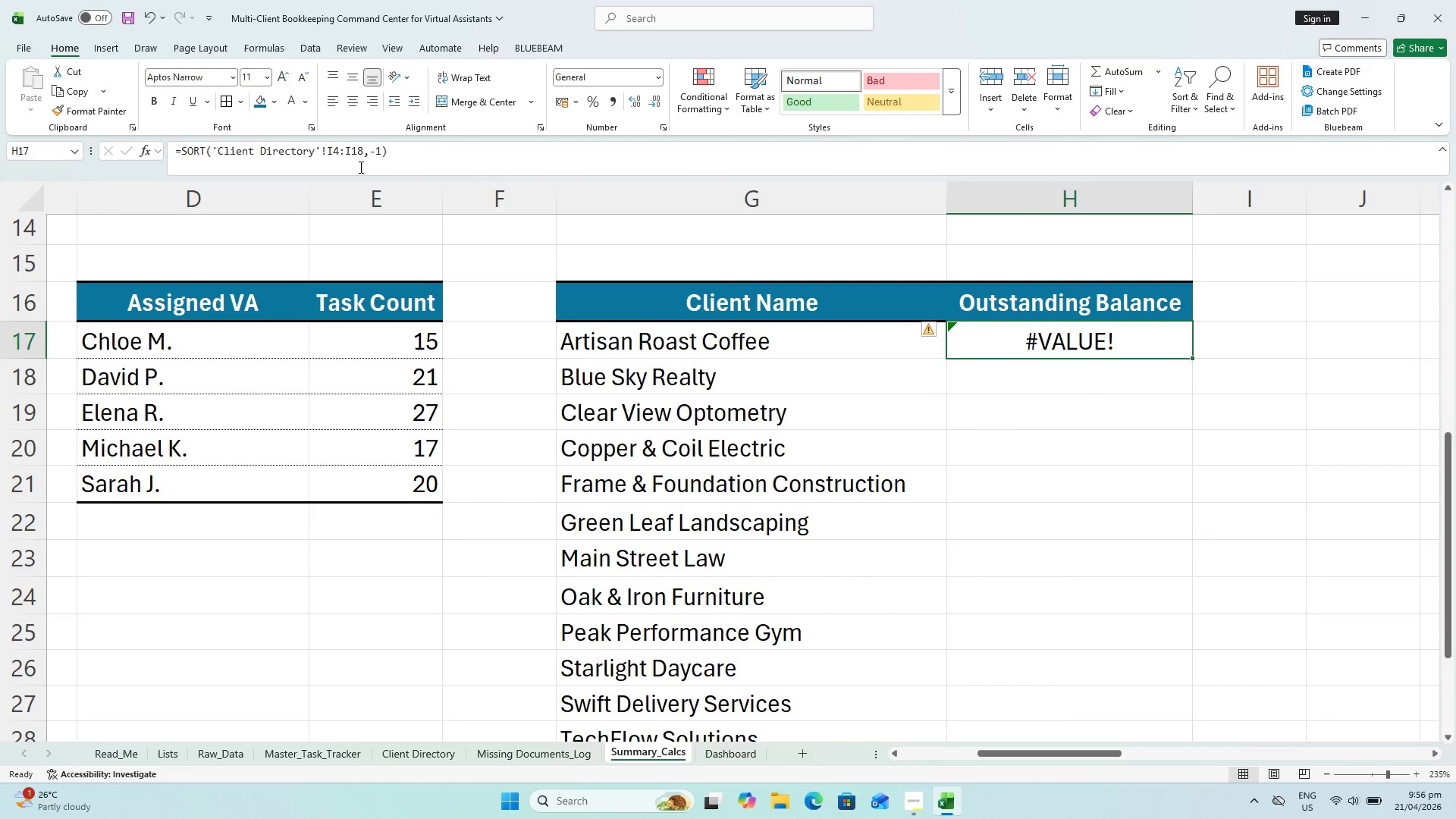 
left_click_drag(start_coordinate=[362, 148], to_coordinate=[341, 144])
 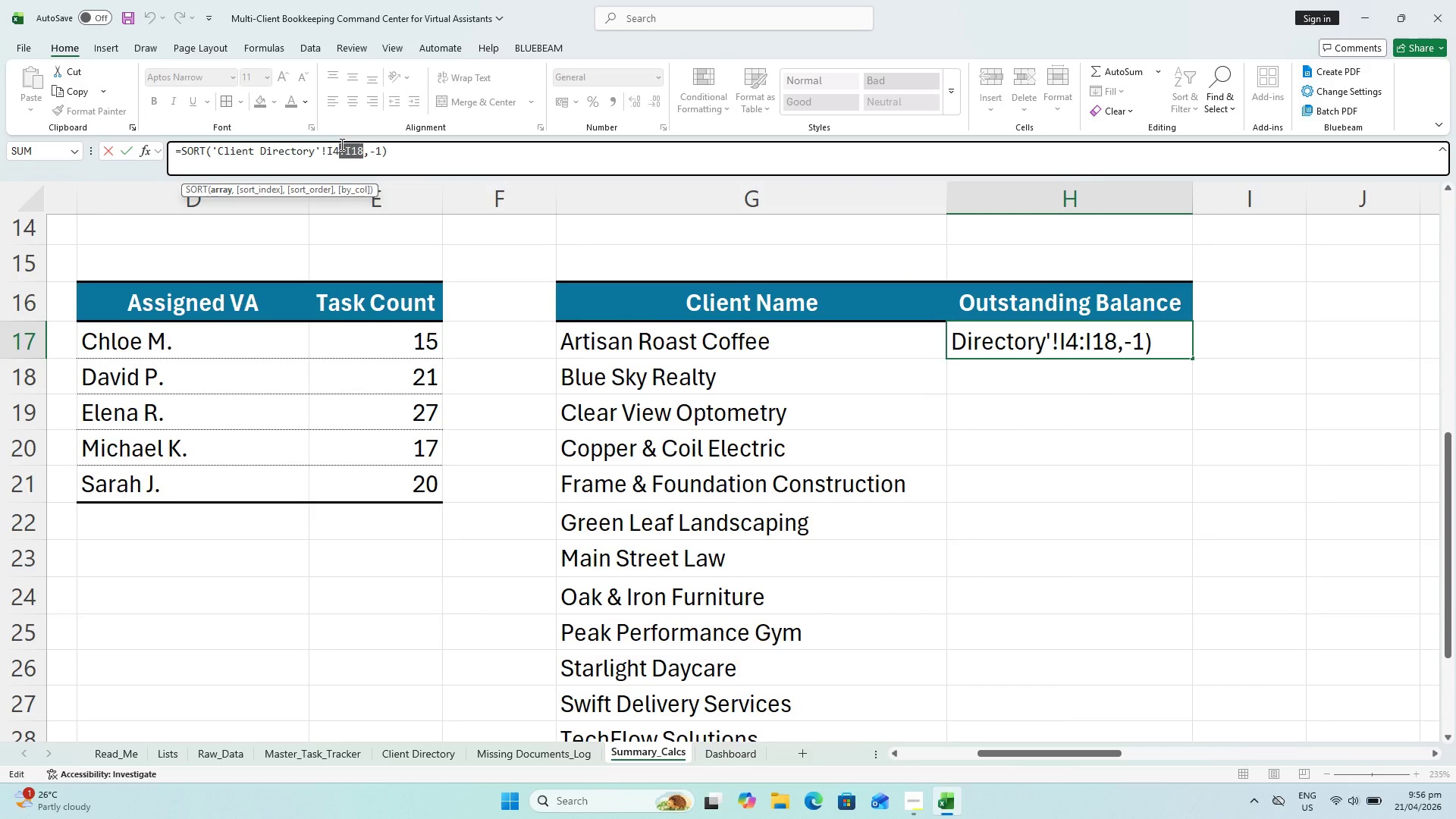 
key(Shift+3)
 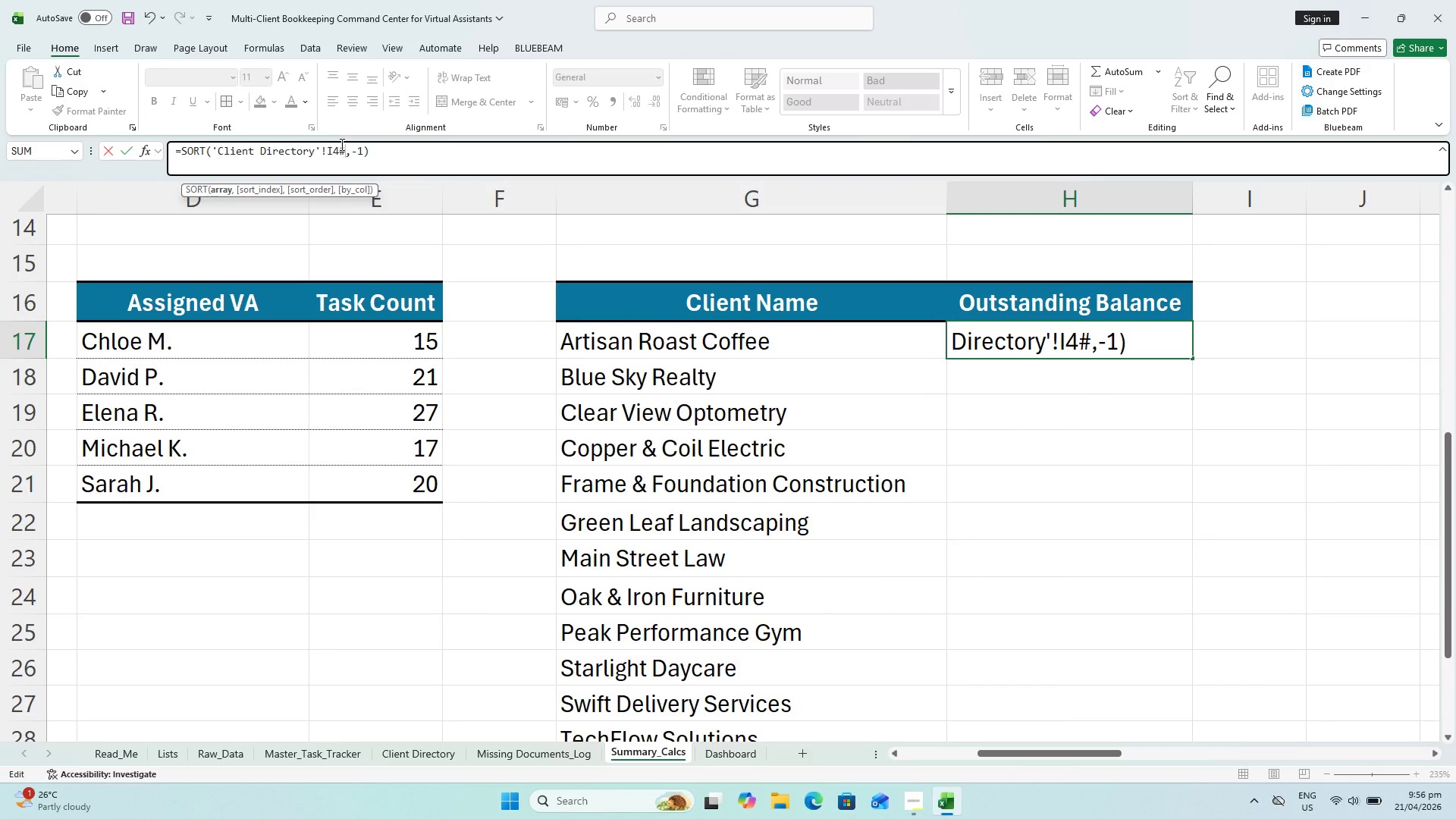 
key(Enter)
 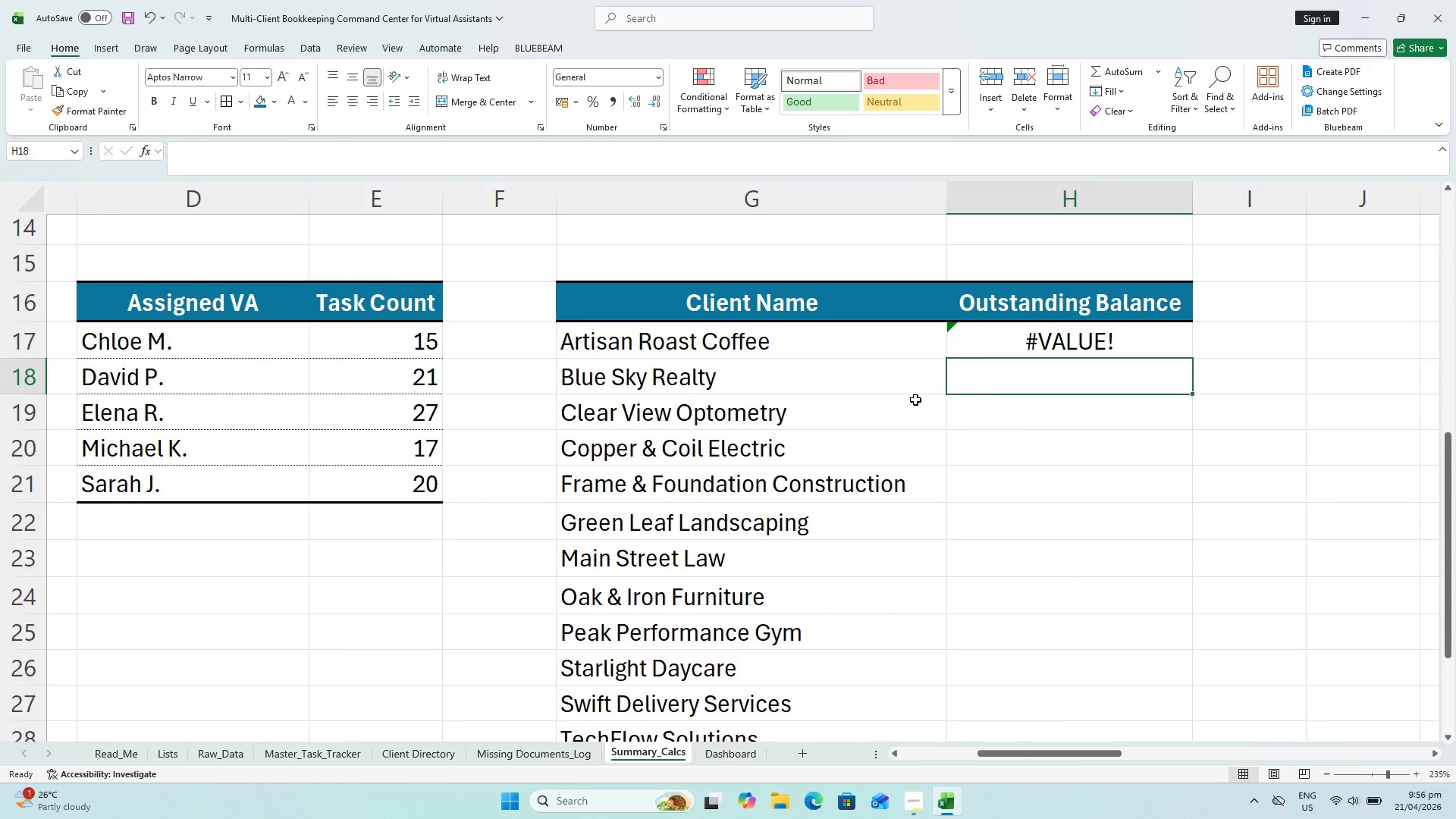 
left_click([1021, 342])
 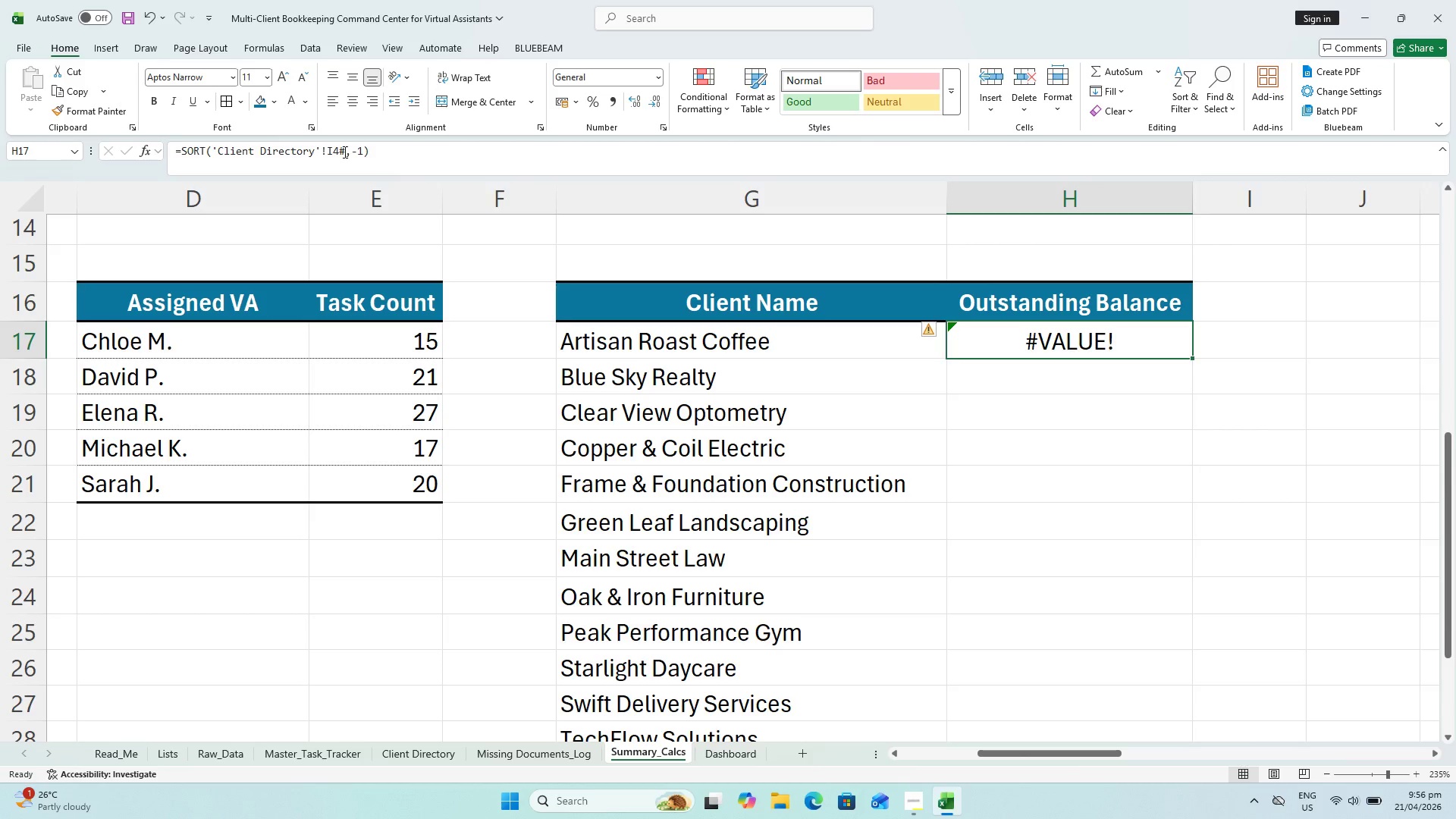 
wait(7.16)
 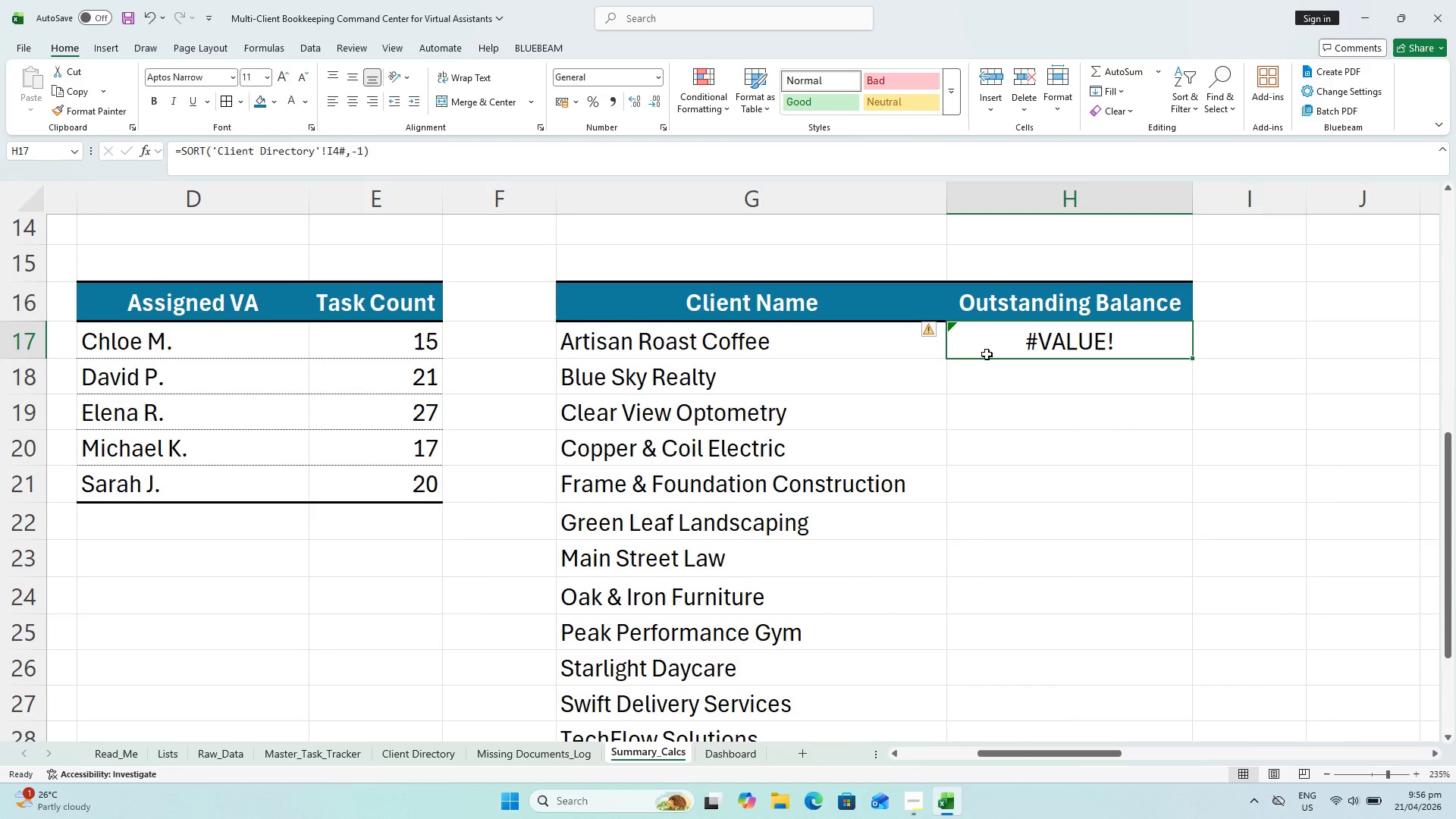 
key(Comma)
 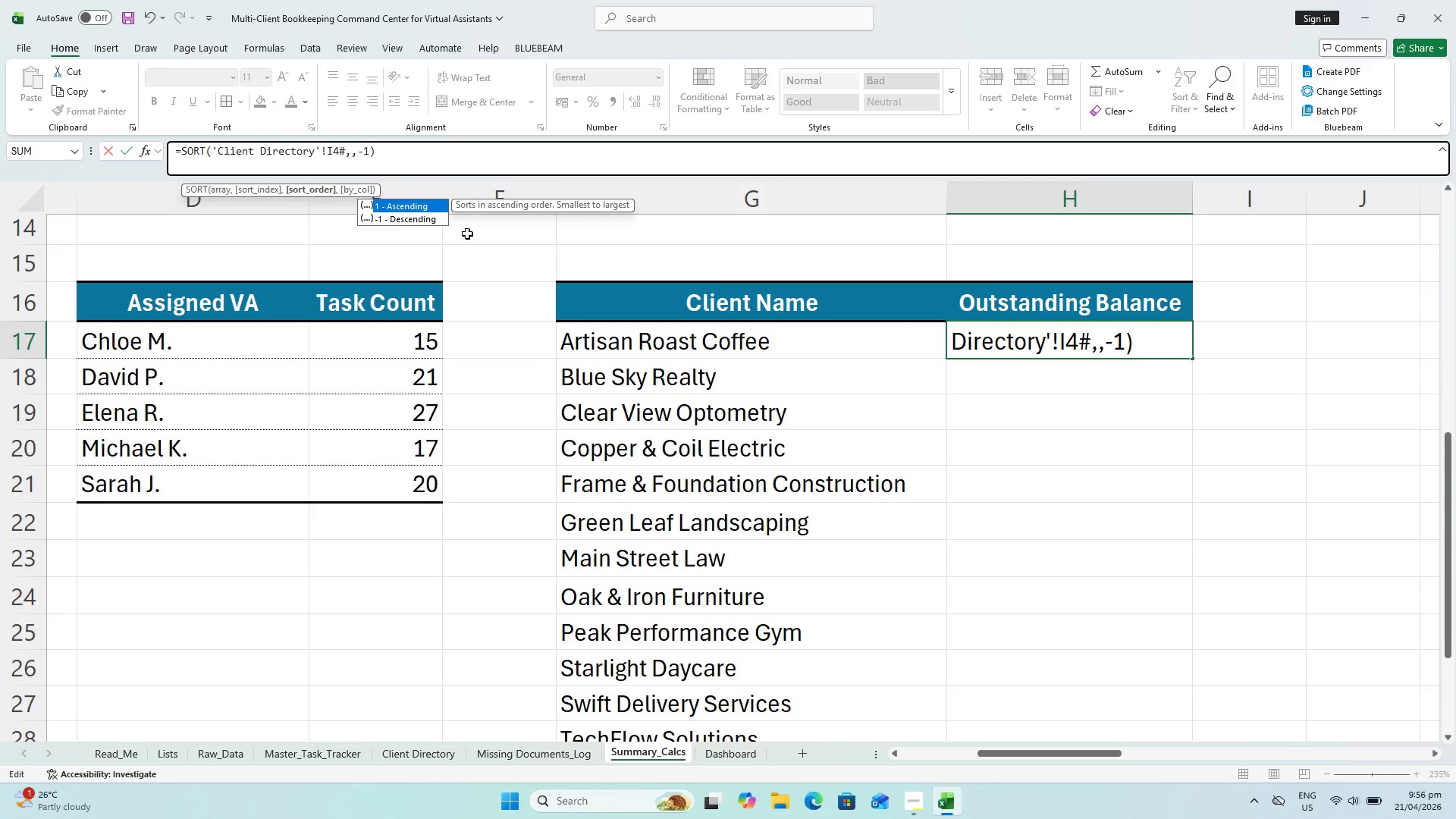 
key(Enter)
 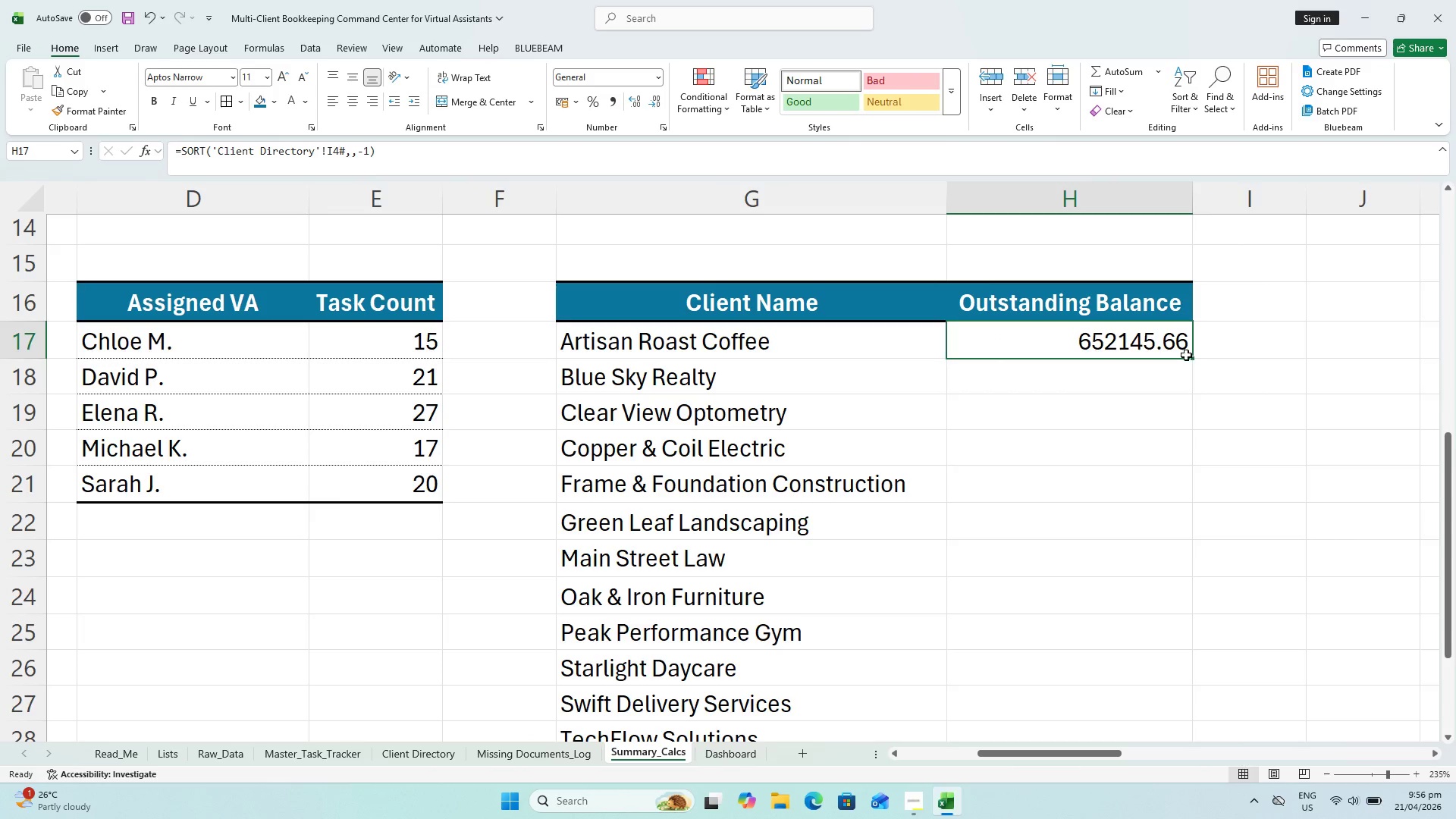 
scroll: coordinate [1163, 352], scroll_direction: down, amount: 1.0
 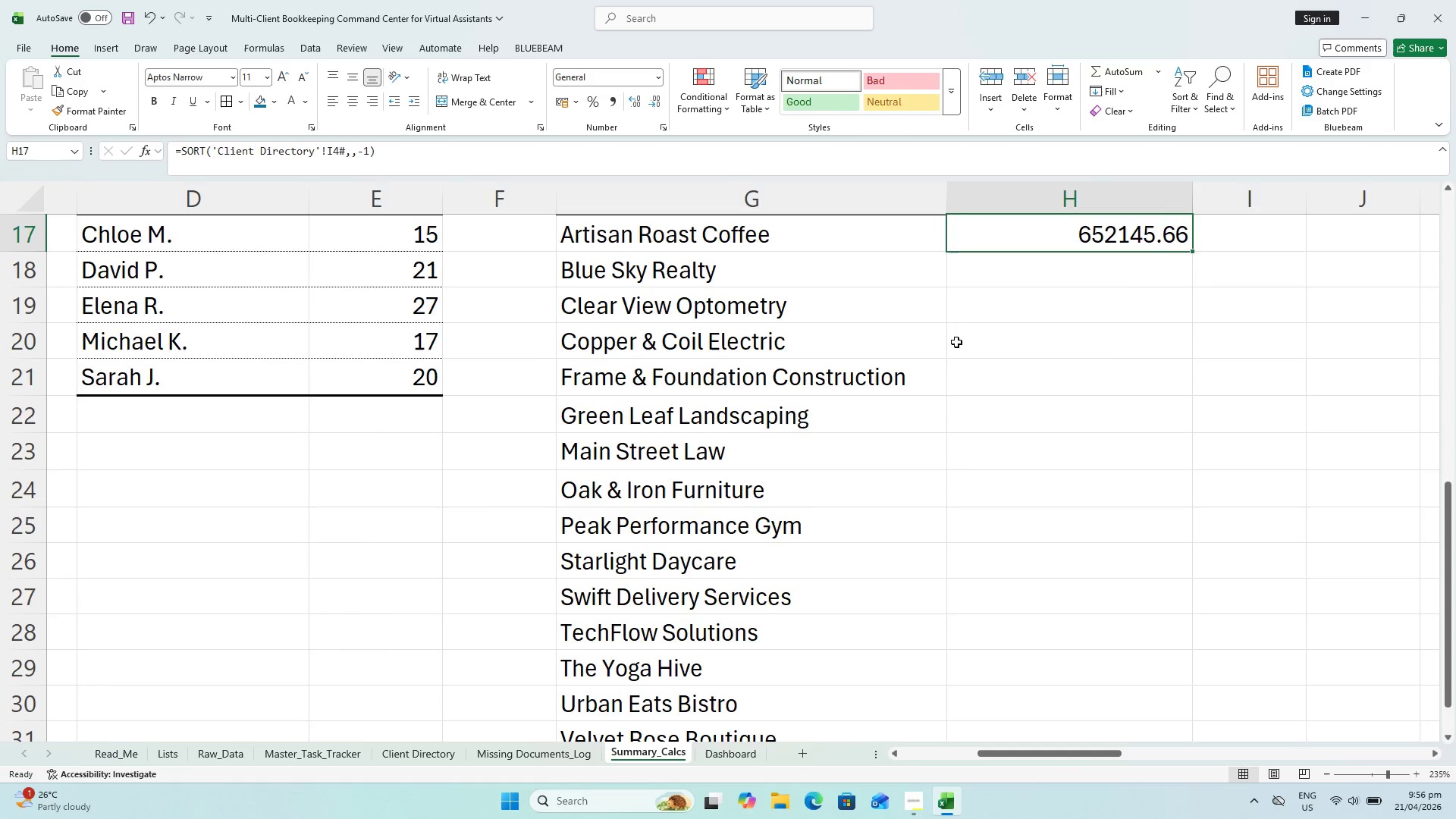 
scroll: coordinate [941, 334], scroll_direction: up, amount: 1.0
 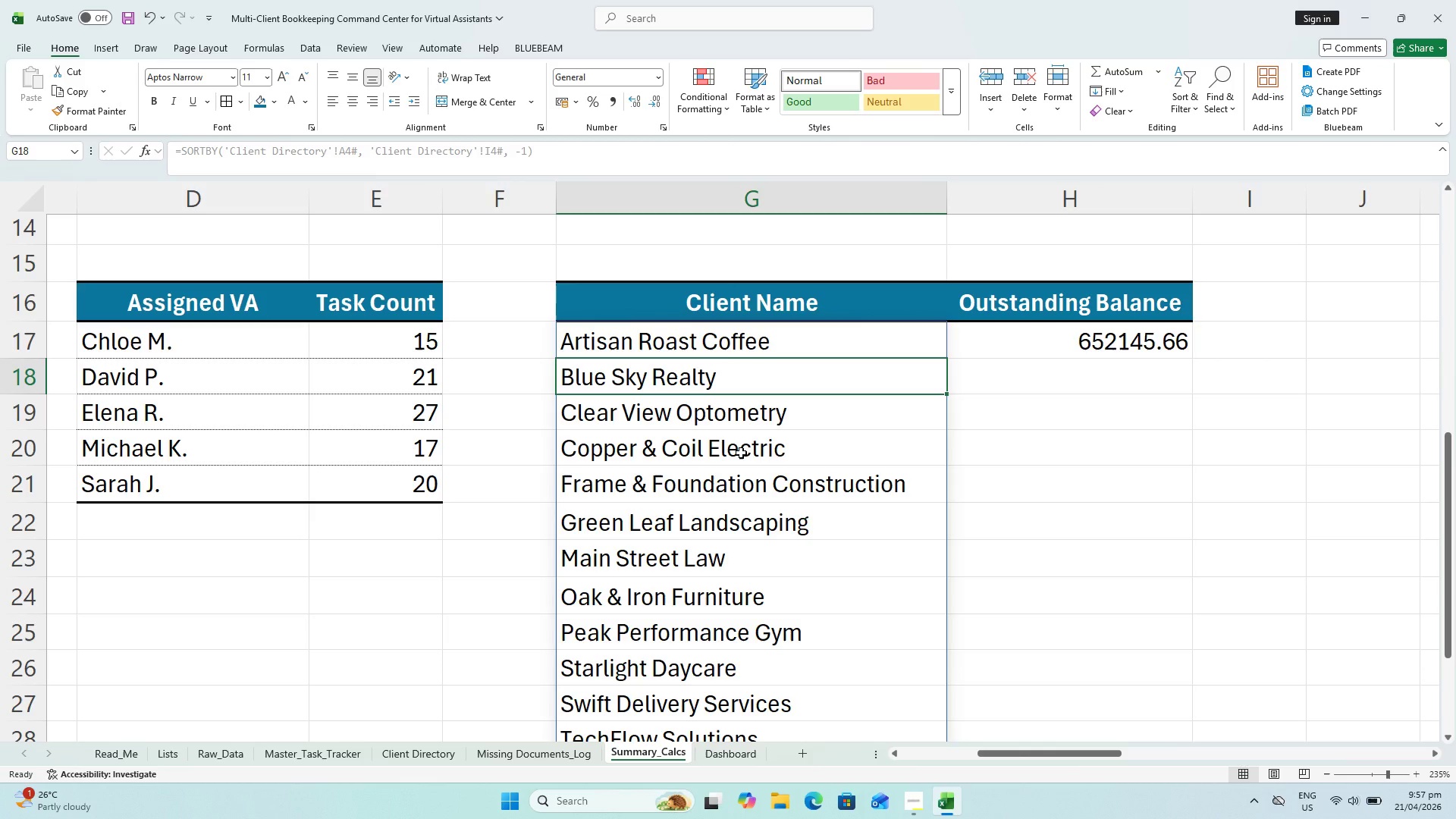 
wait(33.9)
 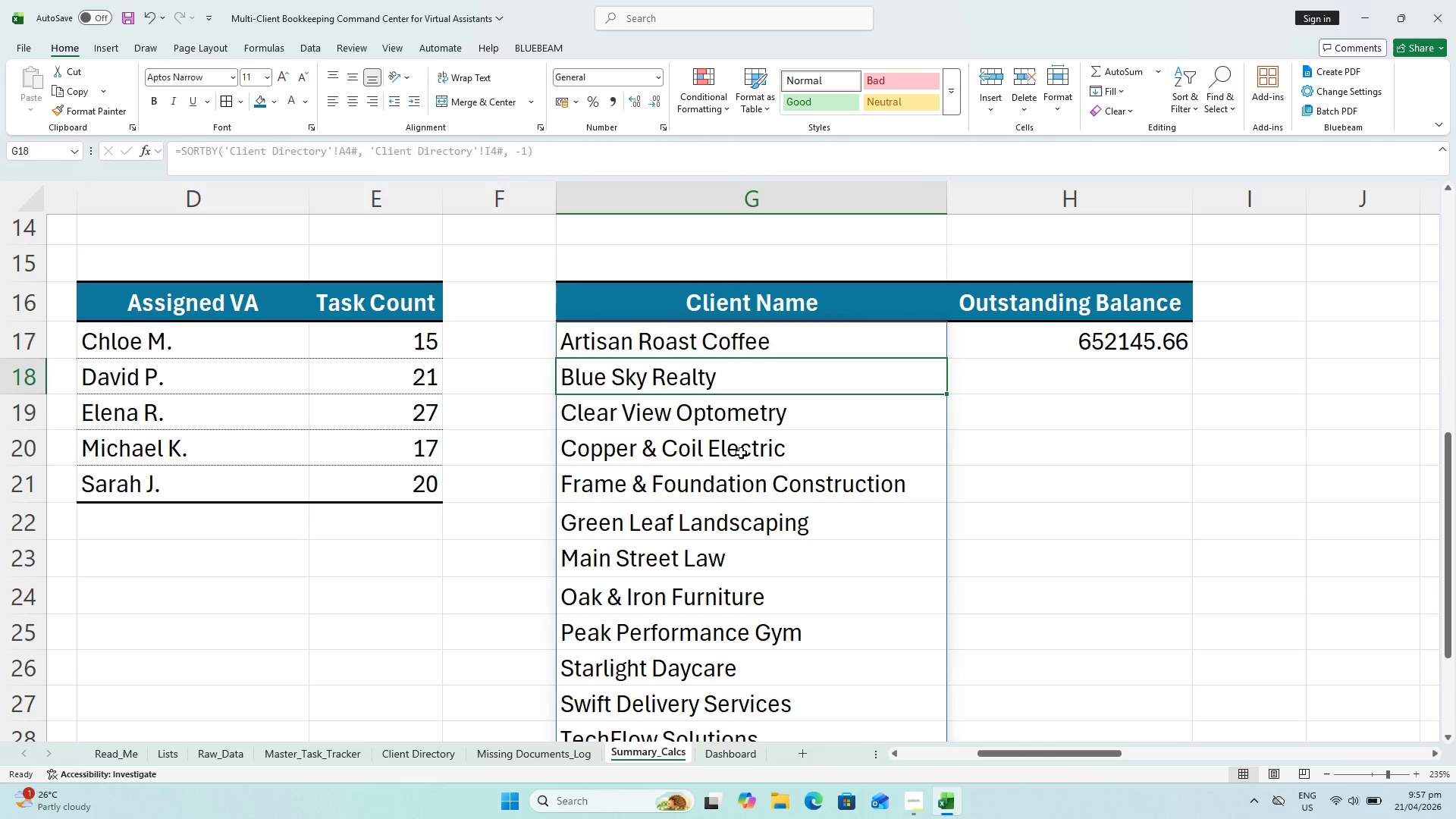 
left_click([721, 354])
 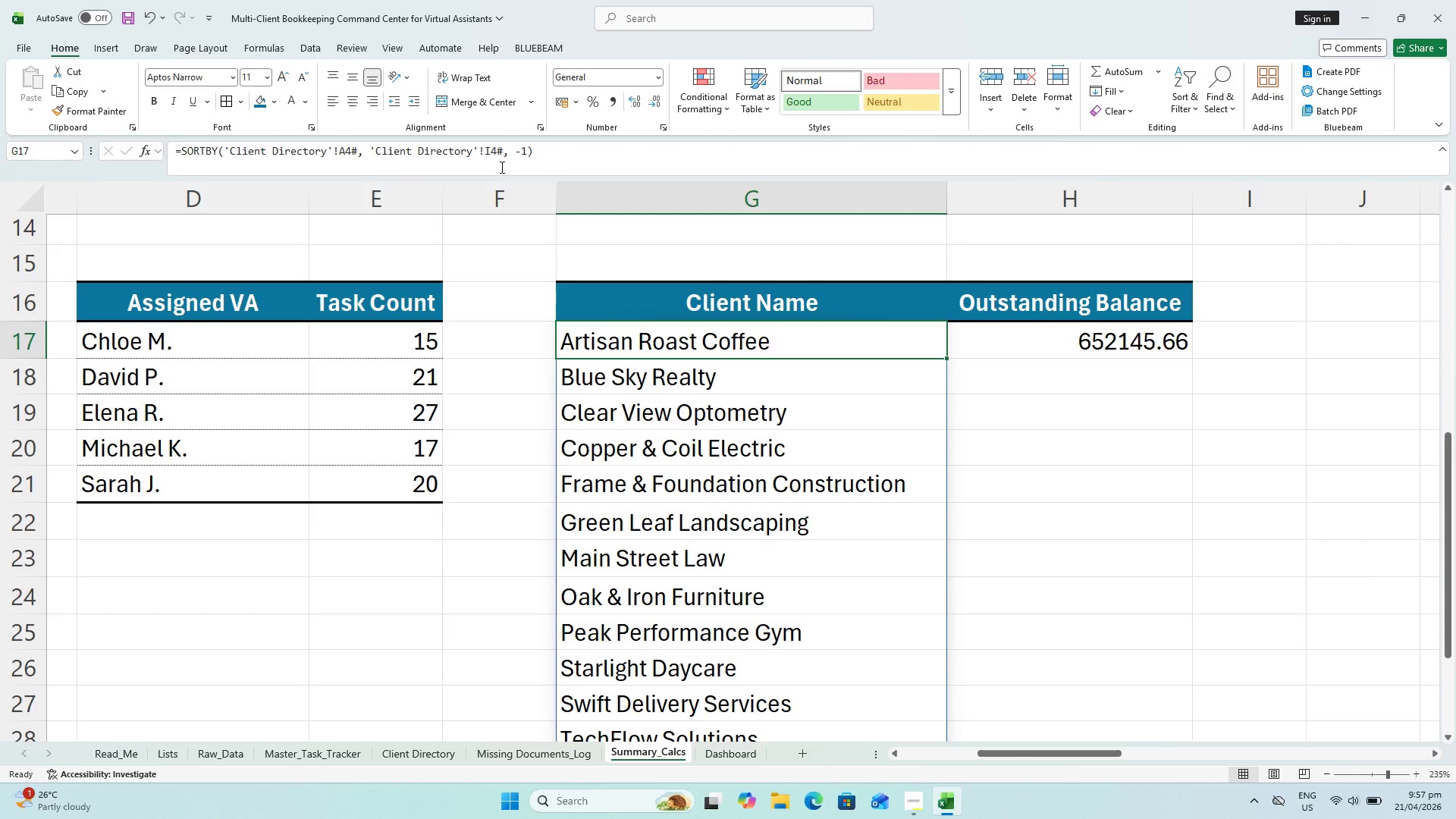 
left_click([499, 157])
 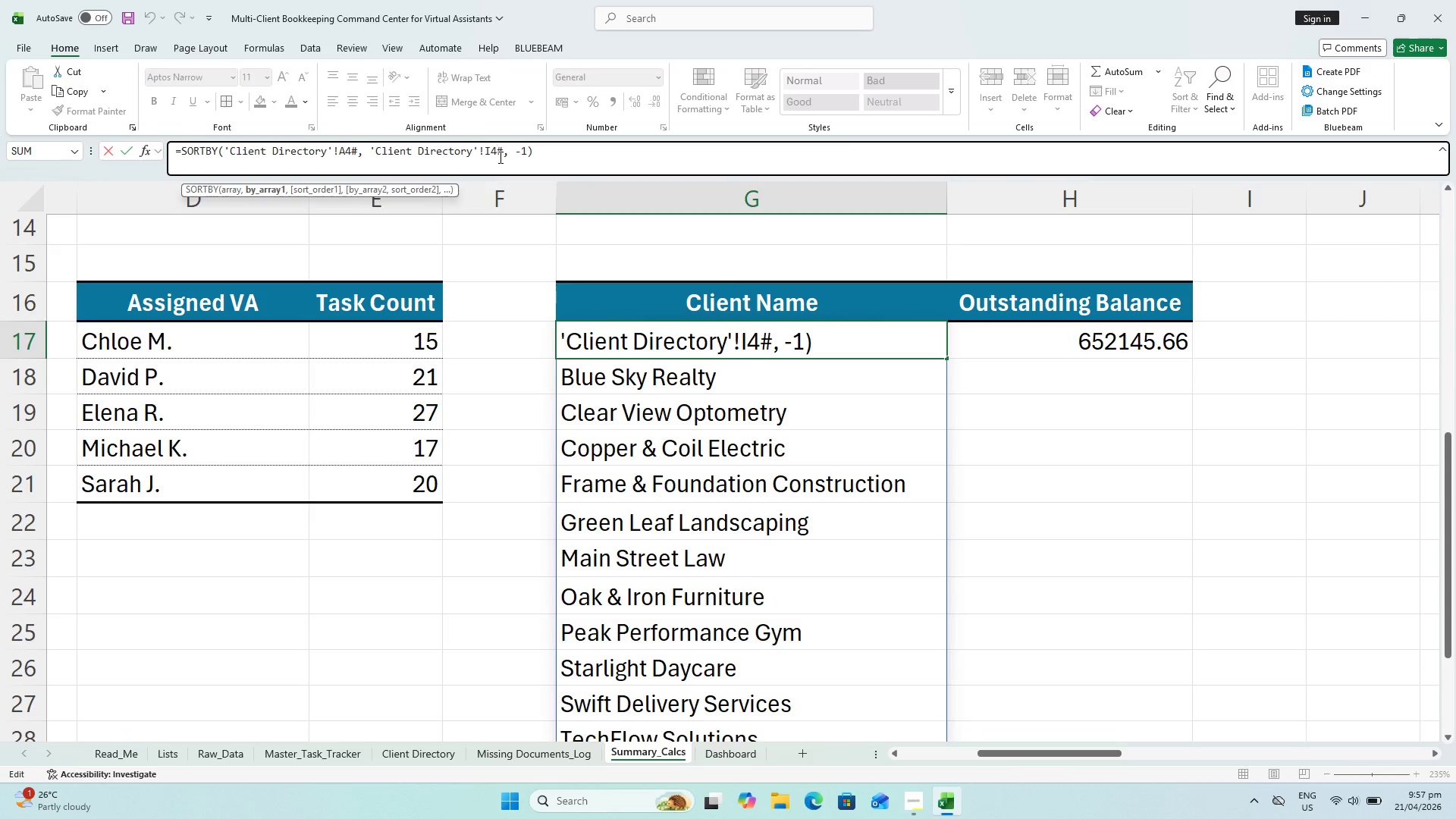 
left_click([499, 157])
 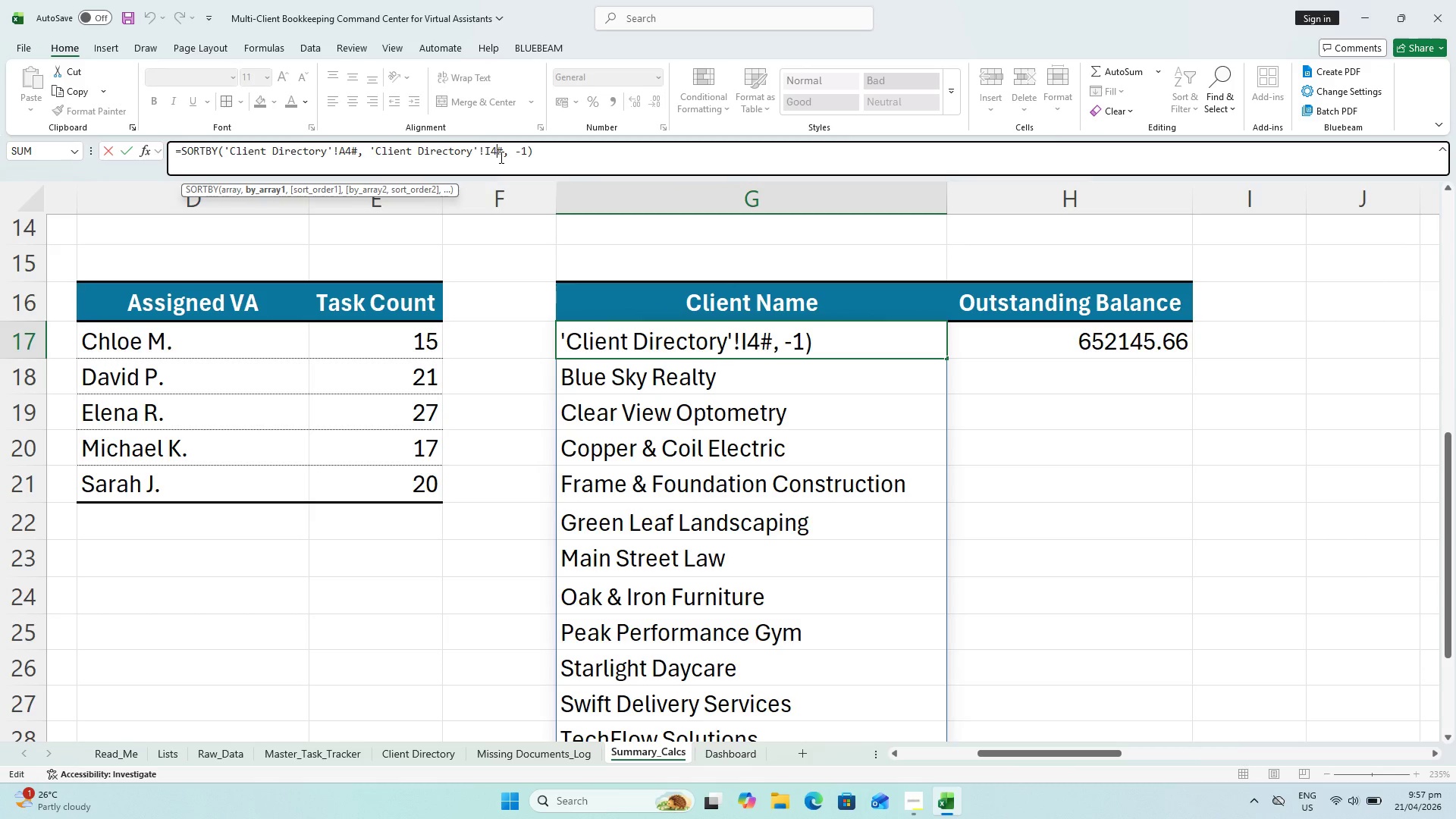 
left_click([500, 156])
 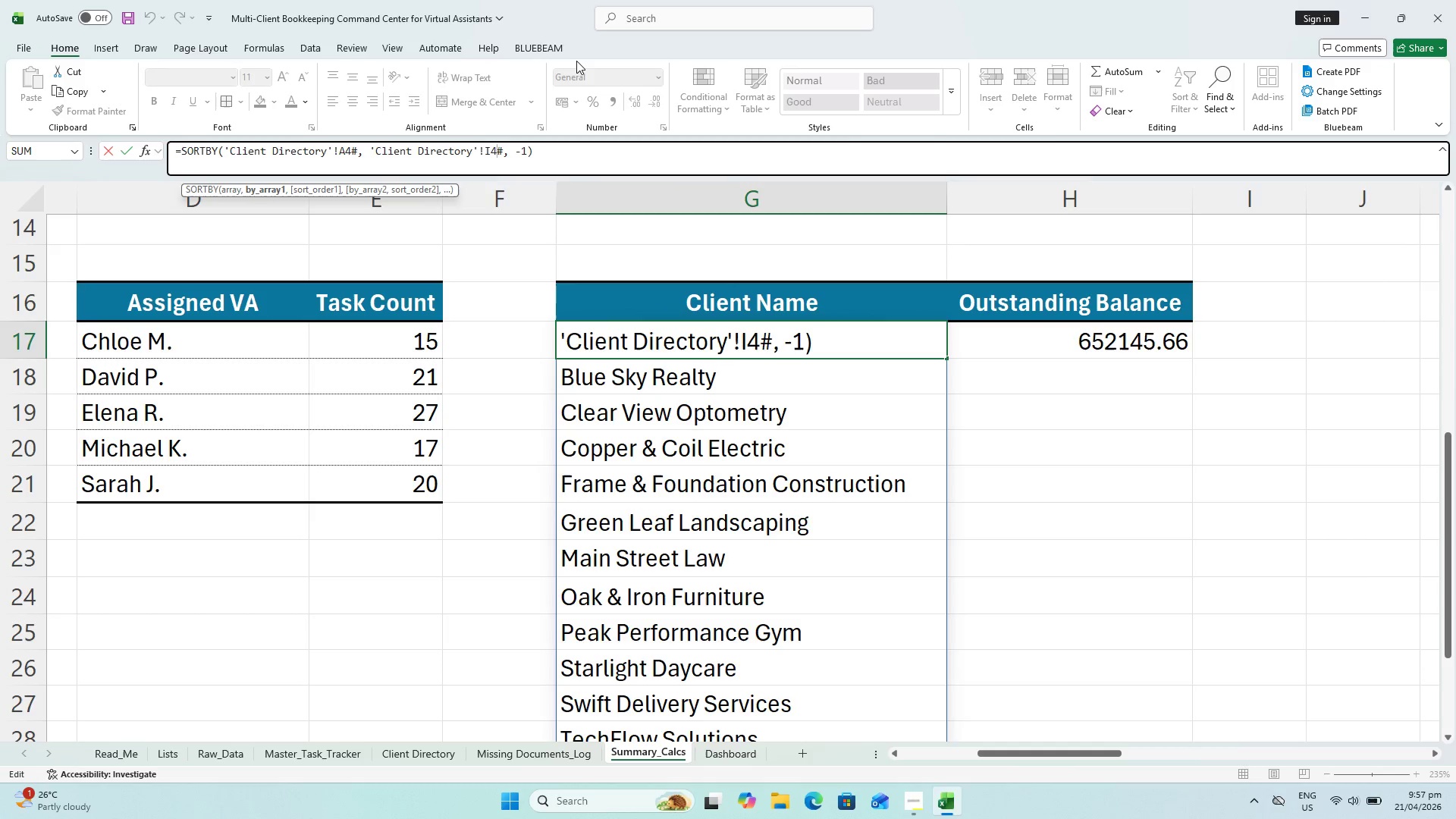 
wait(8.12)
 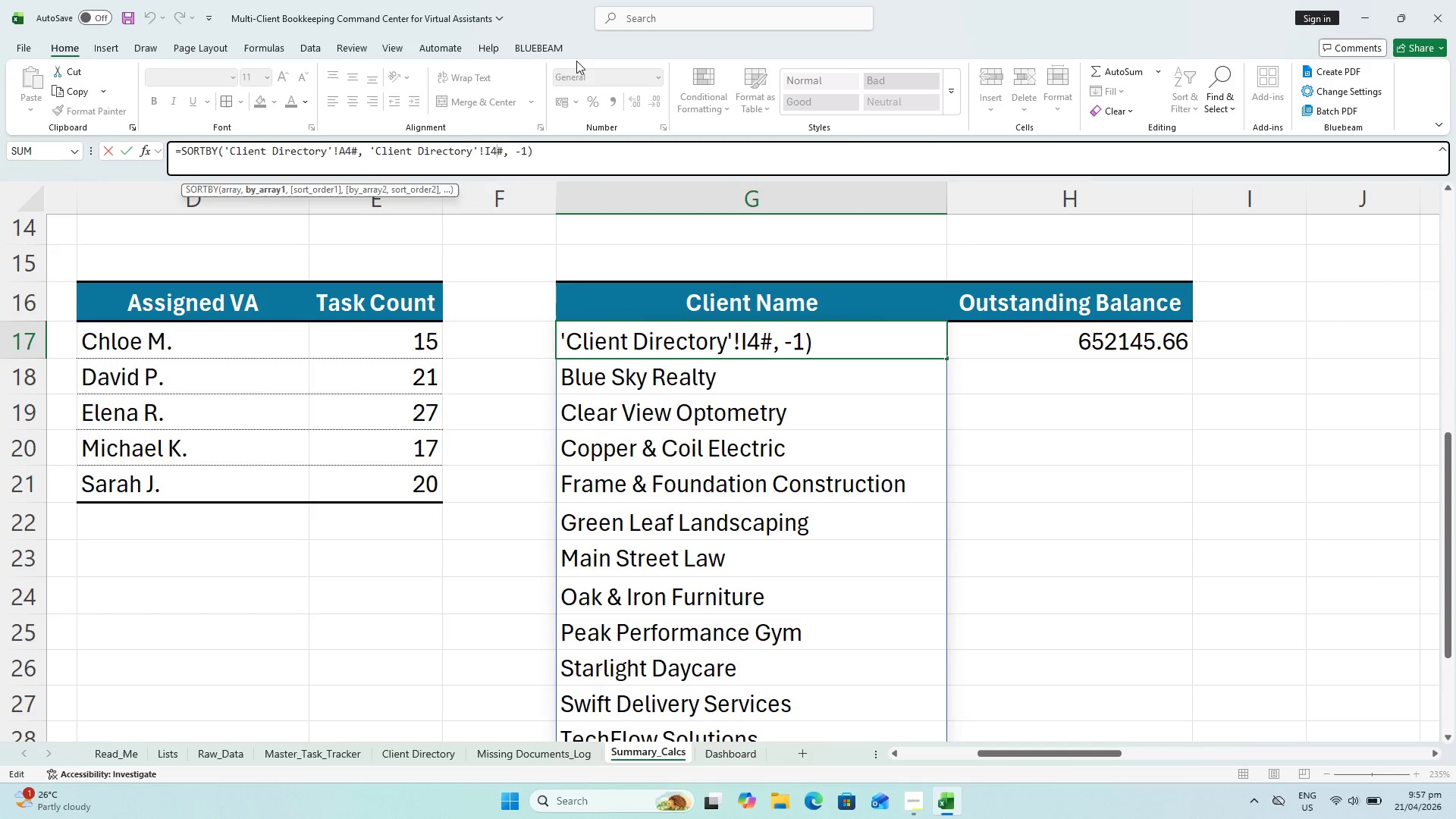 
key(ArrowRight)
 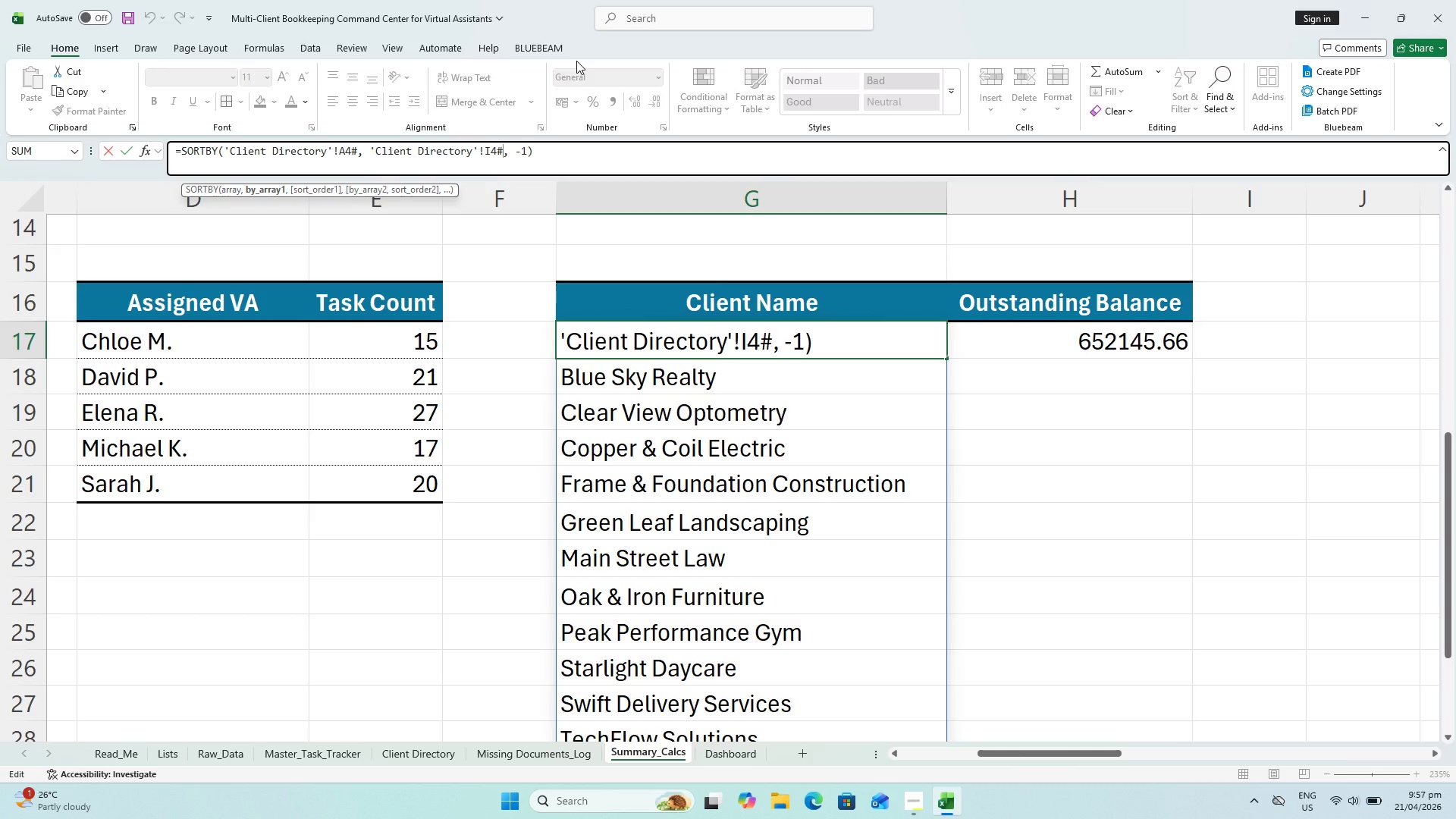 
key(Backspace)
key(Backspace)
type(4:I18)
 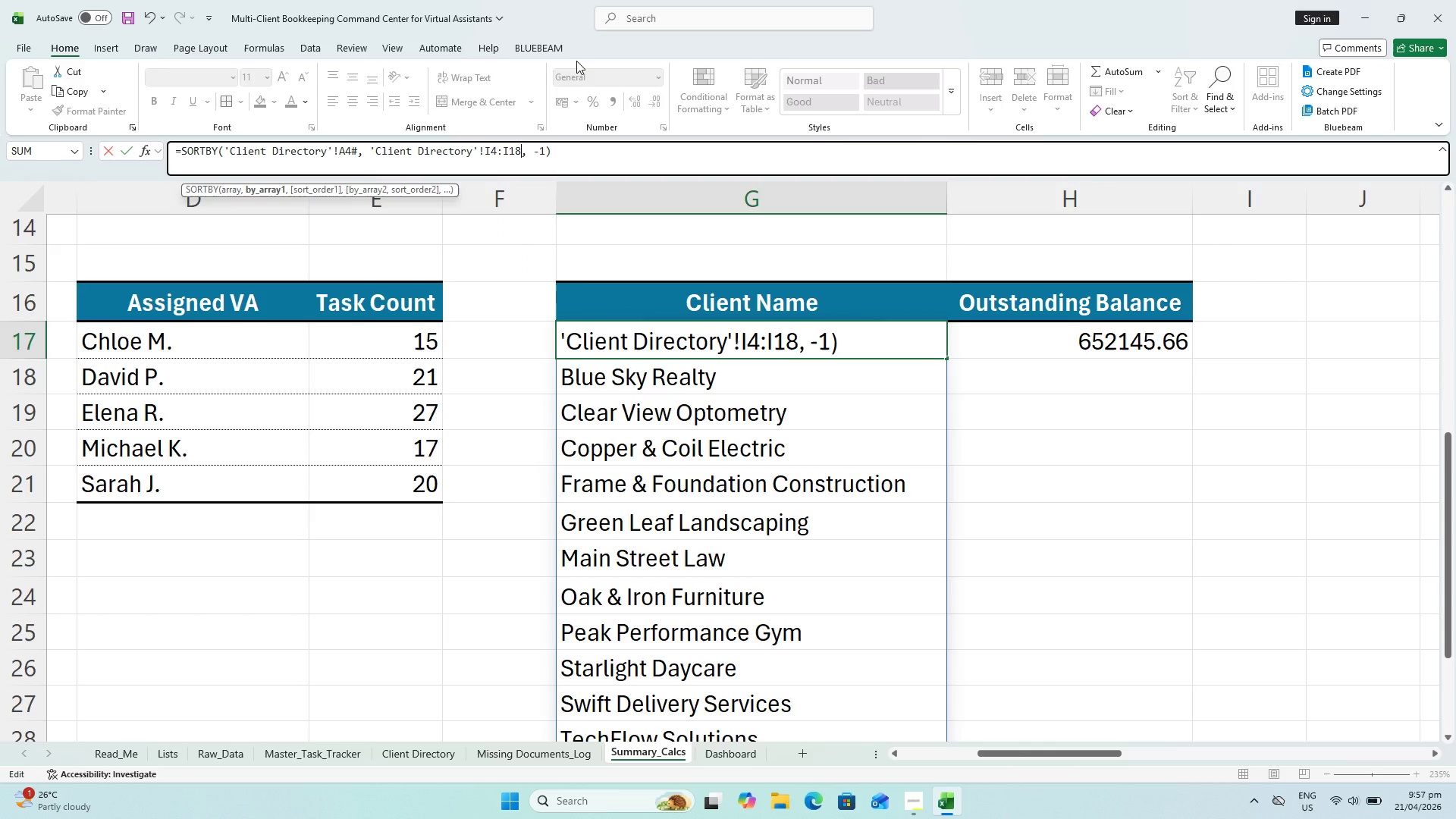 
key(Enter)
 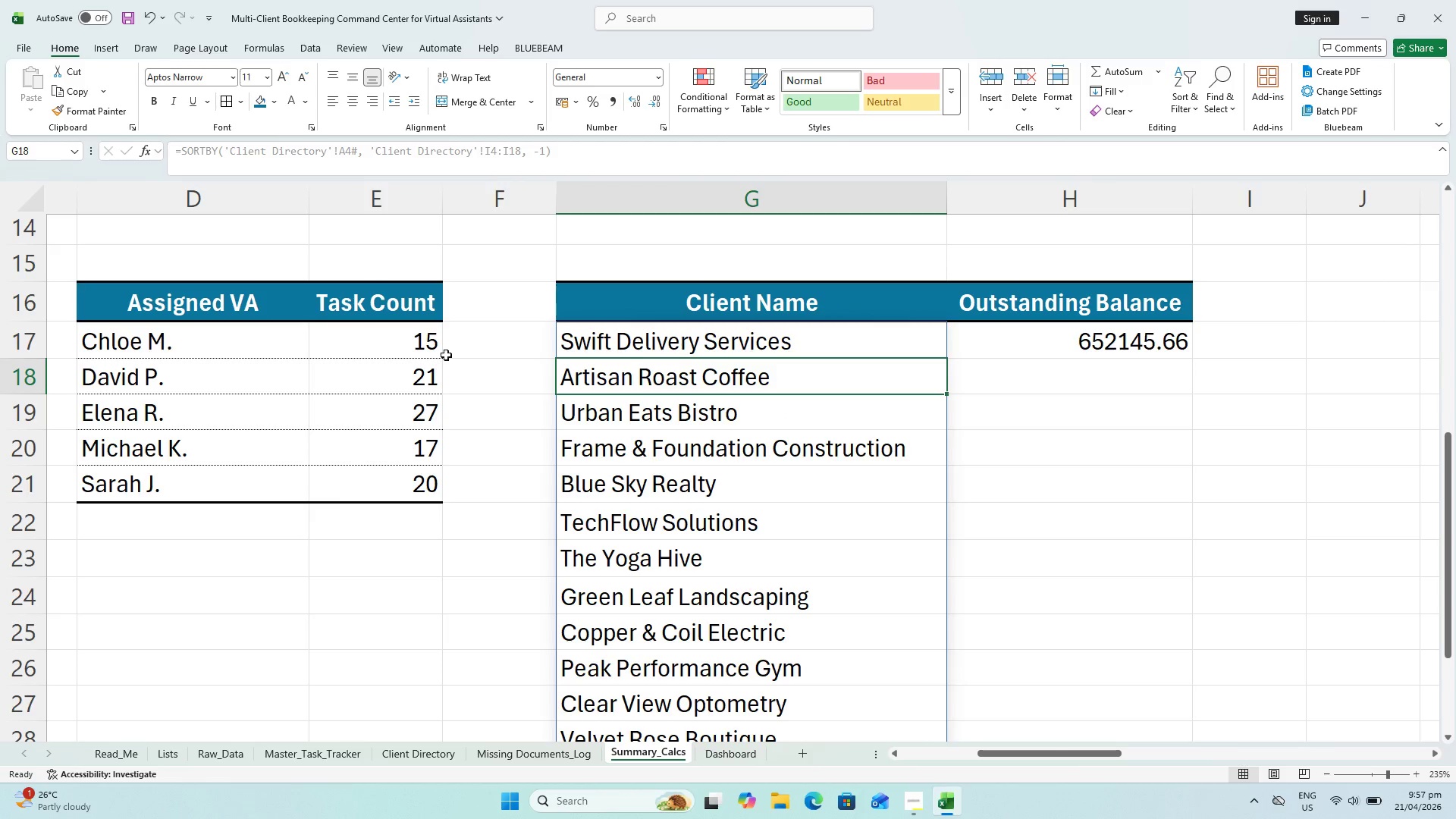 
left_click([840, 467])
 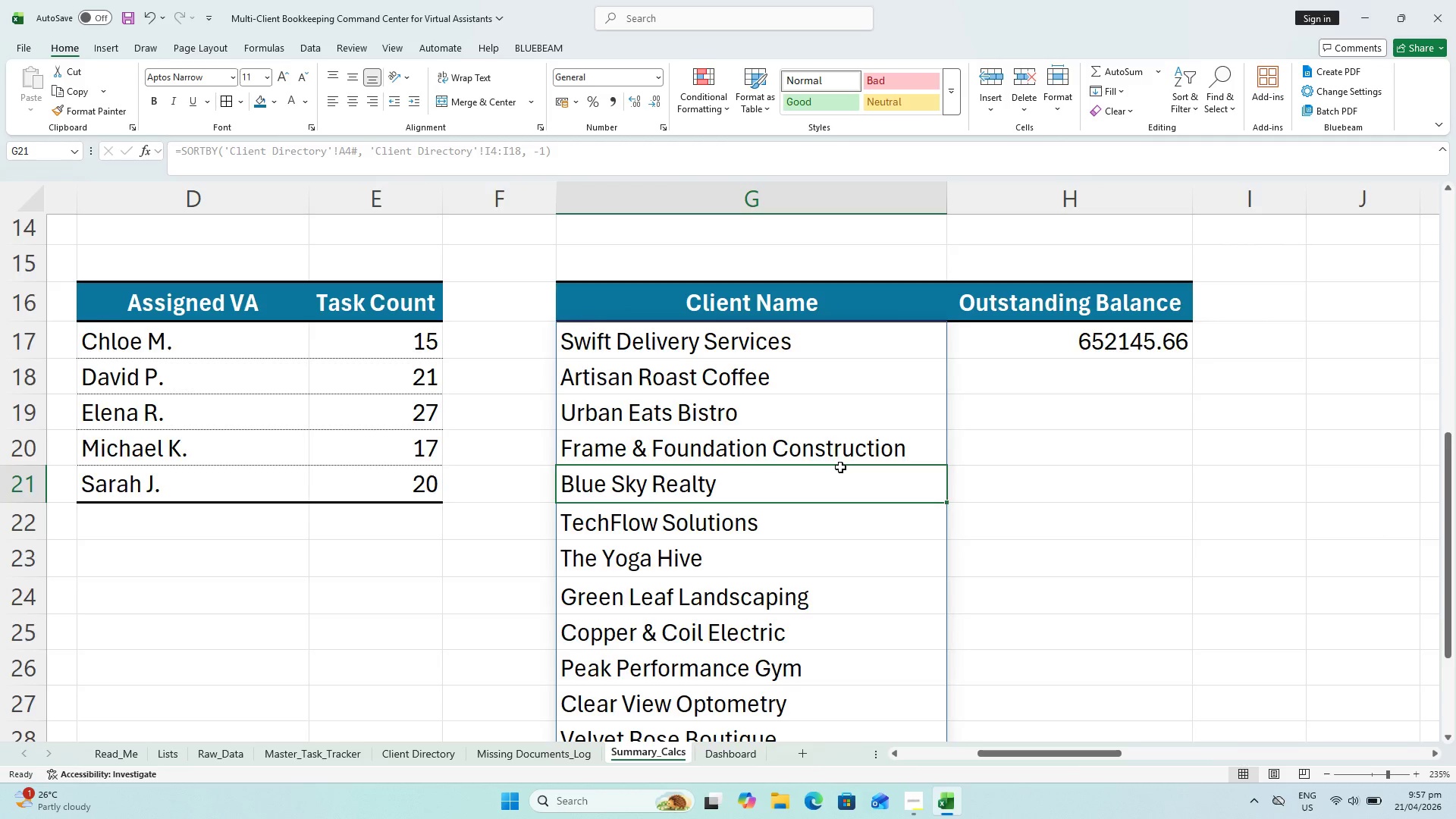 
scroll: coordinate [834, 475], scroll_direction: down, amount: 3.0
 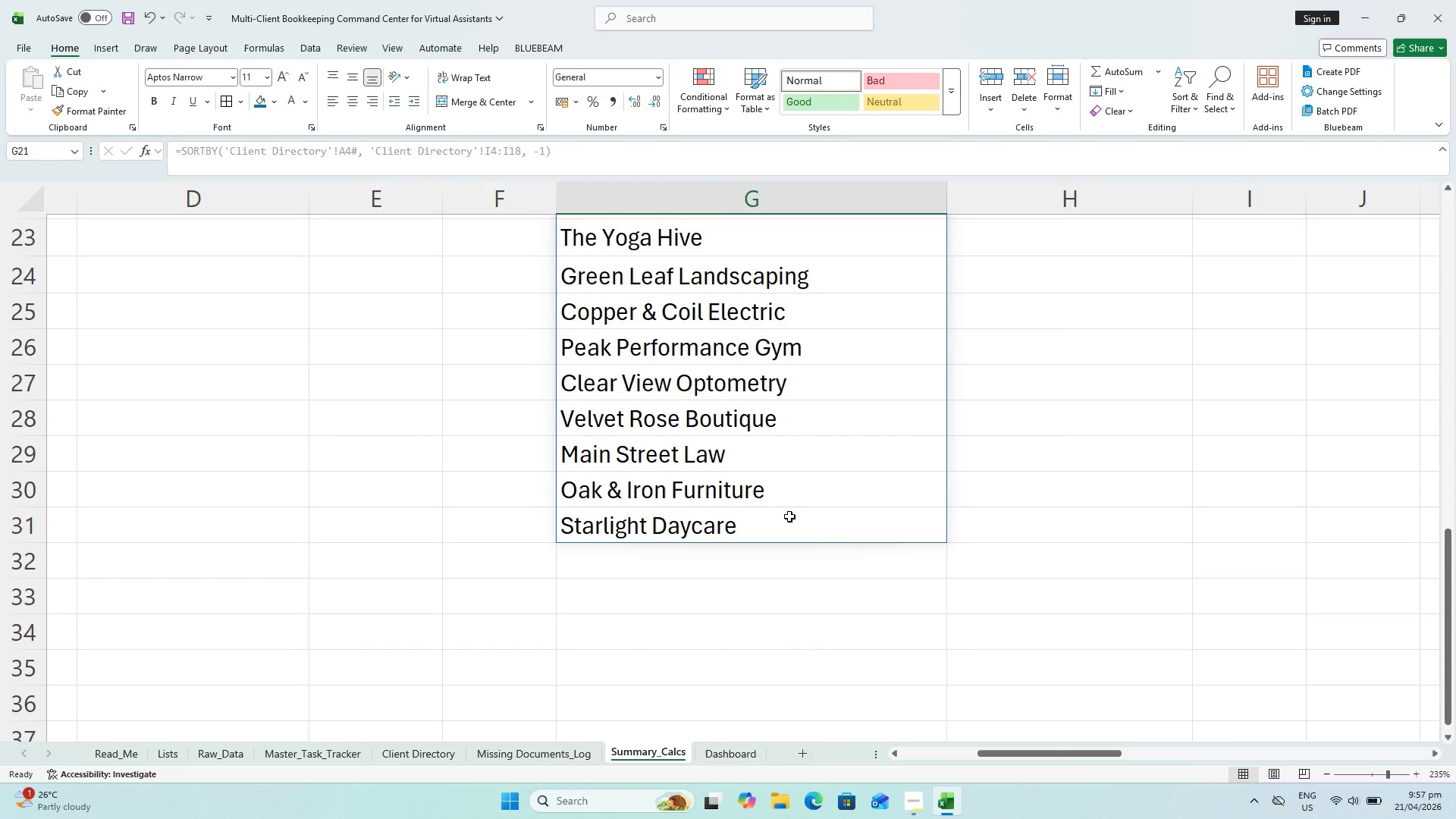 
scroll: coordinate [787, 513], scroll_direction: up, amount: 4.0
 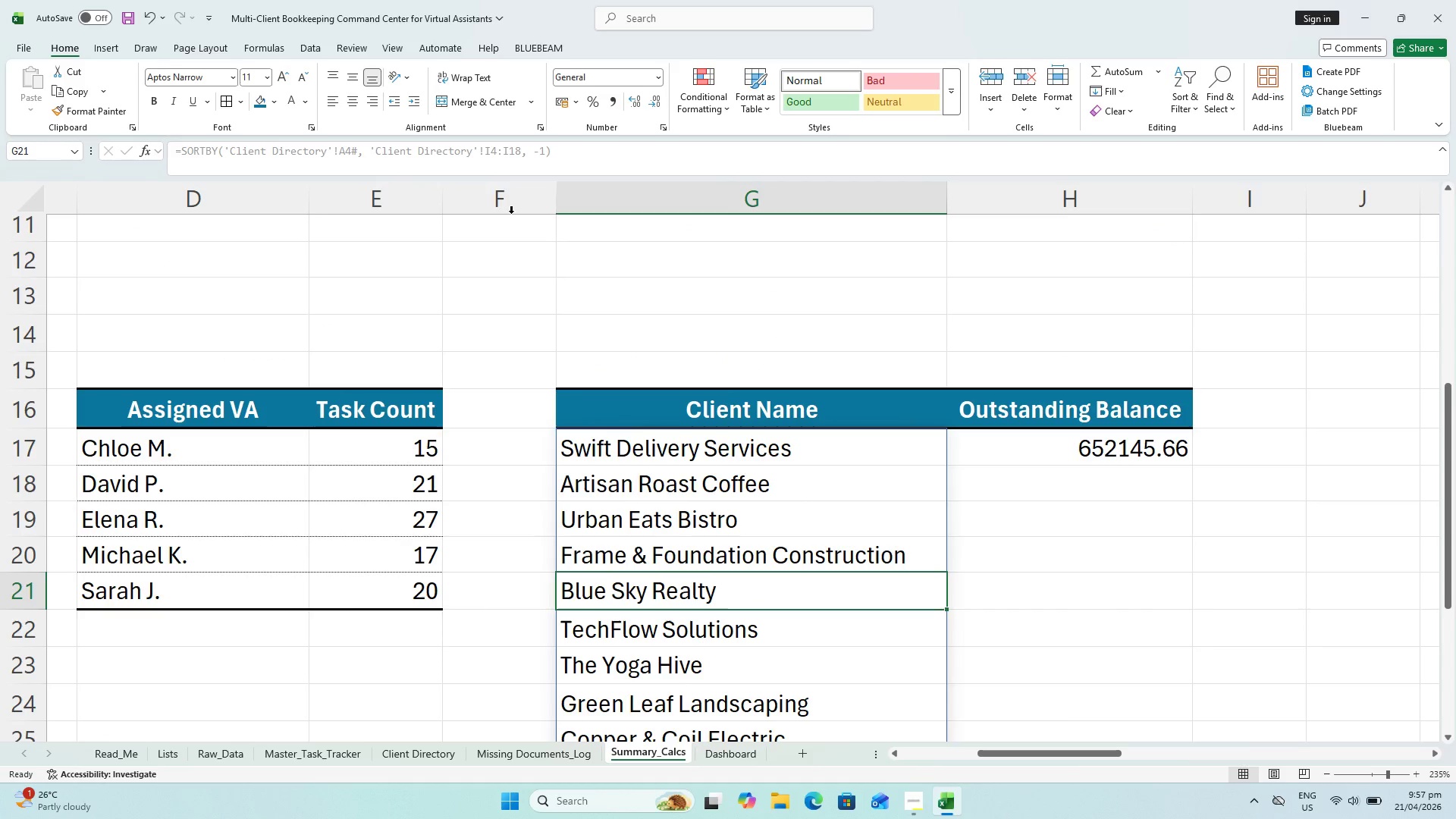 
key(Control+Z)
 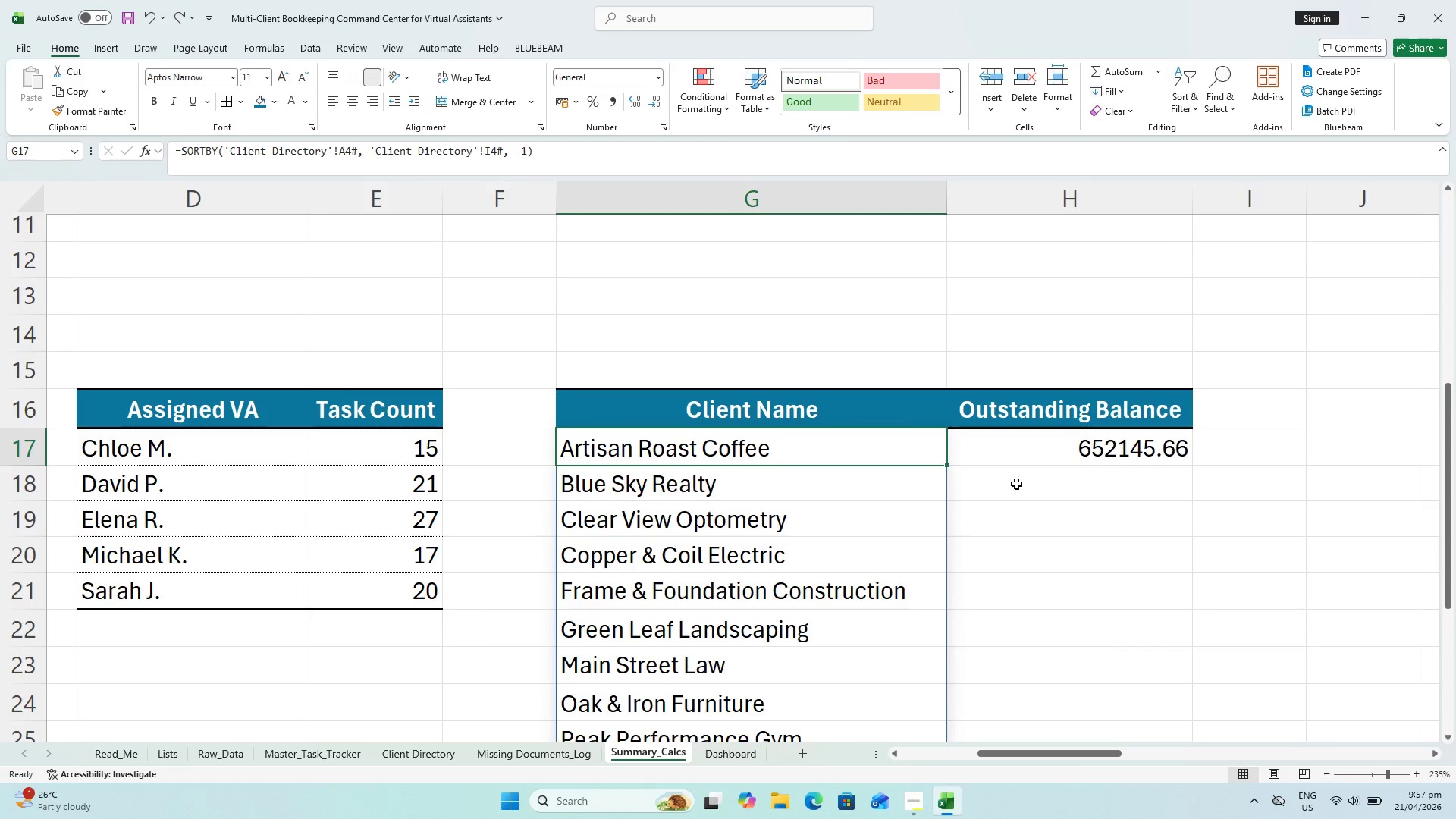 
scroll: coordinate [900, 480], scroll_direction: down, amount: 3.0
 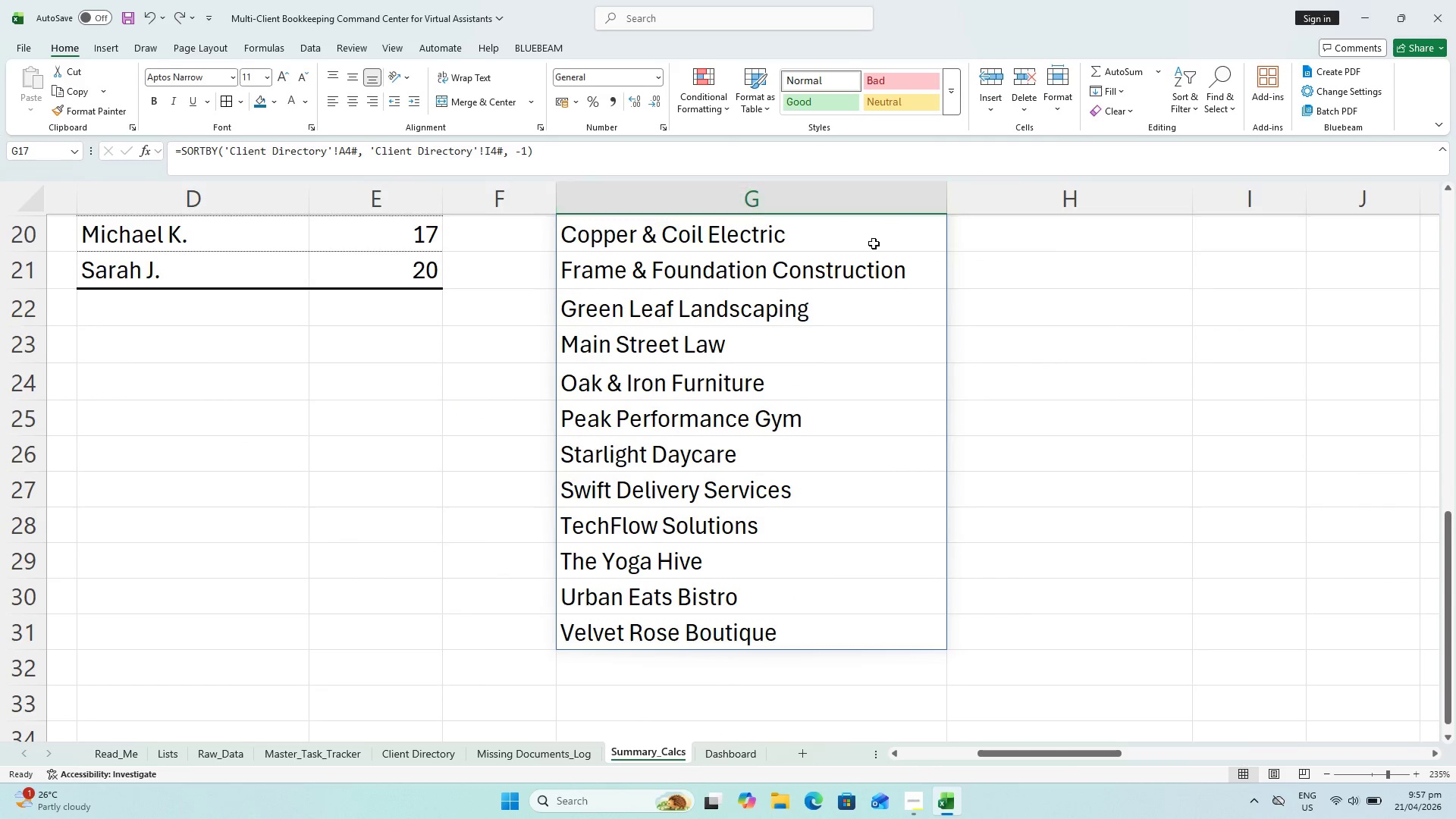 
scroll: coordinate [1058, 286], scroll_direction: up, amount: 2.0
 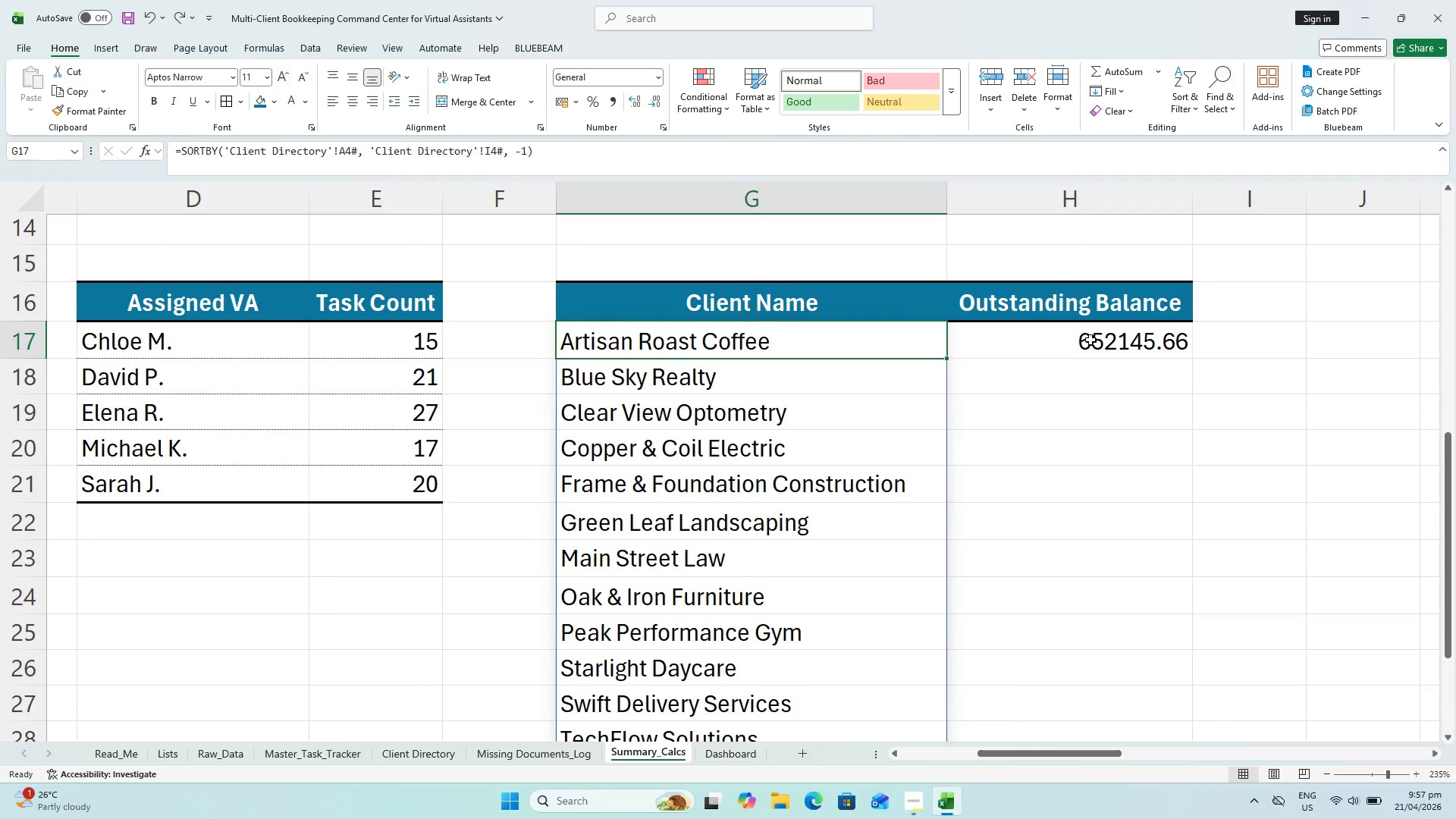 
left_click([1090, 344])
 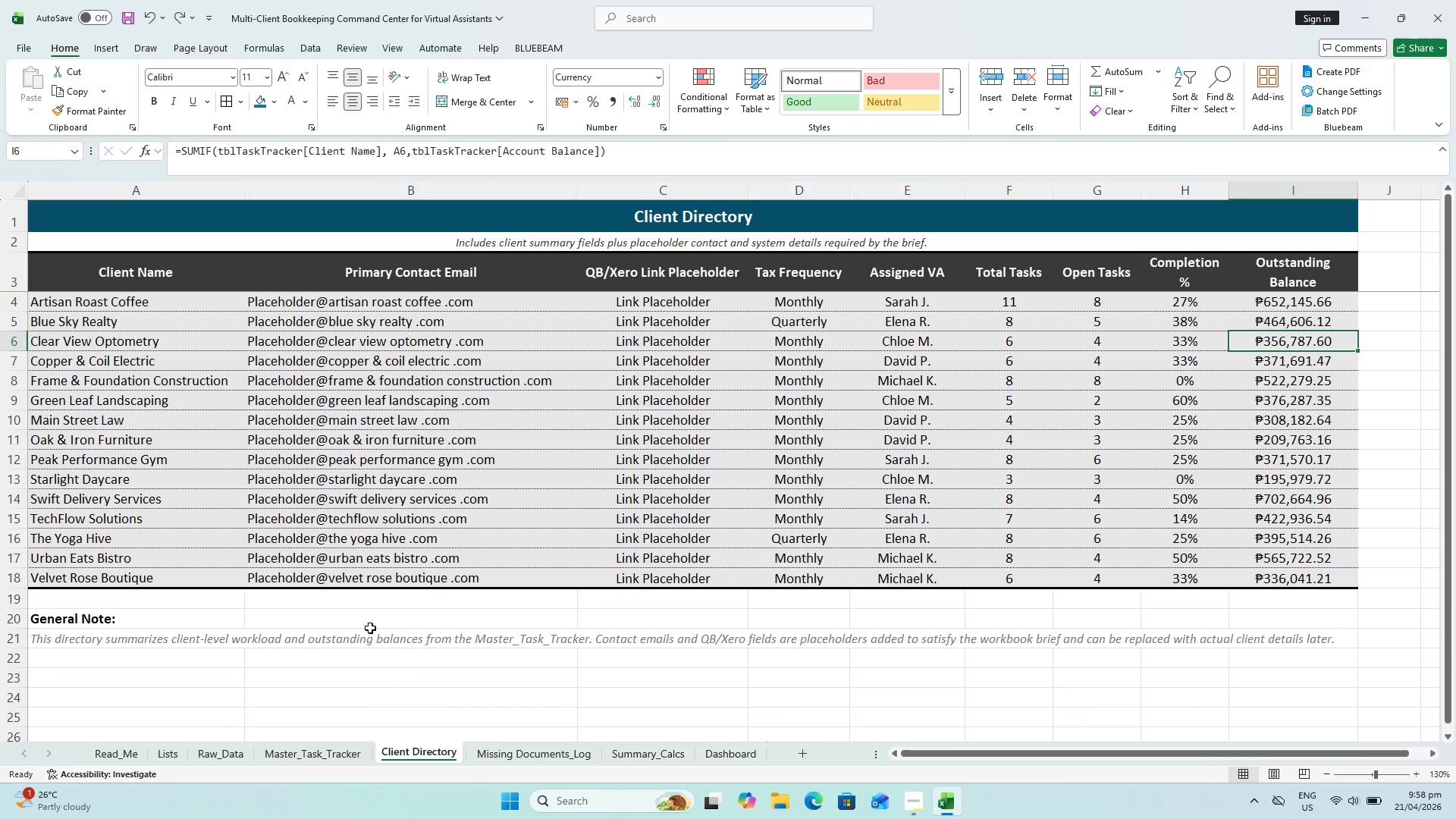 
wait(47.91)
 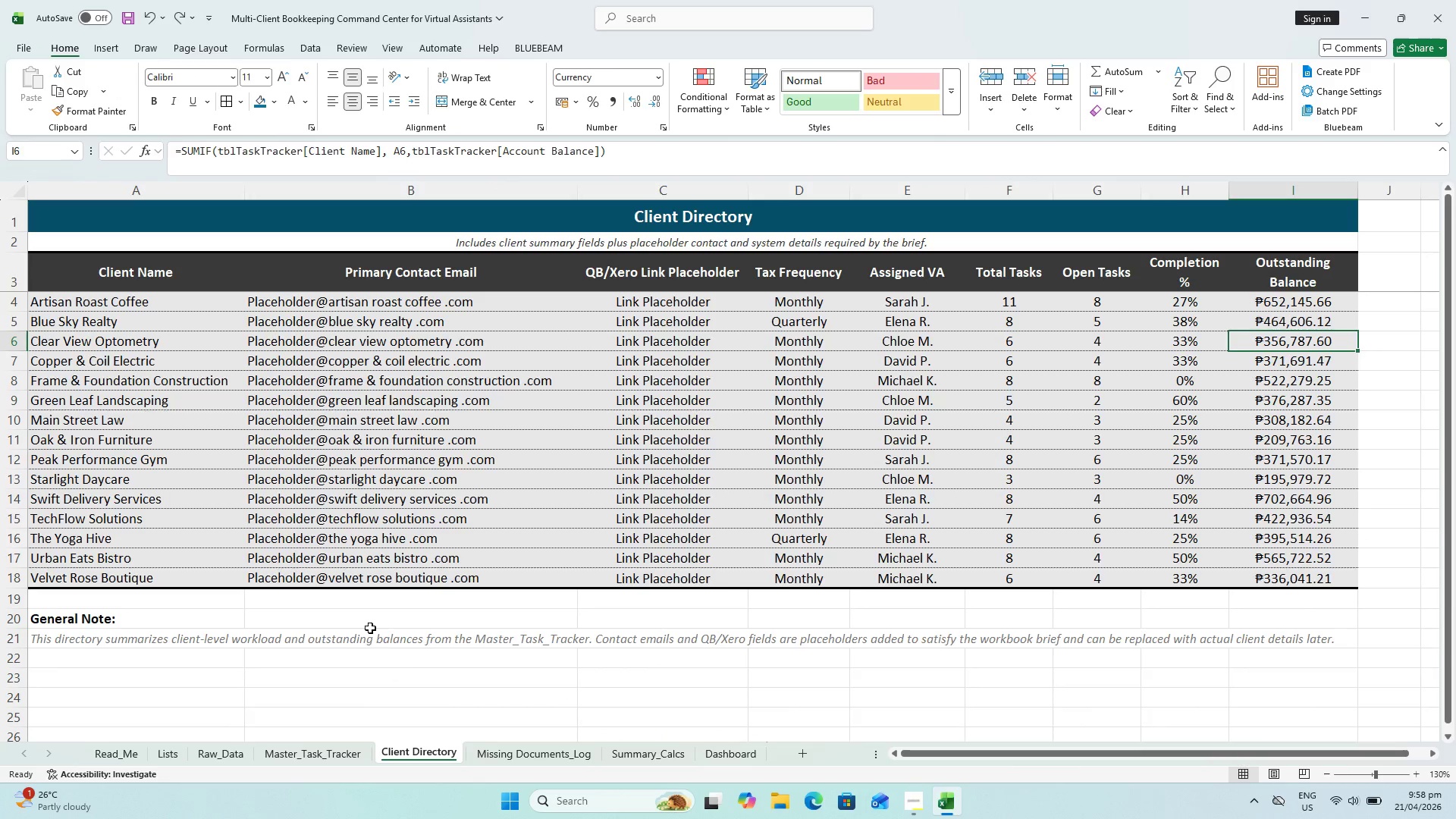 
double_click([419, 750])
 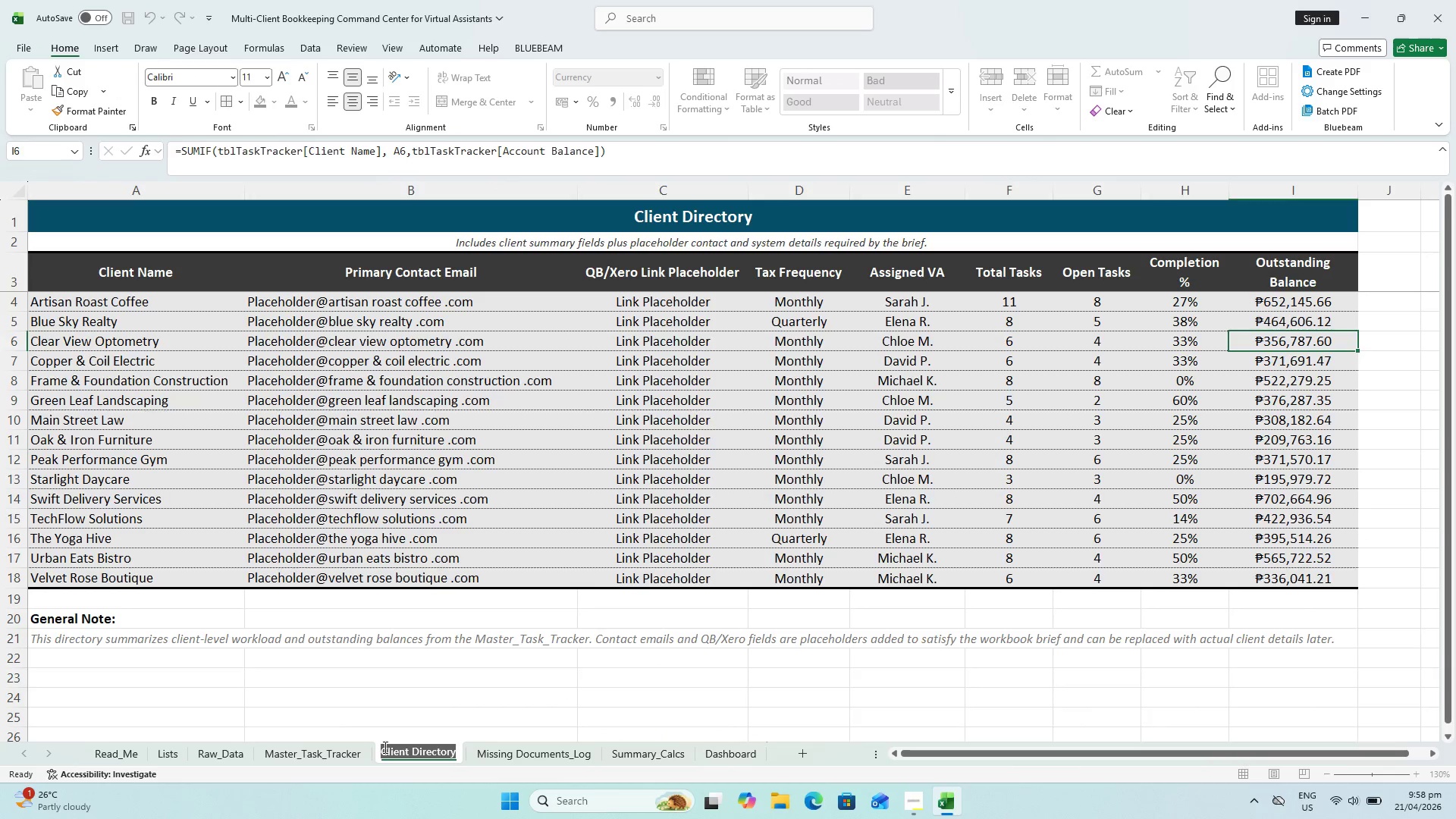 
left_click([384, 749])
 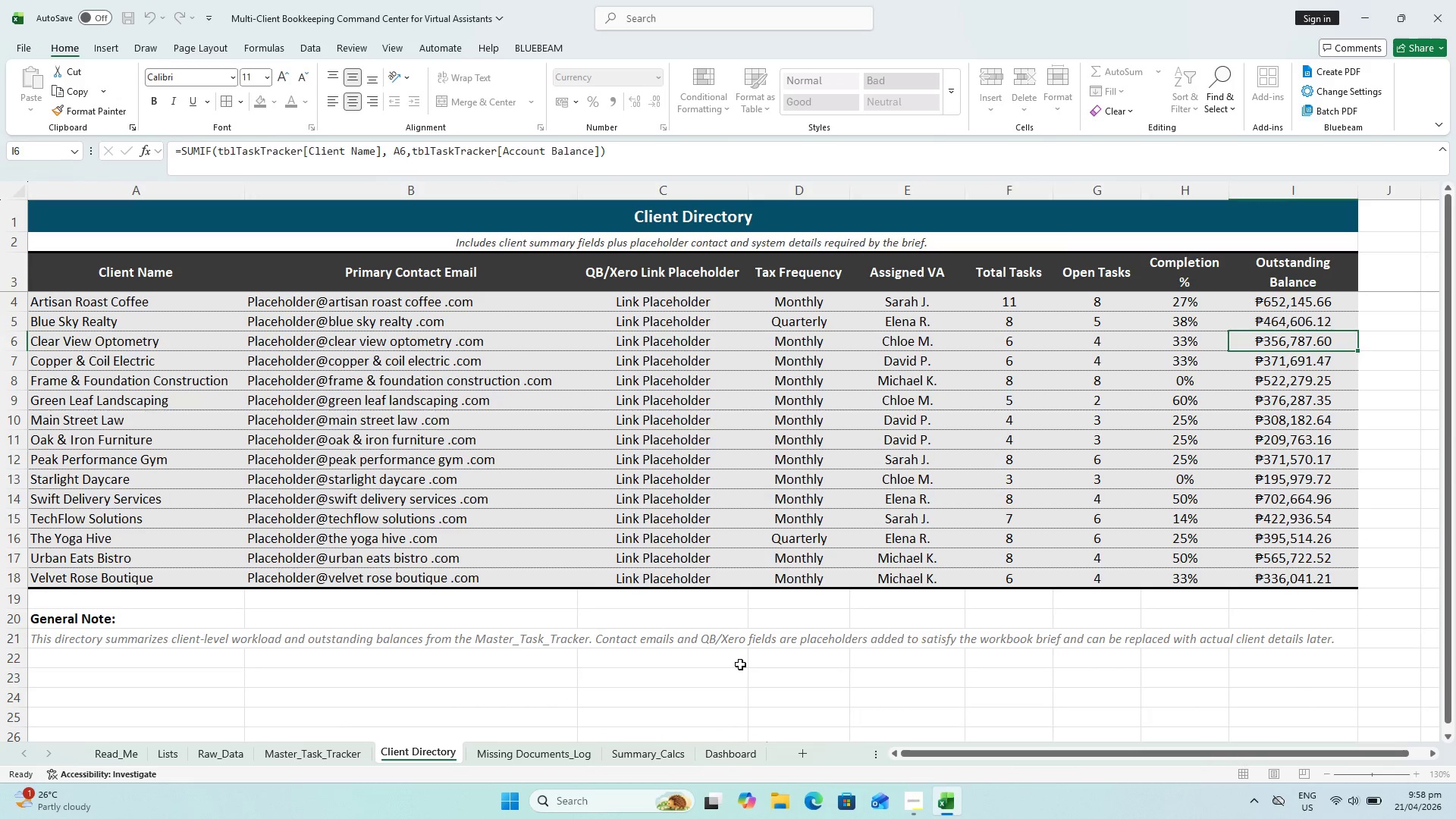 
key(Escape)
 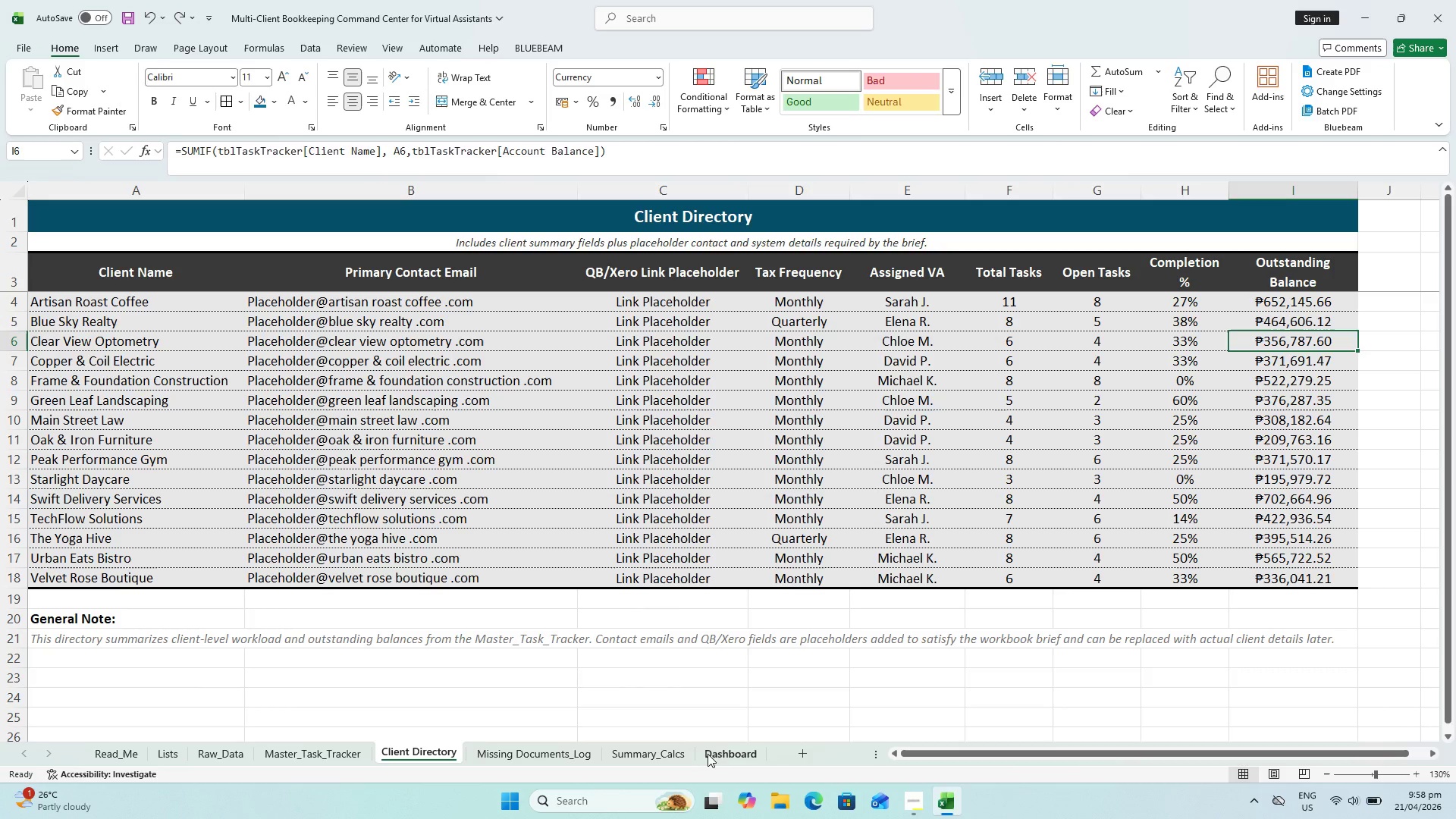 
left_click([711, 751])
 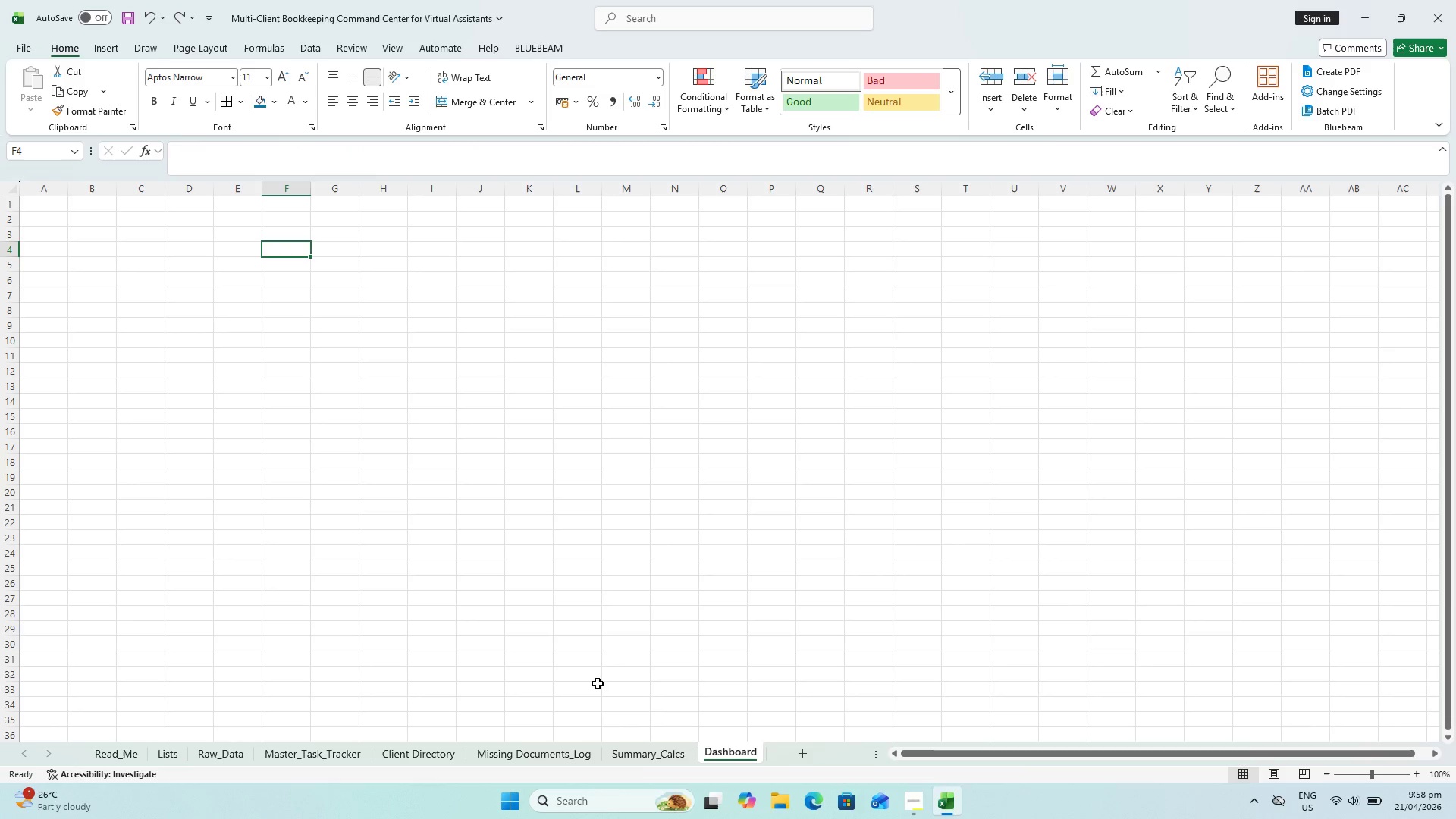 
left_click([631, 755])
 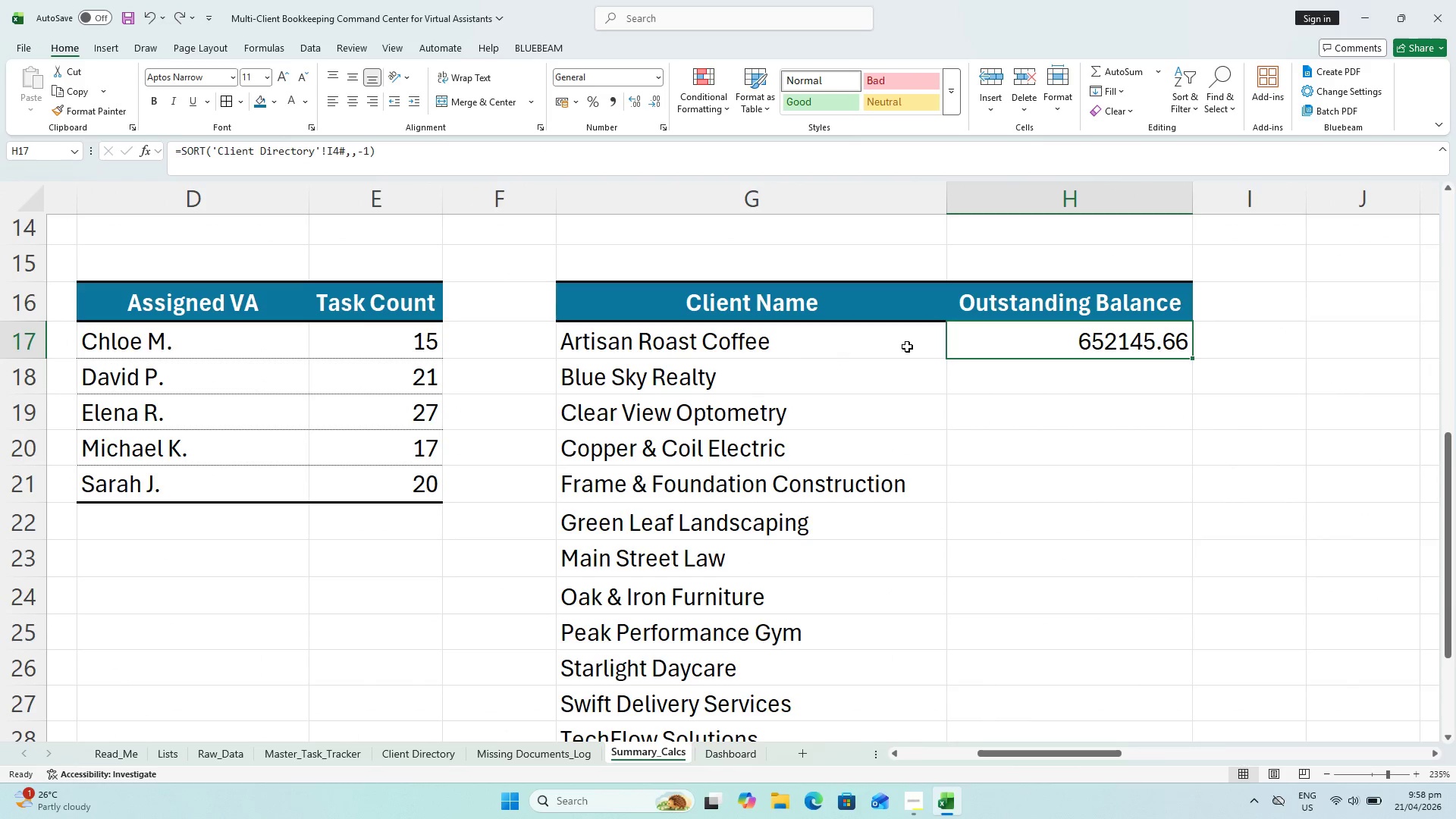 
left_click([795, 340])
 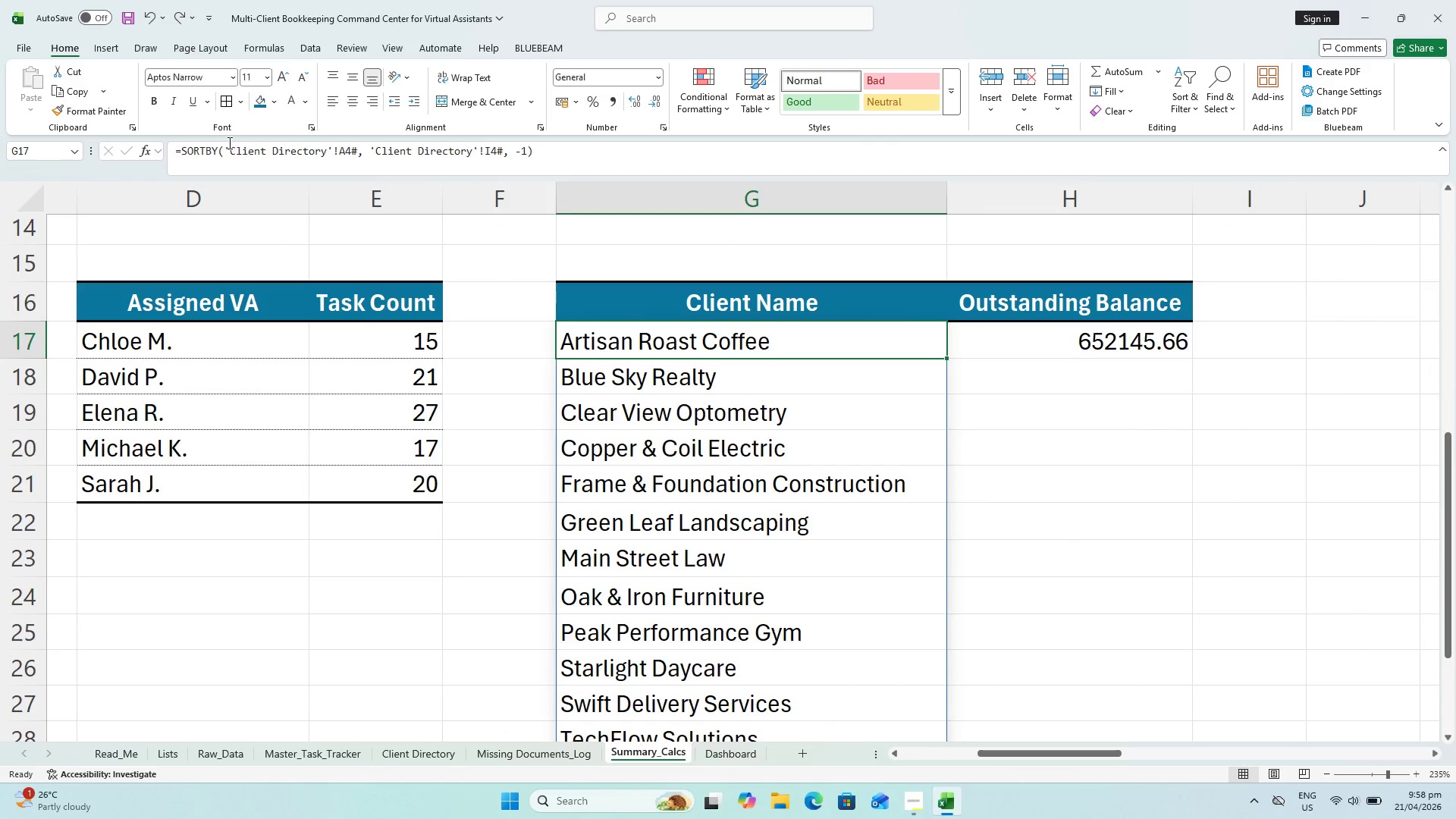 
left_click([228, 142])
 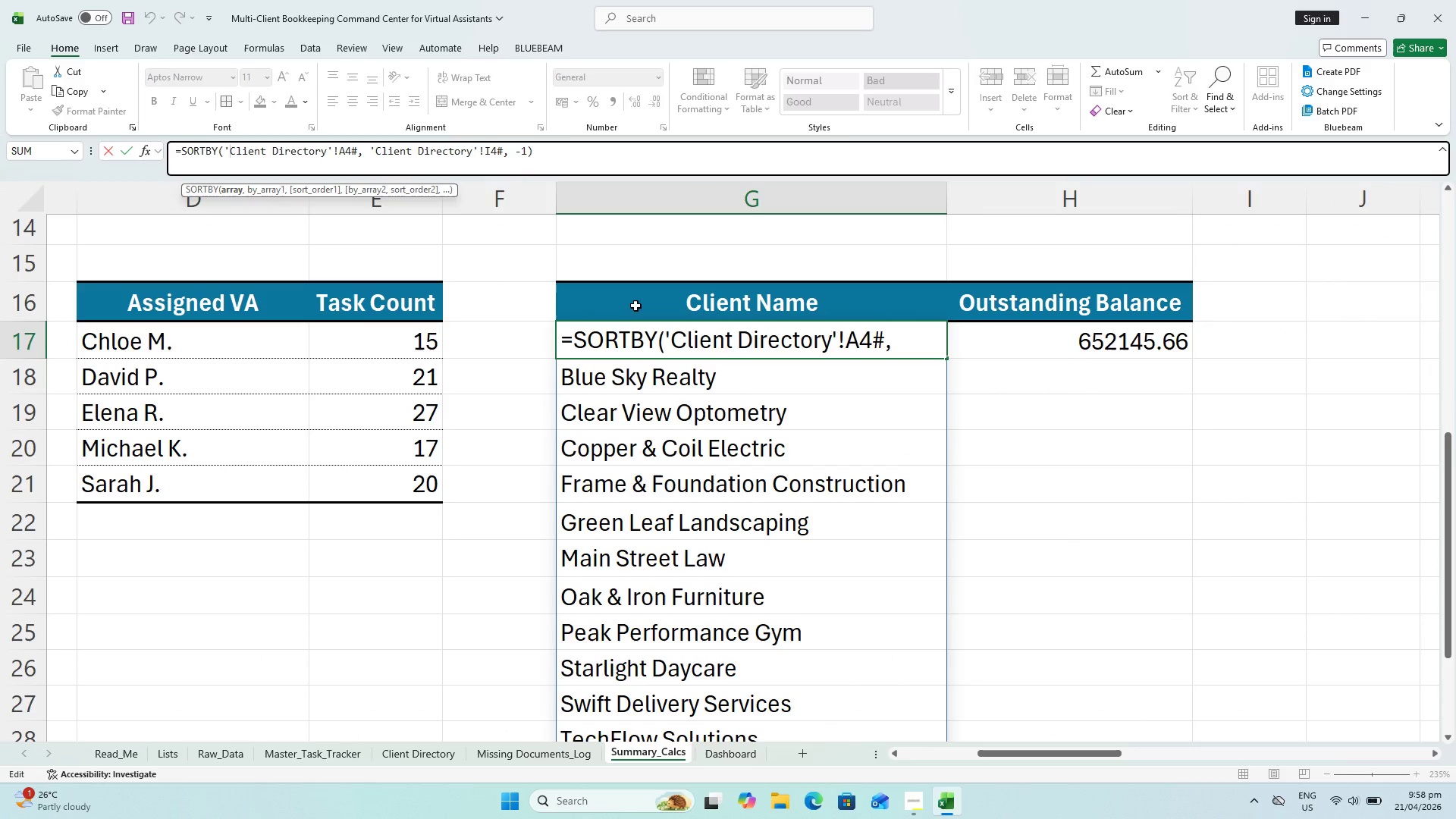 
key(Backspace)
 